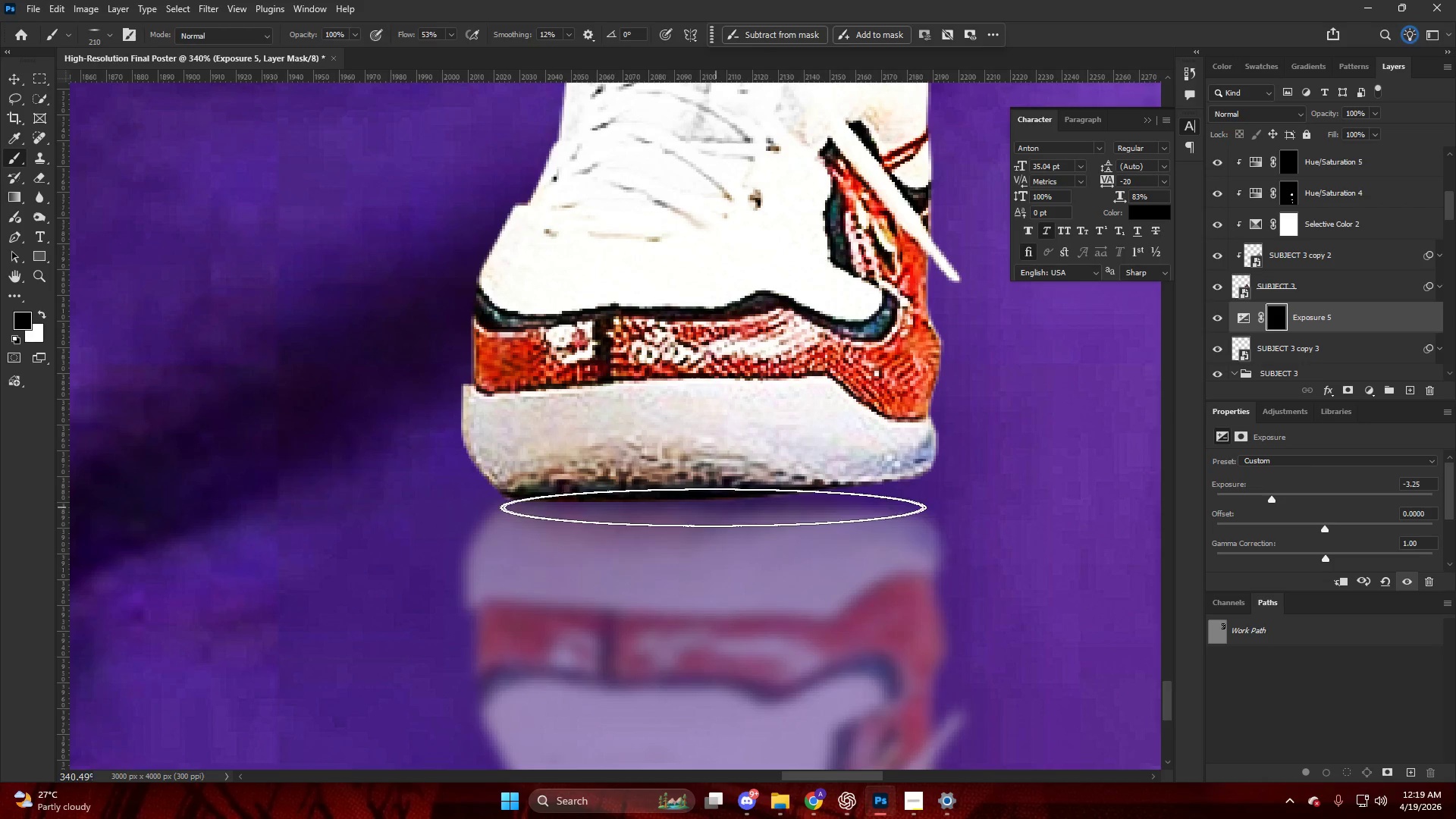 
left_click_drag(start_coordinate=[692, 507], to_coordinate=[702, 507])
 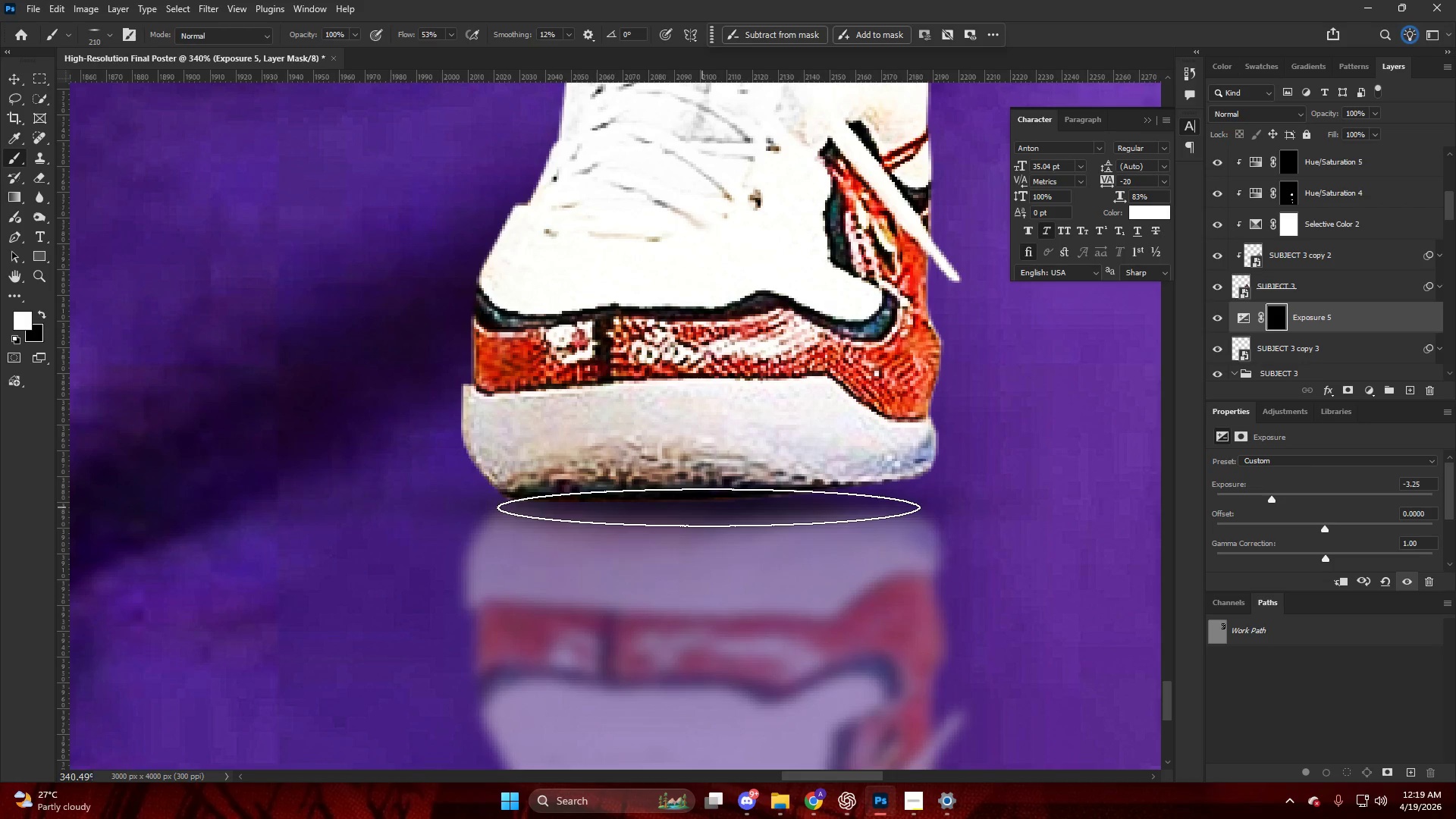 
hold_key(key=AltLeft, duration=1.51)
scroll: coordinate [701, 510], scroll_direction: down, amount: 7.0
 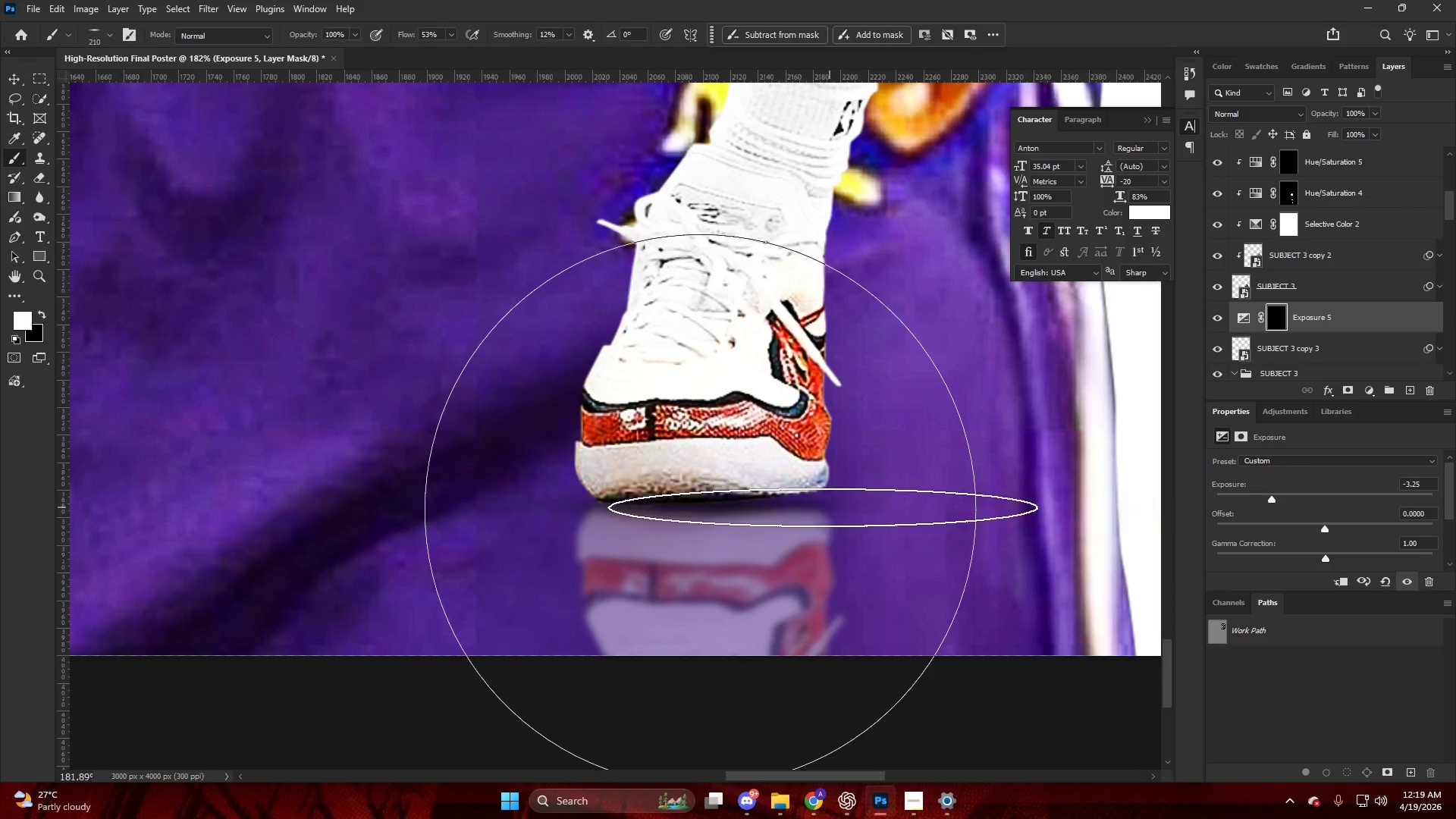 
left_click([701, 507])
 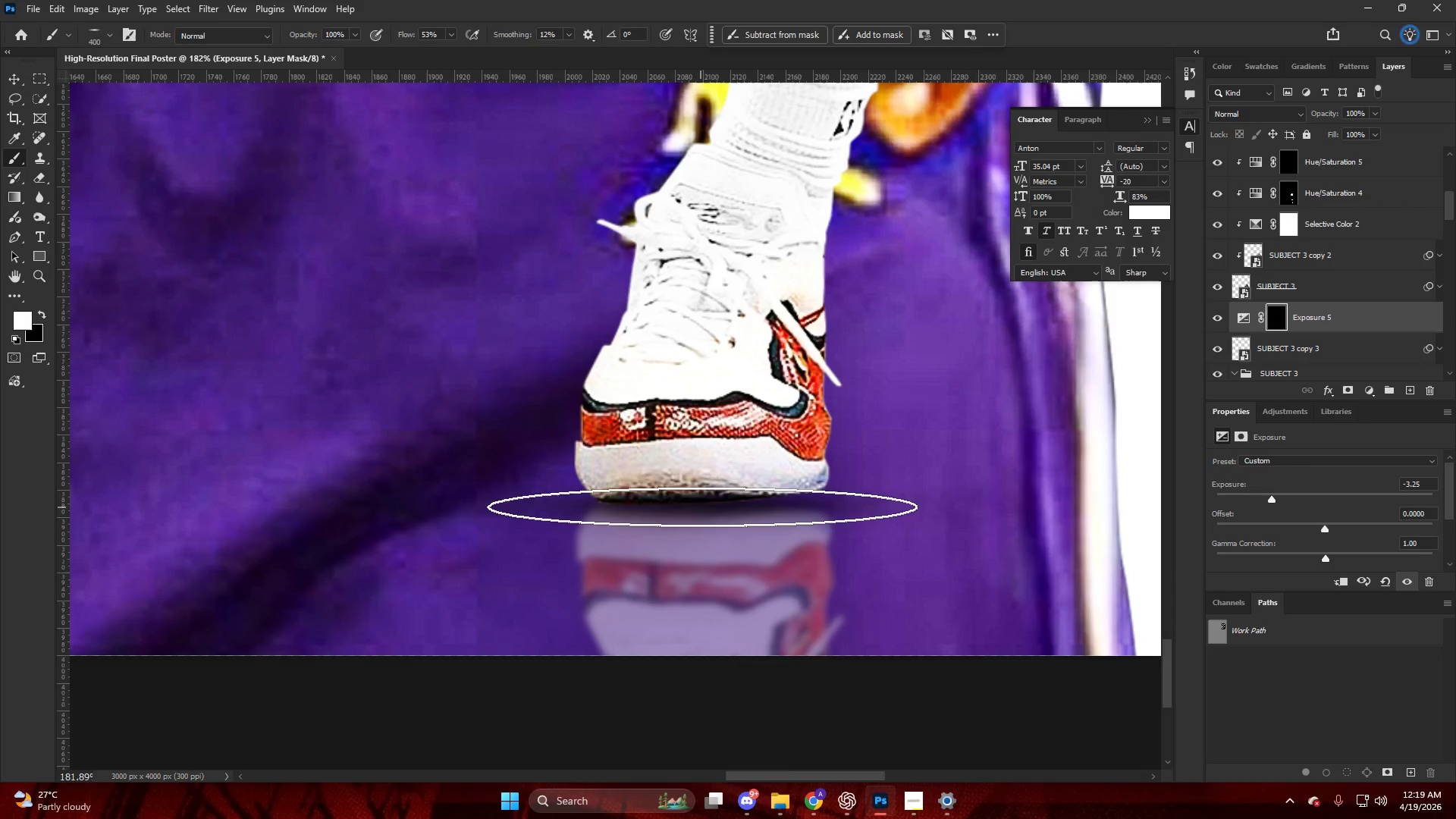 
key(Alt+AltLeft)
 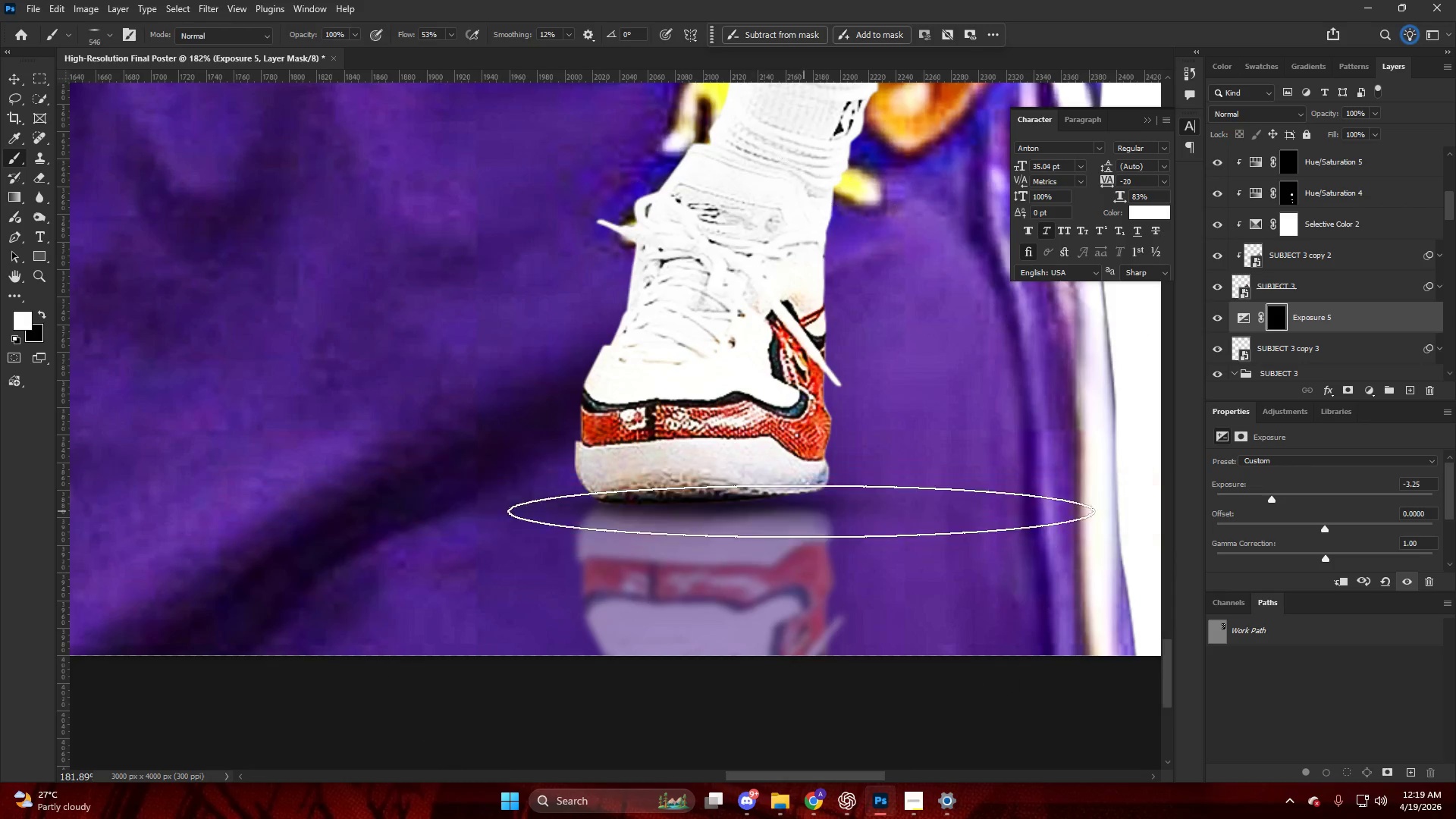 
left_click([723, 501])
 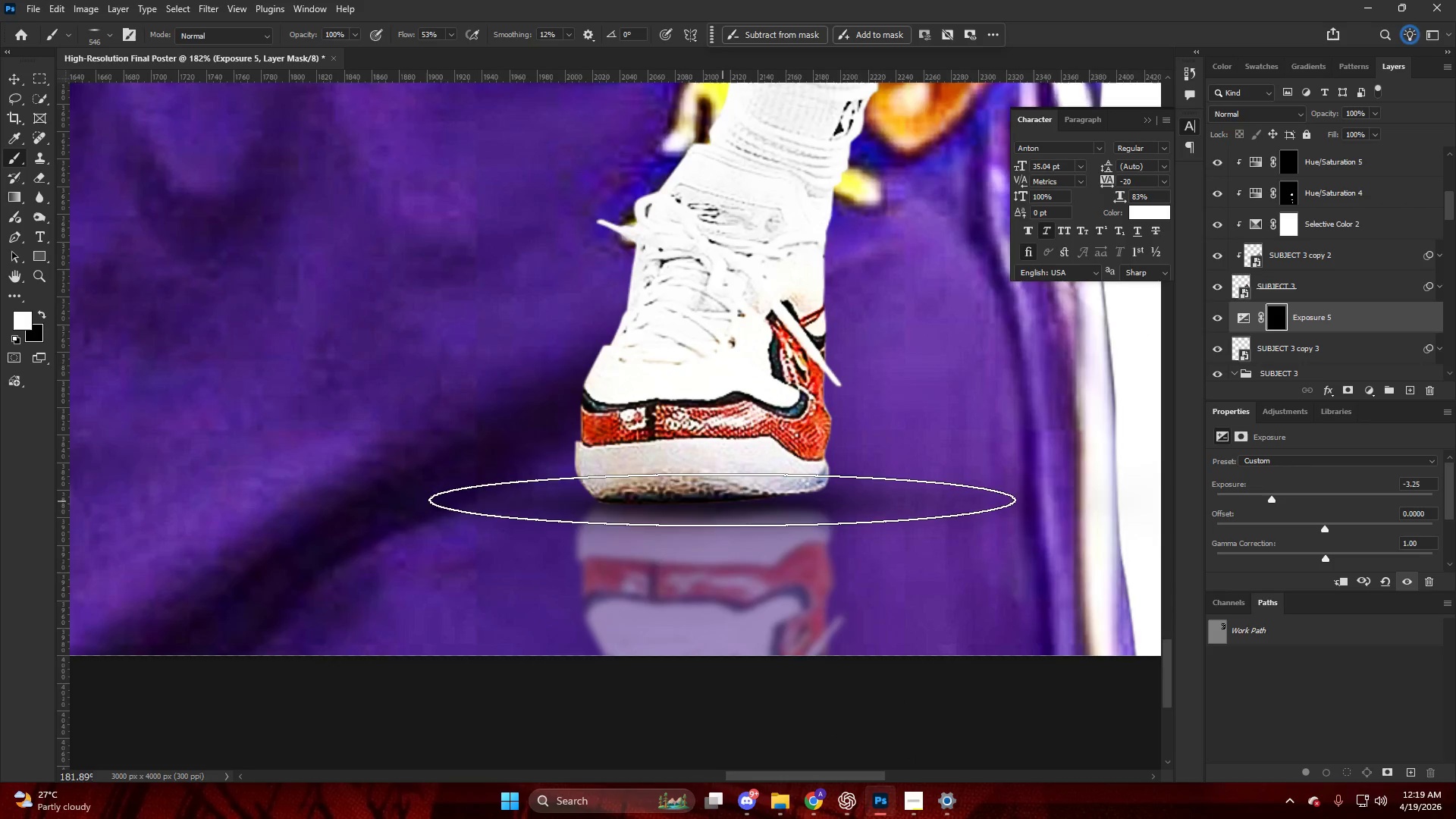 
hold_key(key=AltLeft, duration=0.52)
scroll: coordinate [719, 498], scroll_direction: down, amount: 5.0
 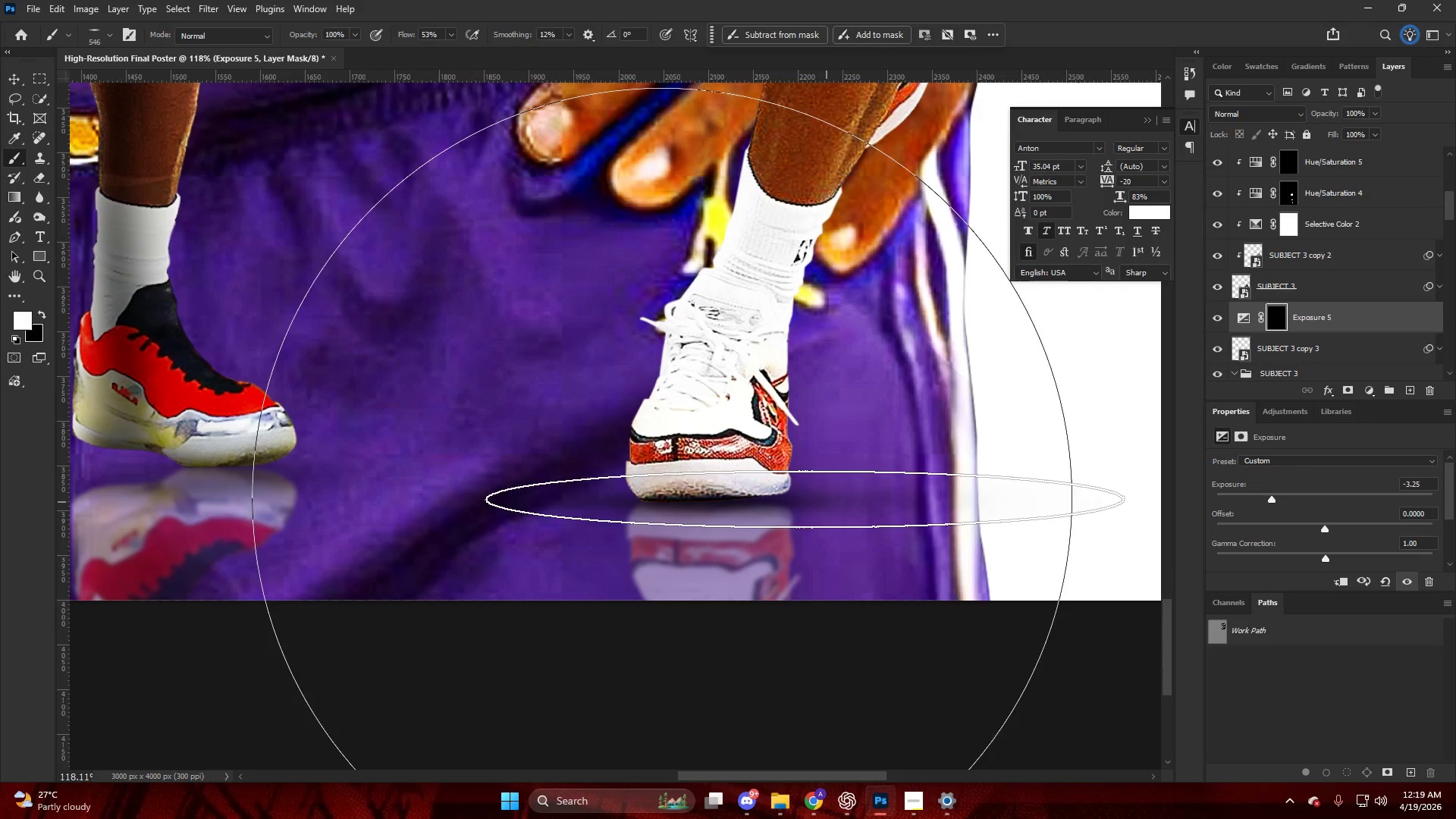 
left_click([717, 491])
 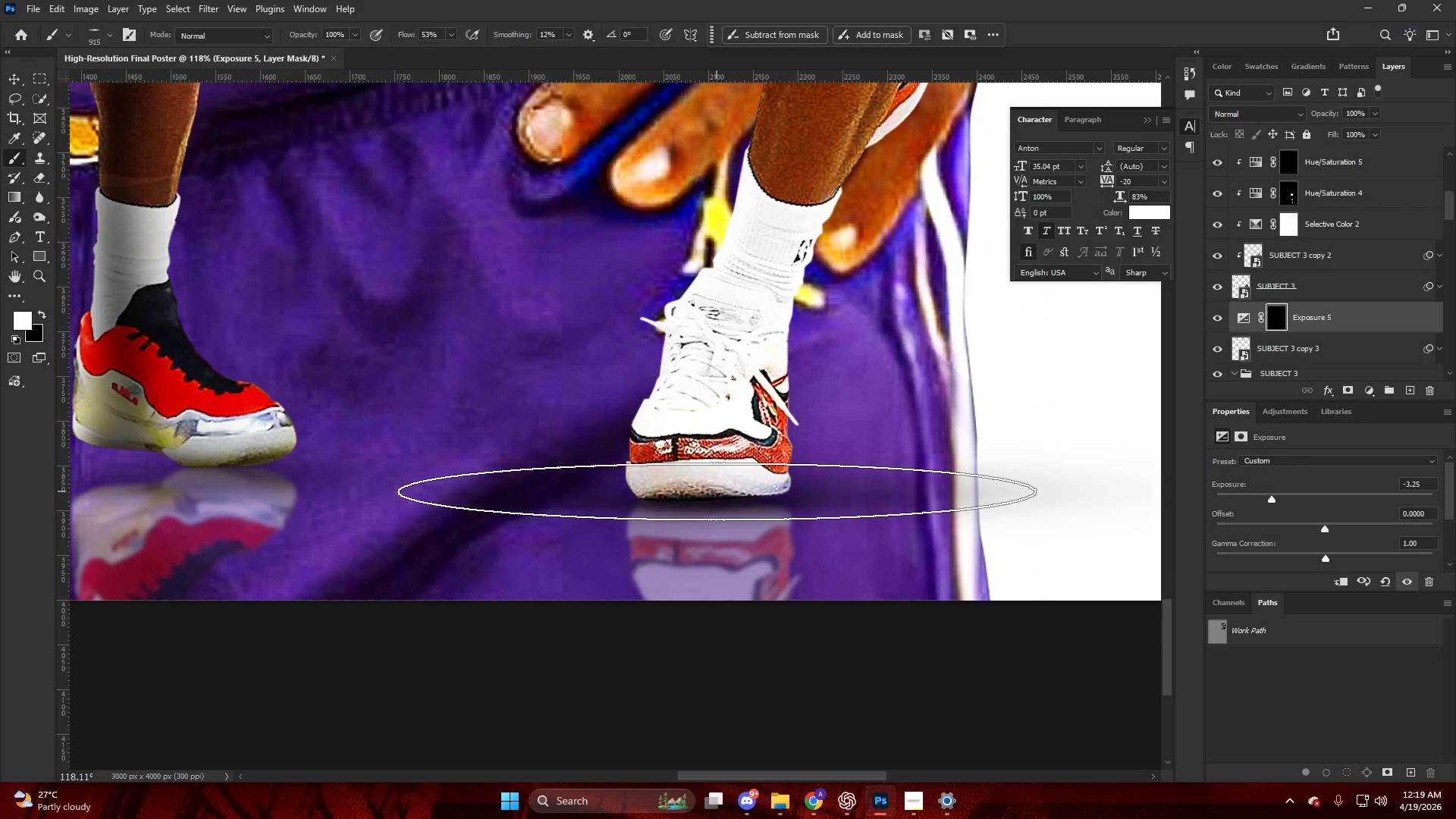 
hold_key(key=AltLeft, duration=0.72)
 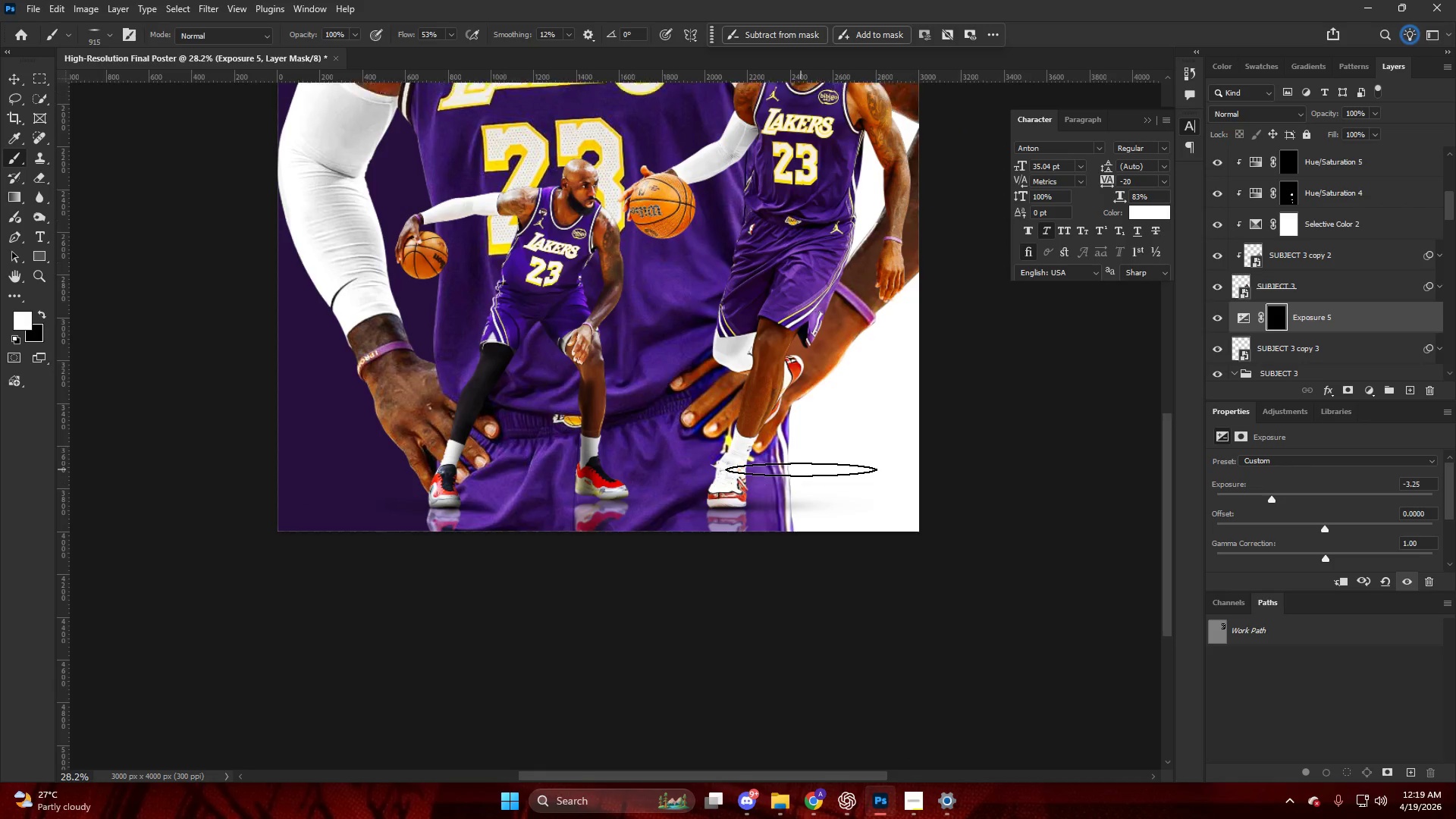 
hold_key(key=AltLeft, duration=0.61)
 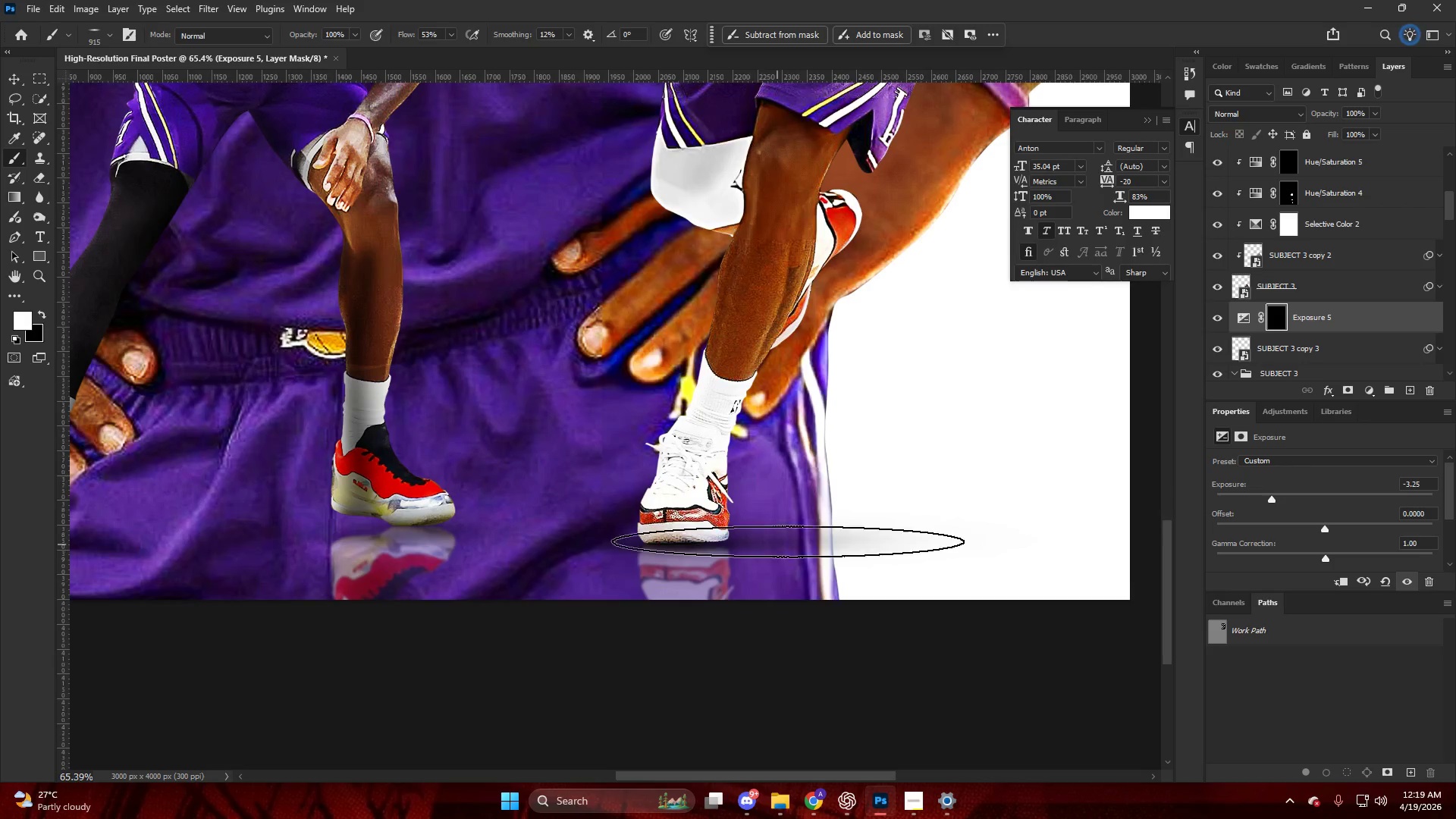 
key(Control+ControlLeft)
 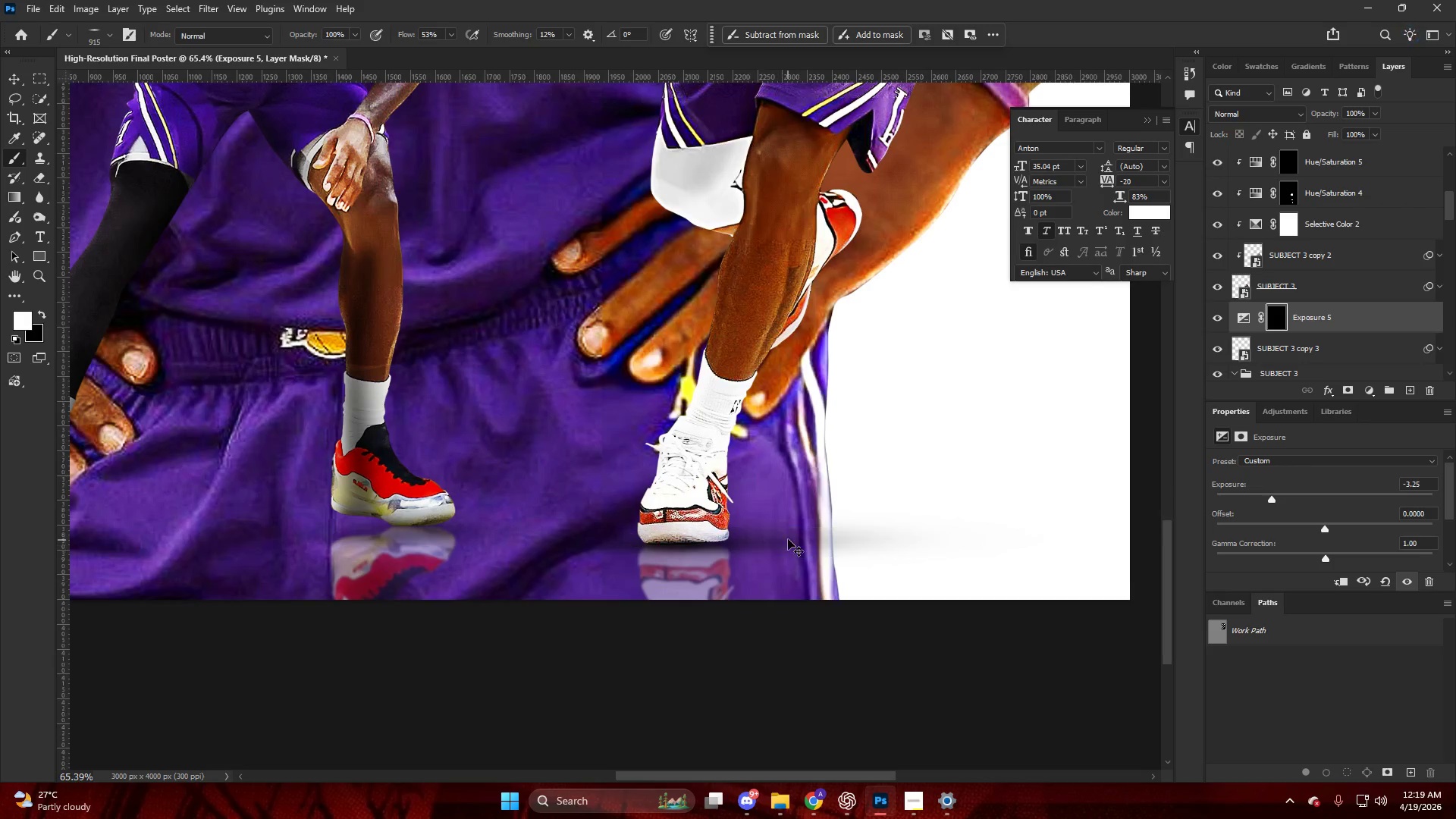 
key(Control+Z)
 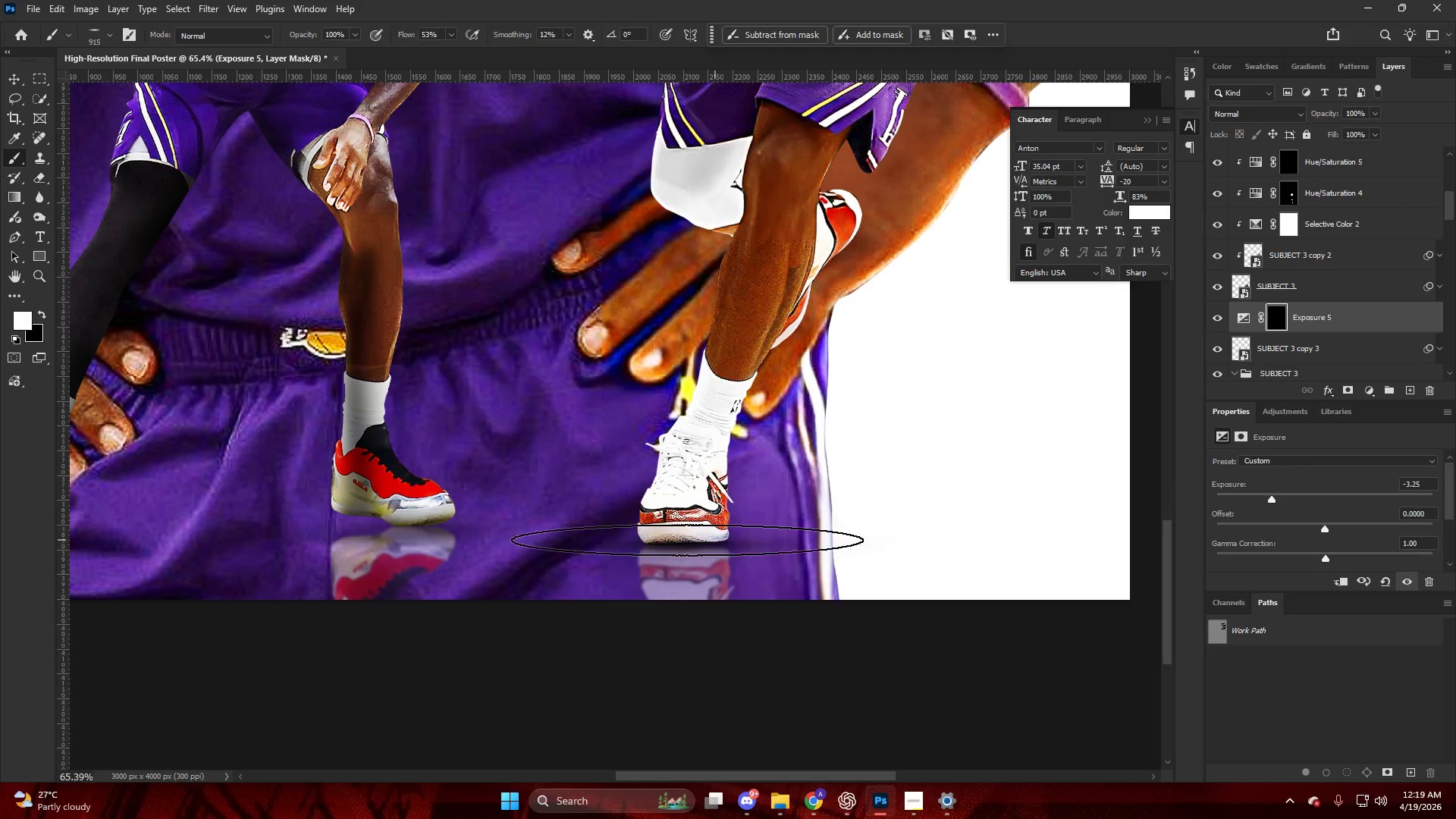 
scroll: coordinate [704, 497], scroll_direction: down, amount: 7.0
 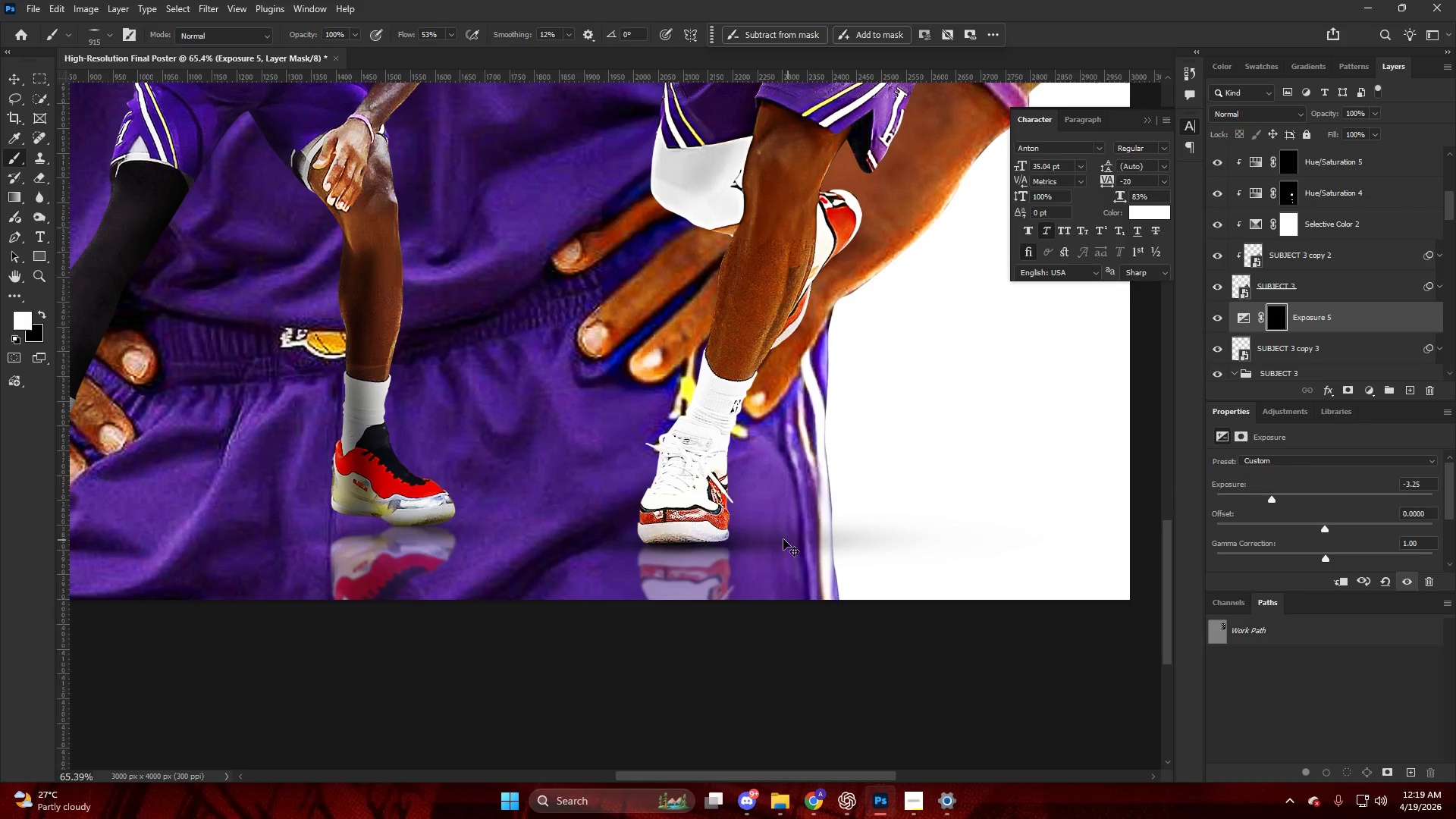 
hold_key(key=AltLeft, duration=0.52)
 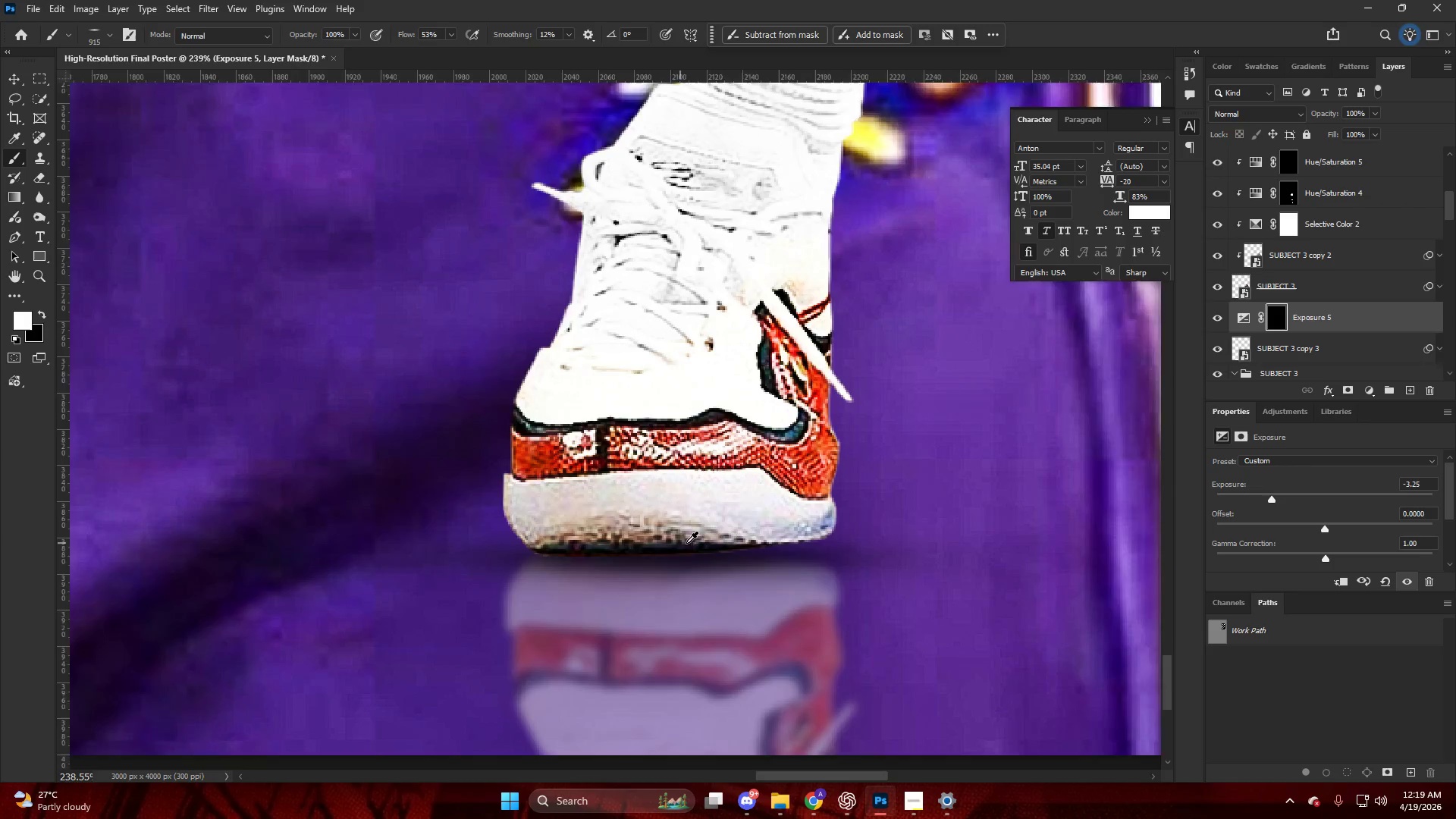 
key(Control+ControlLeft)
 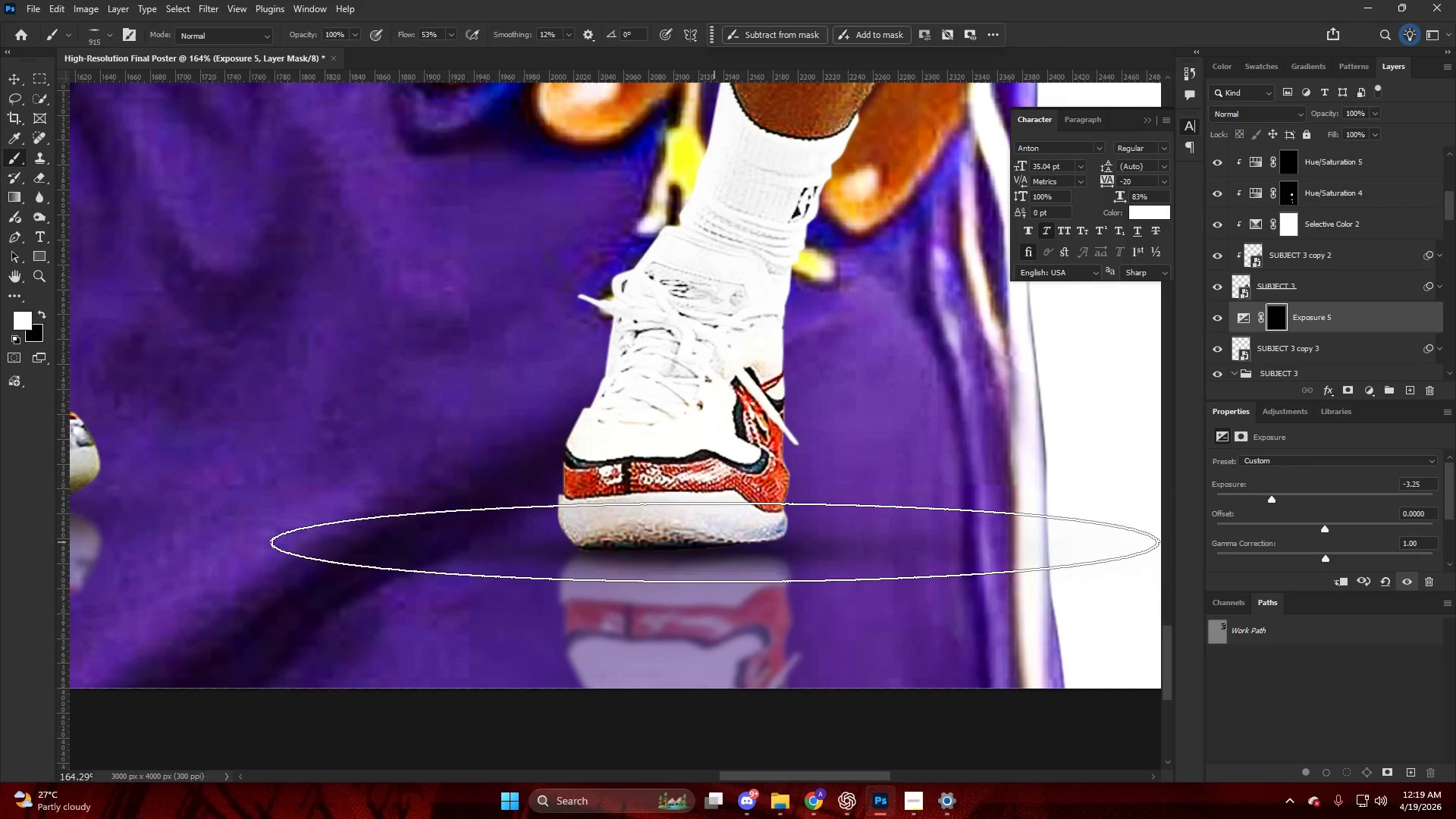 
key(Control+Z)
 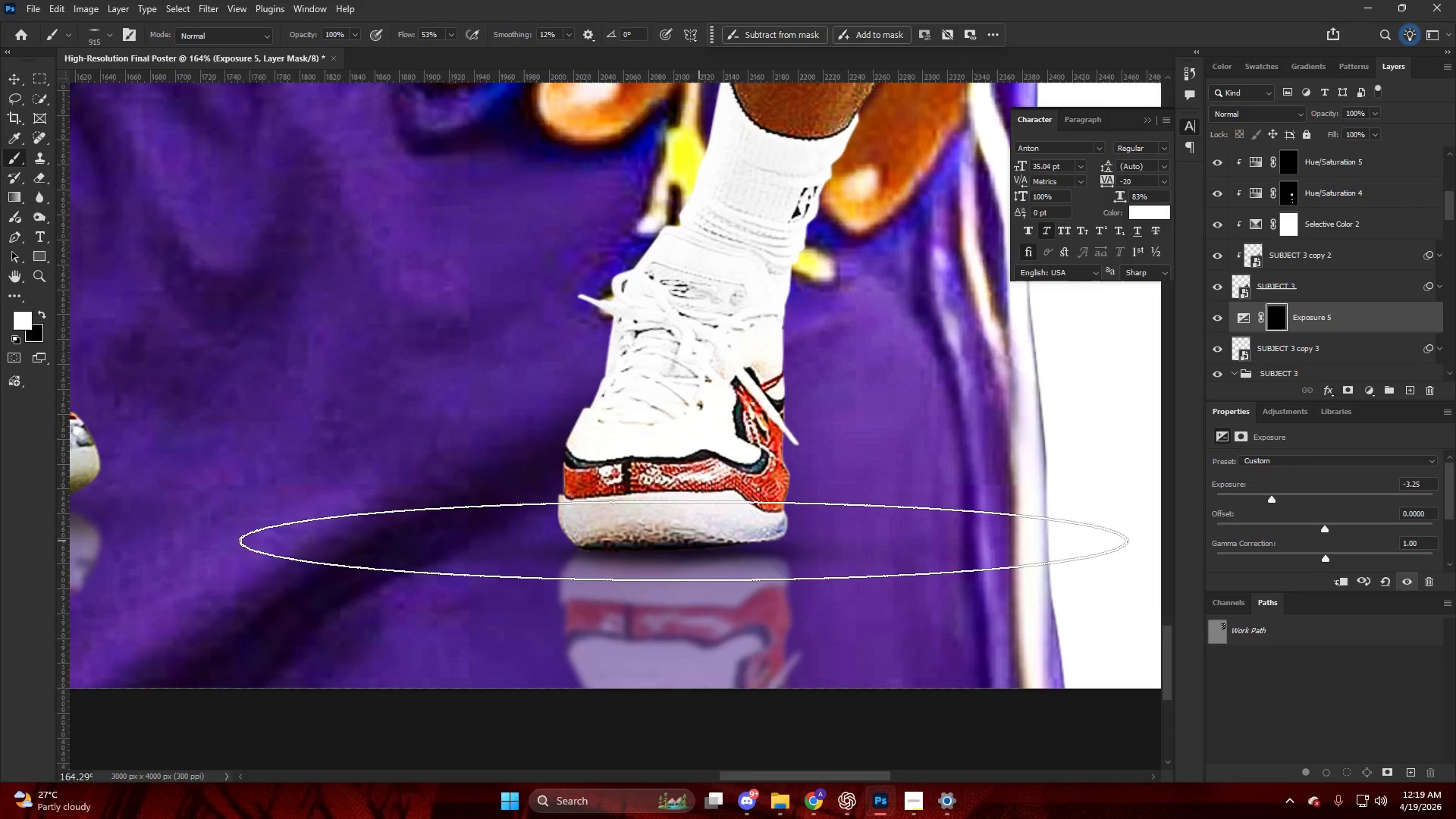 
scroll: coordinate [704, 544], scroll_direction: up, amount: 10.0
 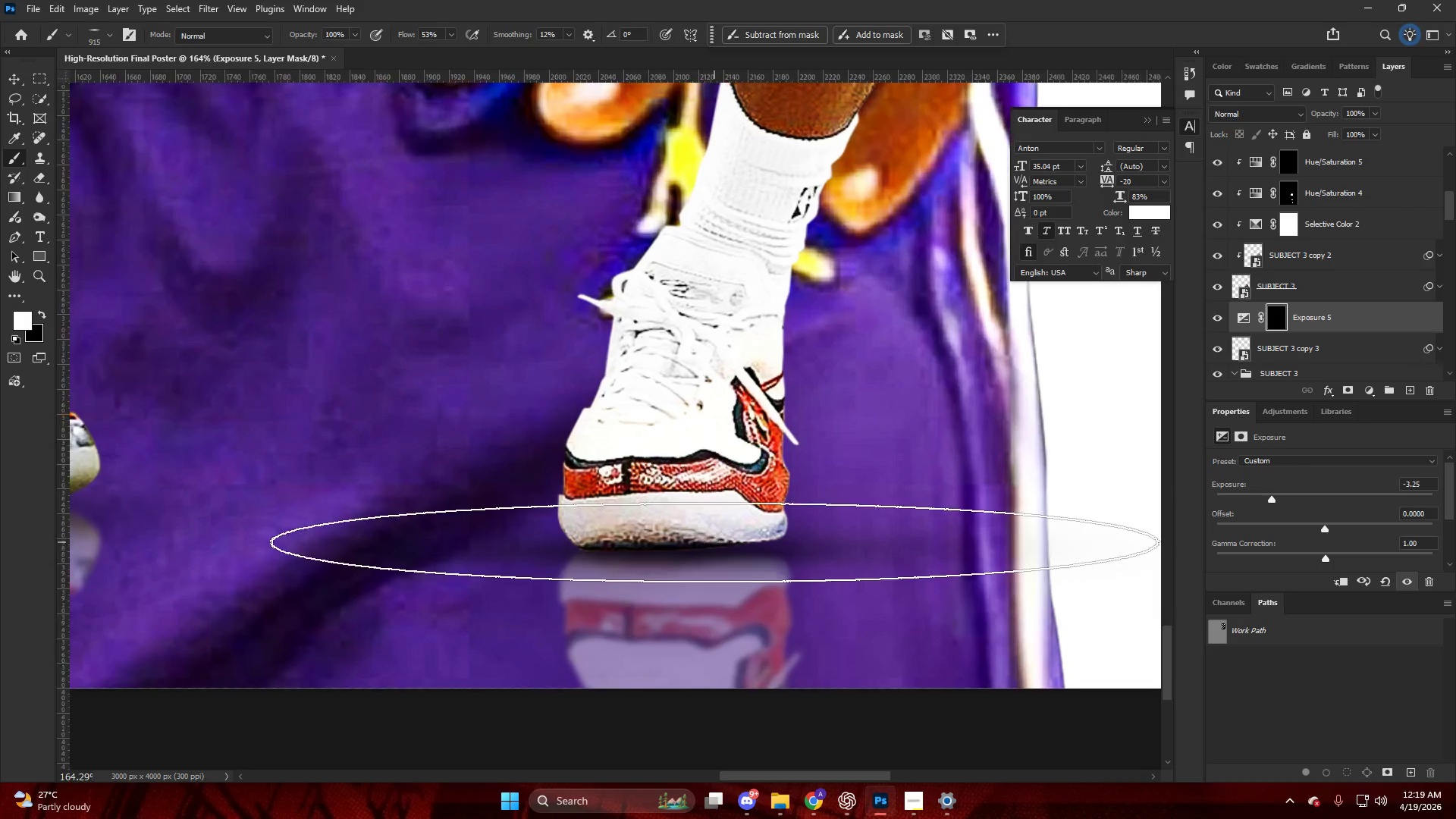 
hold_key(key=AltLeft, duration=2.38)
scroll: coordinate [664, 566], scroll_direction: up, amount: 10.0
 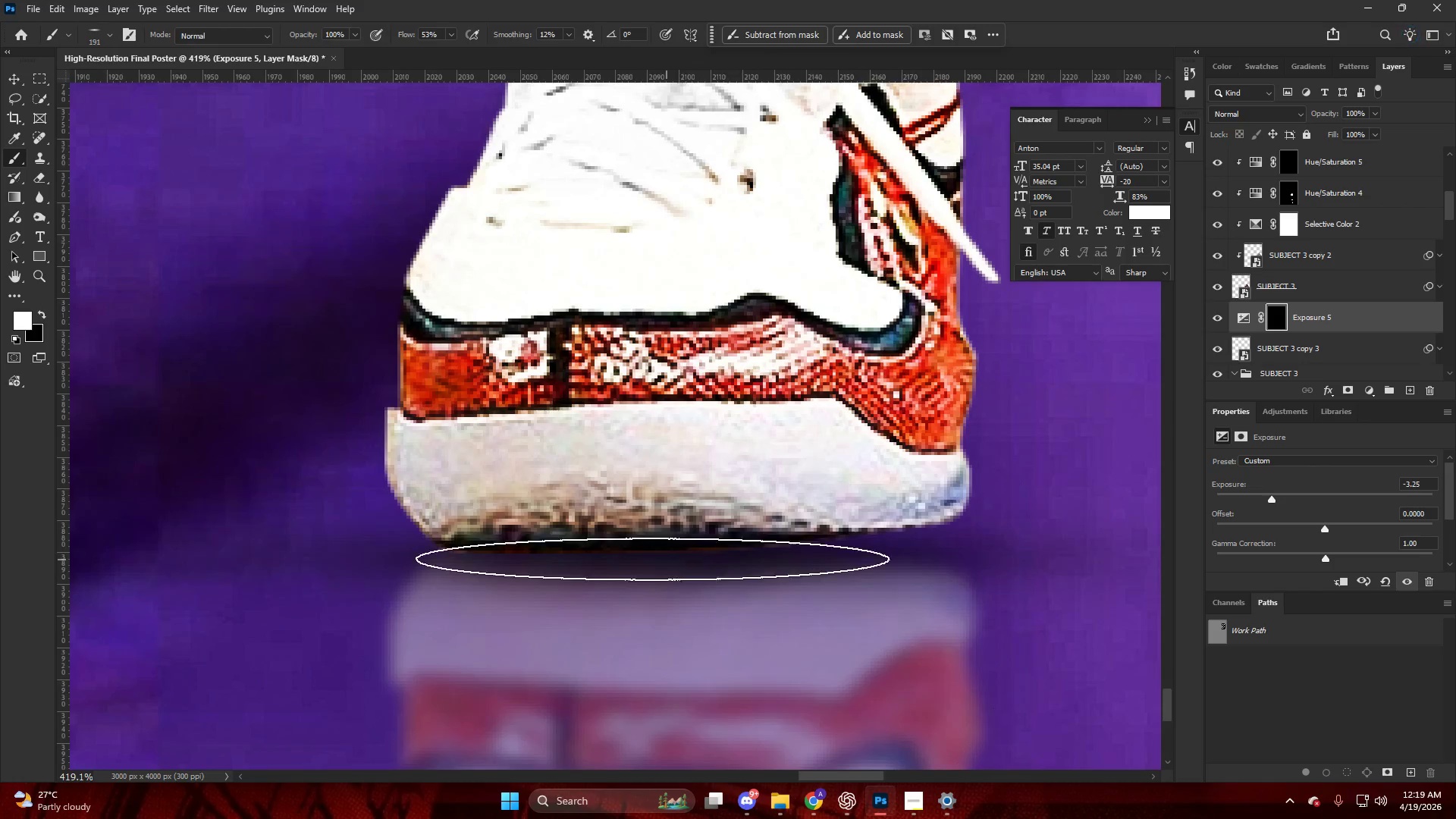 
left_click_drag(start_coordinate=[690, 557], to_coordinate=[684, 545])
 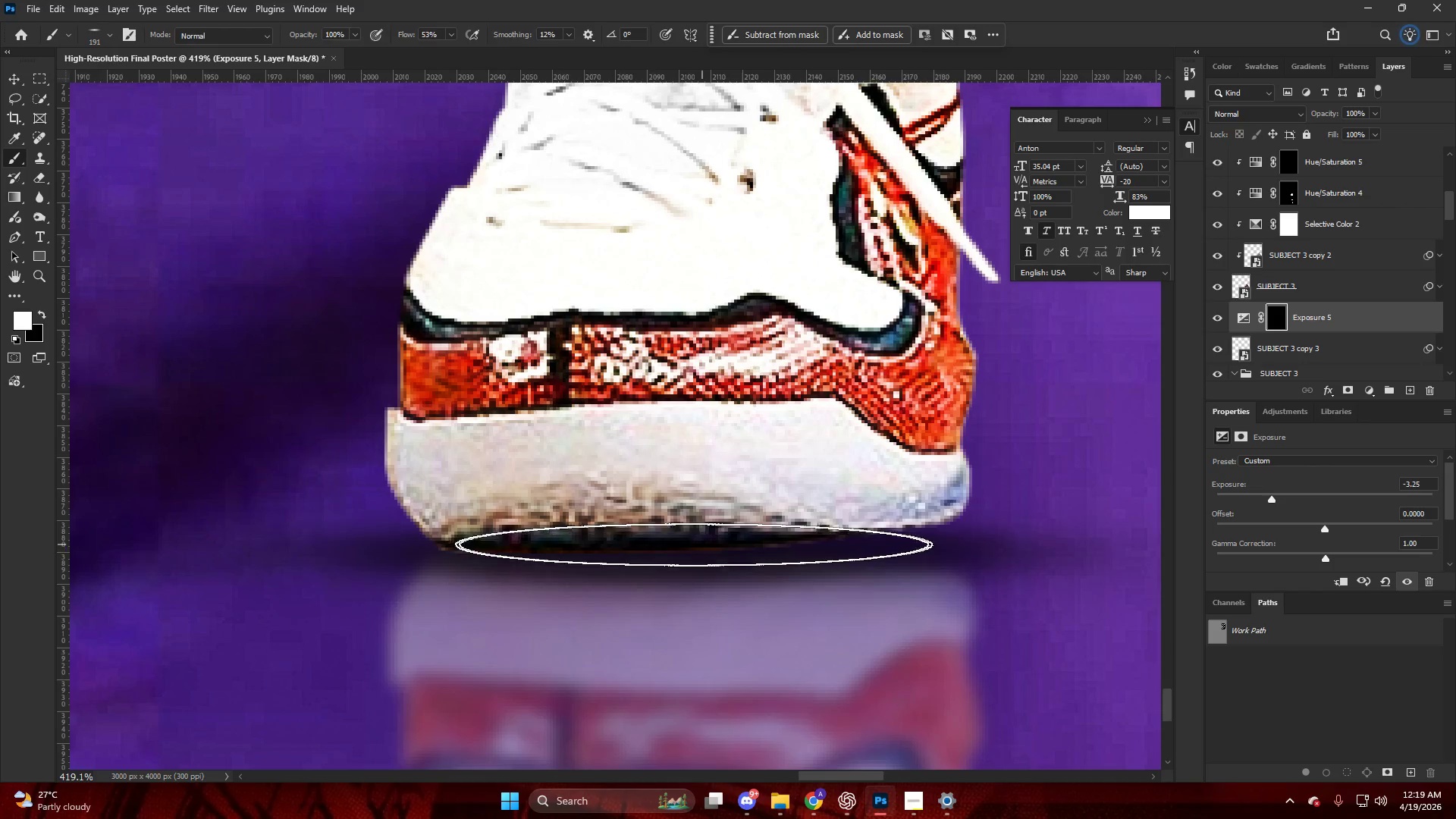 
key(Alt+AltLeft)
 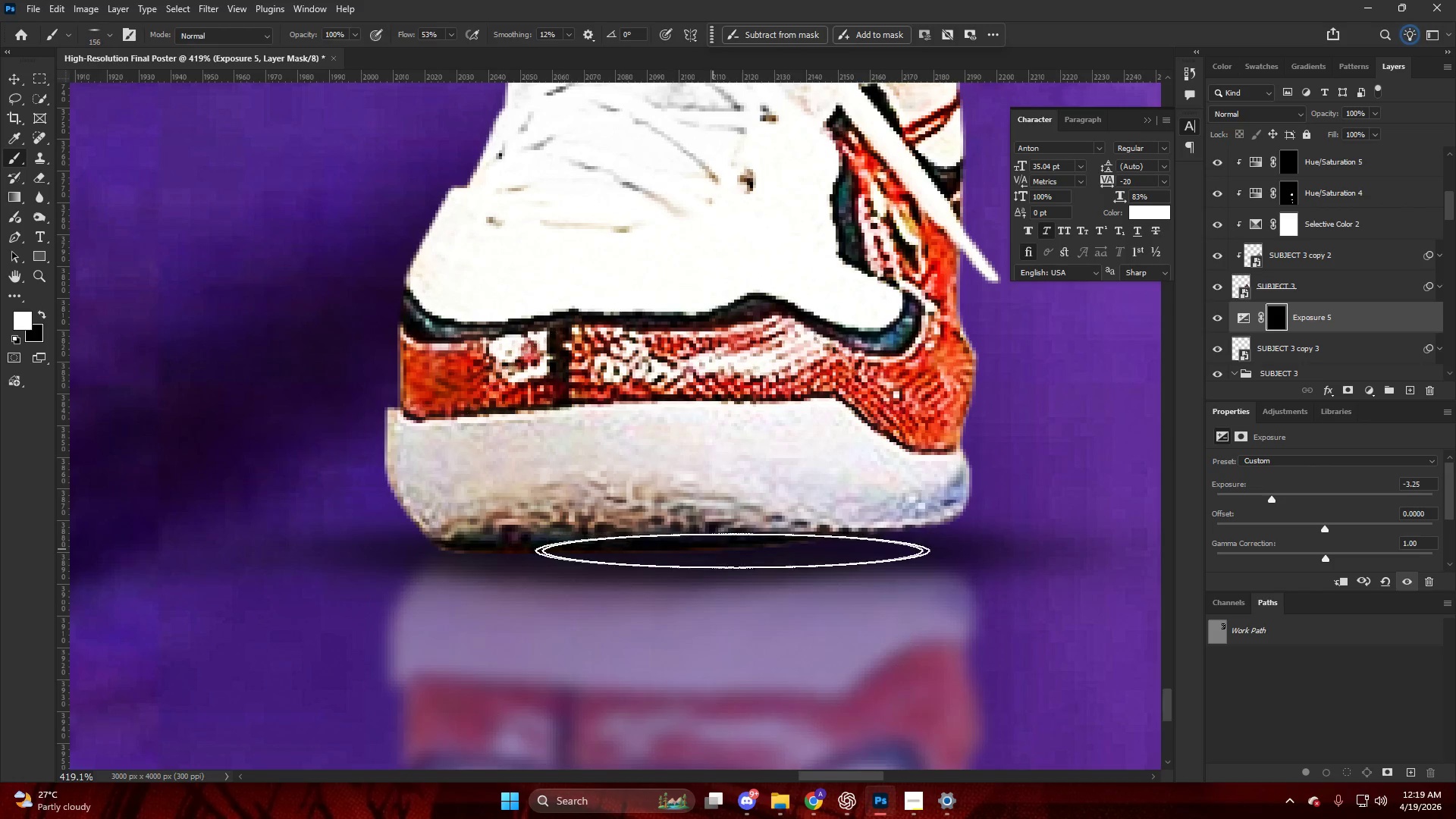 
key(Control+Z)
 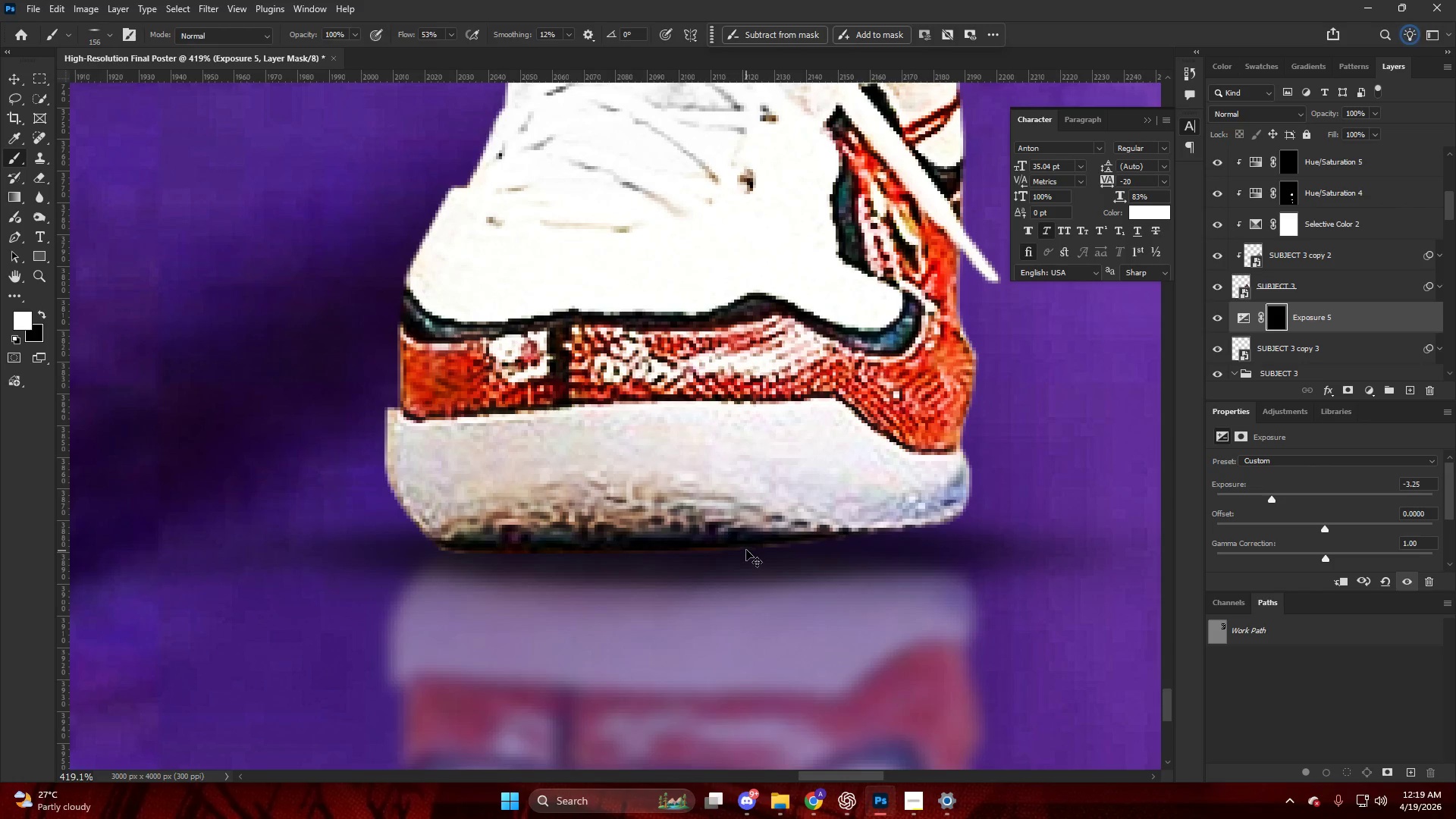 
key(Control+Z)
 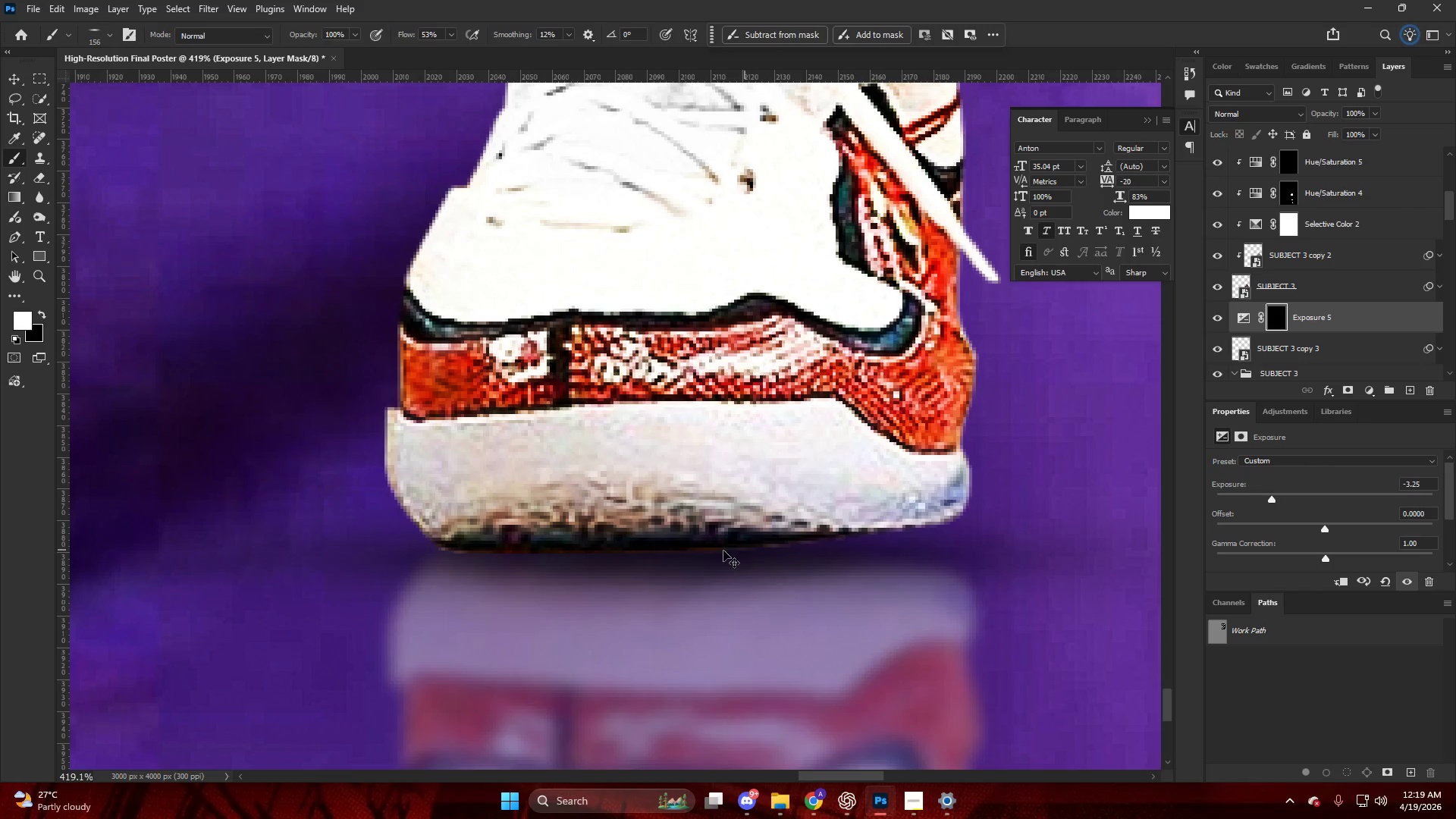 
key(Alt+AltLeft)
 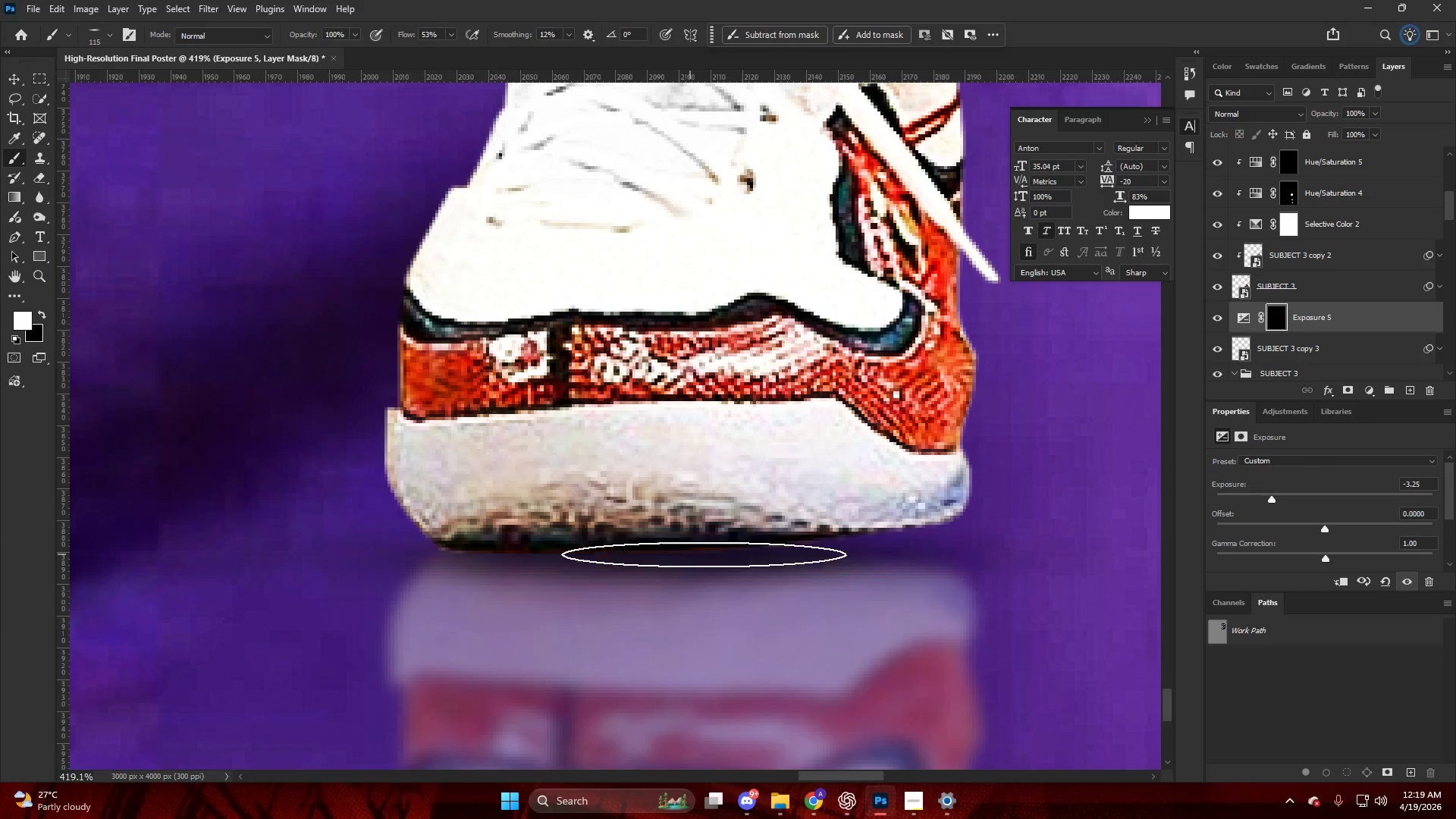 
left_click_drag(start_coordinate=[703, 555], to_coordinate=[708, 563])
 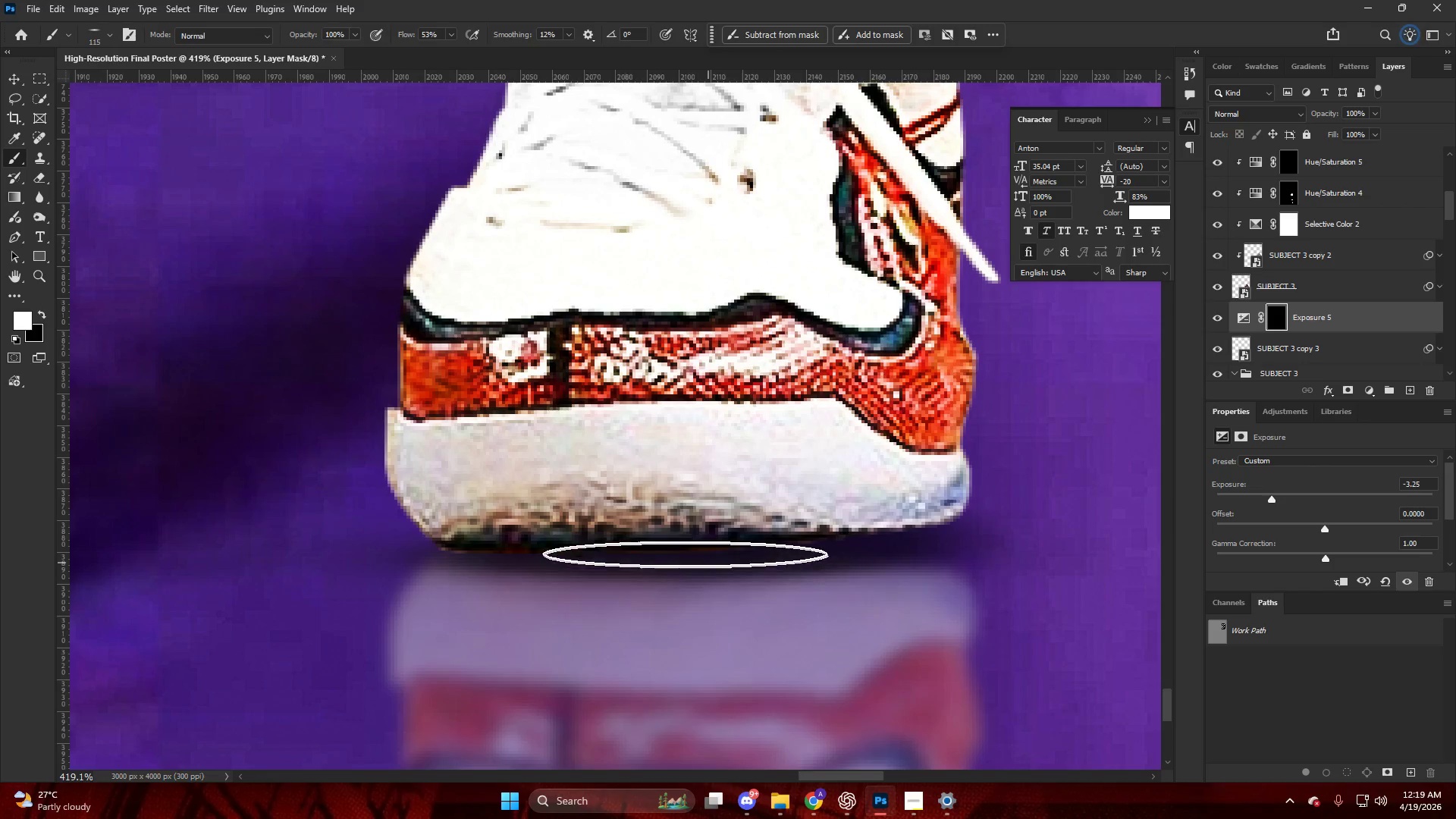 
hold_key(key=AltLeft, duration=1.06)
scroll: coordinate [660, 540], scroll_direction: down, amount: 12.0
 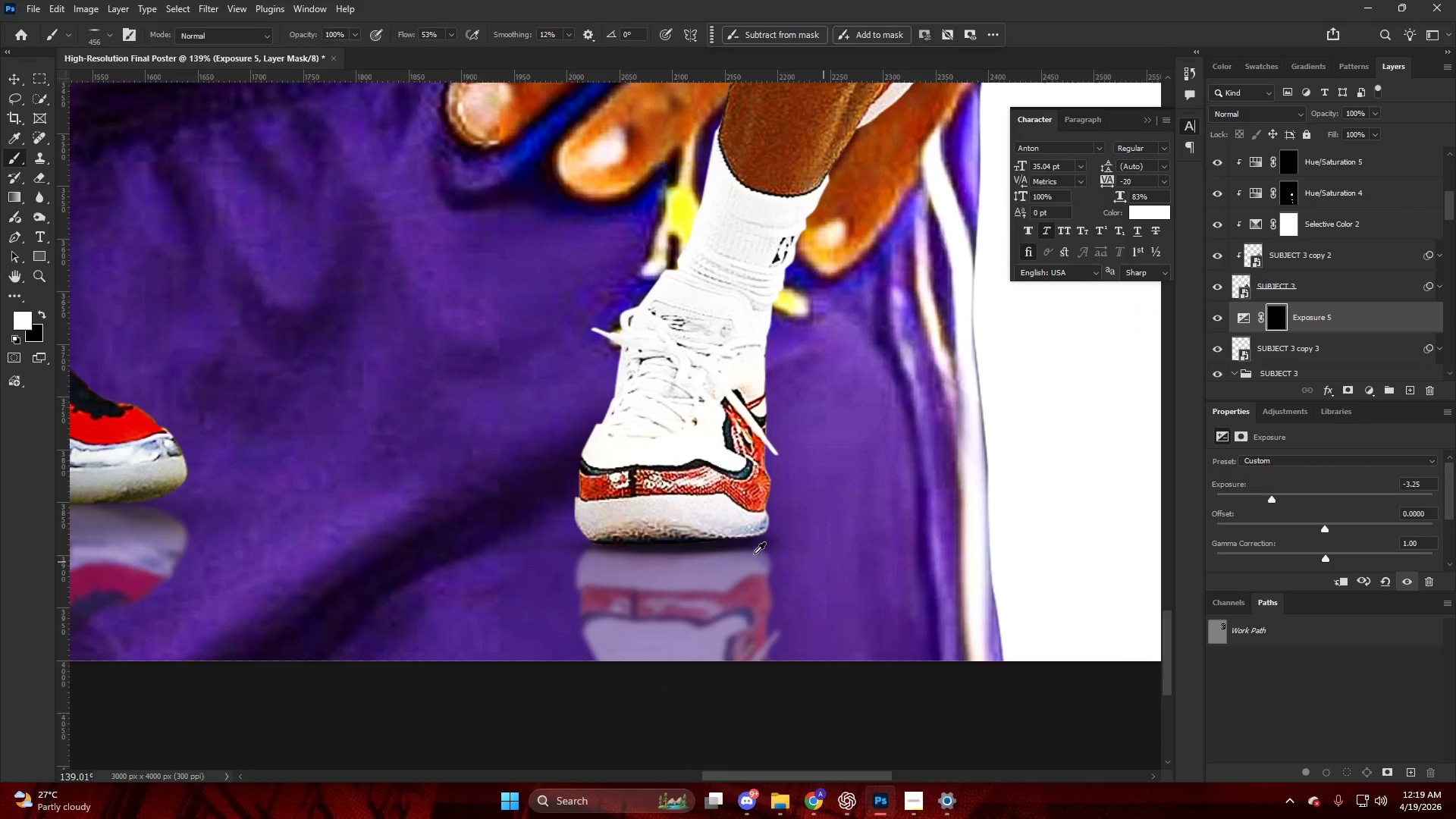 
left_click_drag(start_coordinate=[630, 548], to_coordinate=[642, 548])
 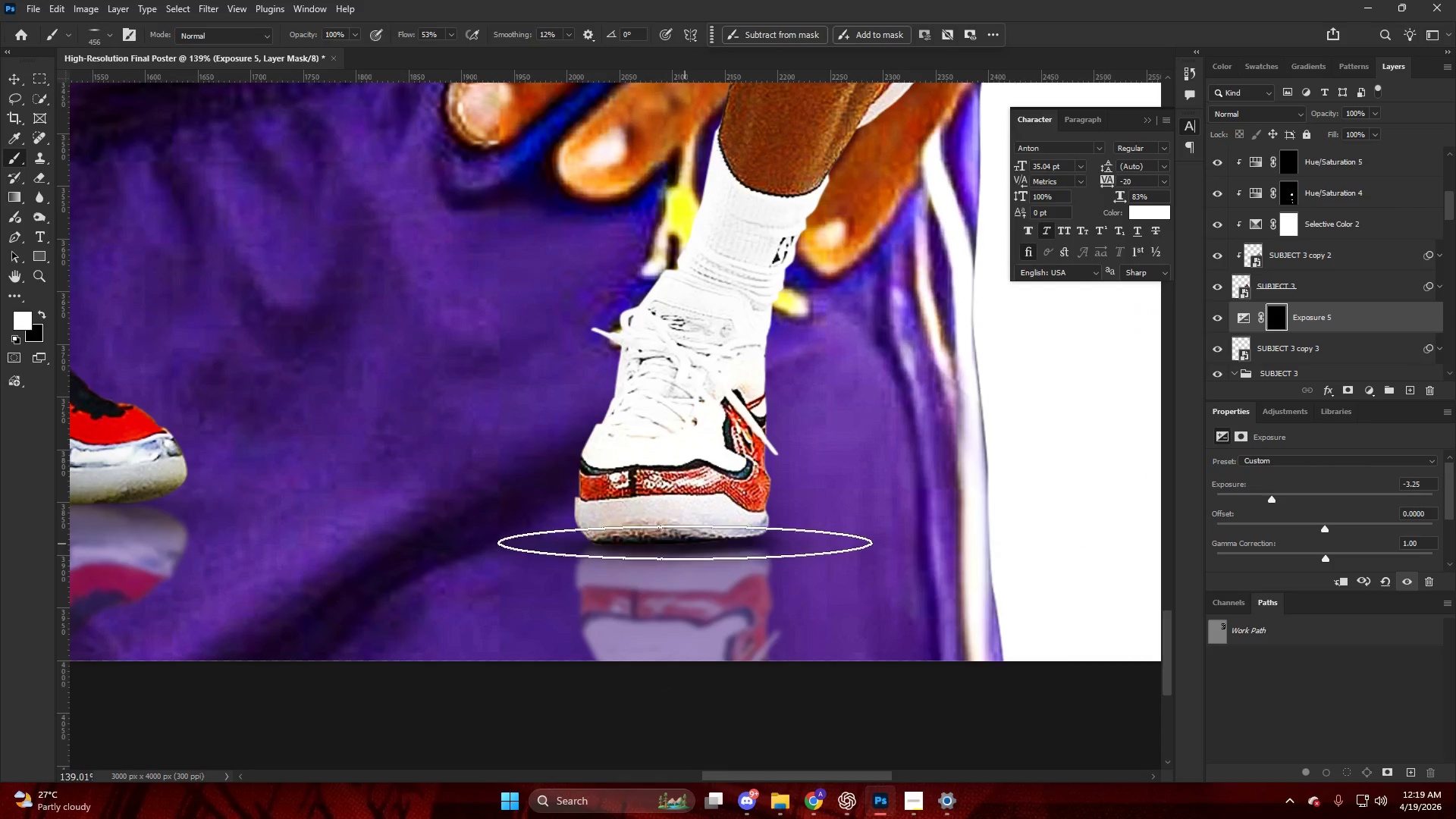 
hold_key(key=AltLeft, duration=0.33)
 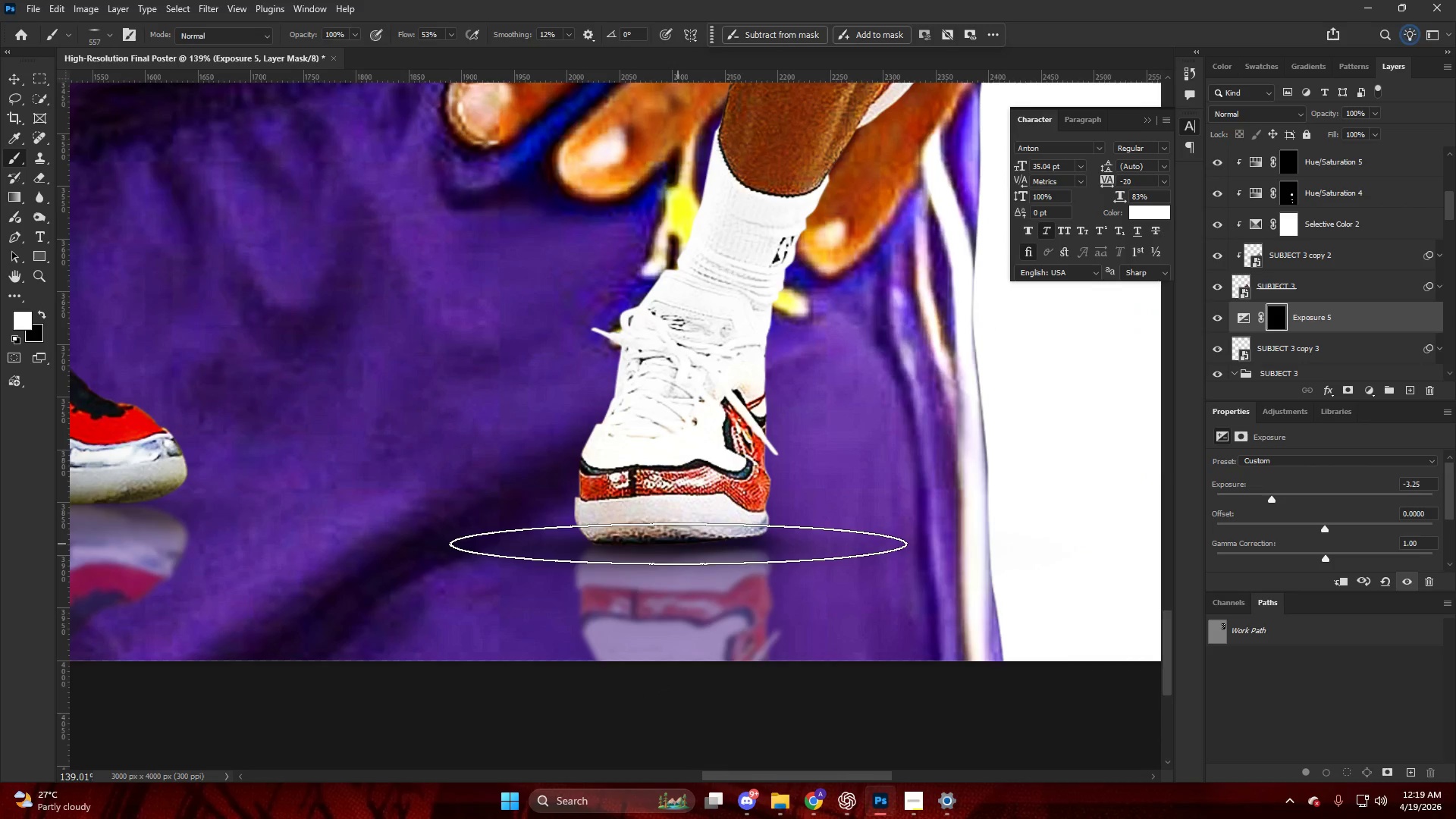 
left_click([670, 543])
 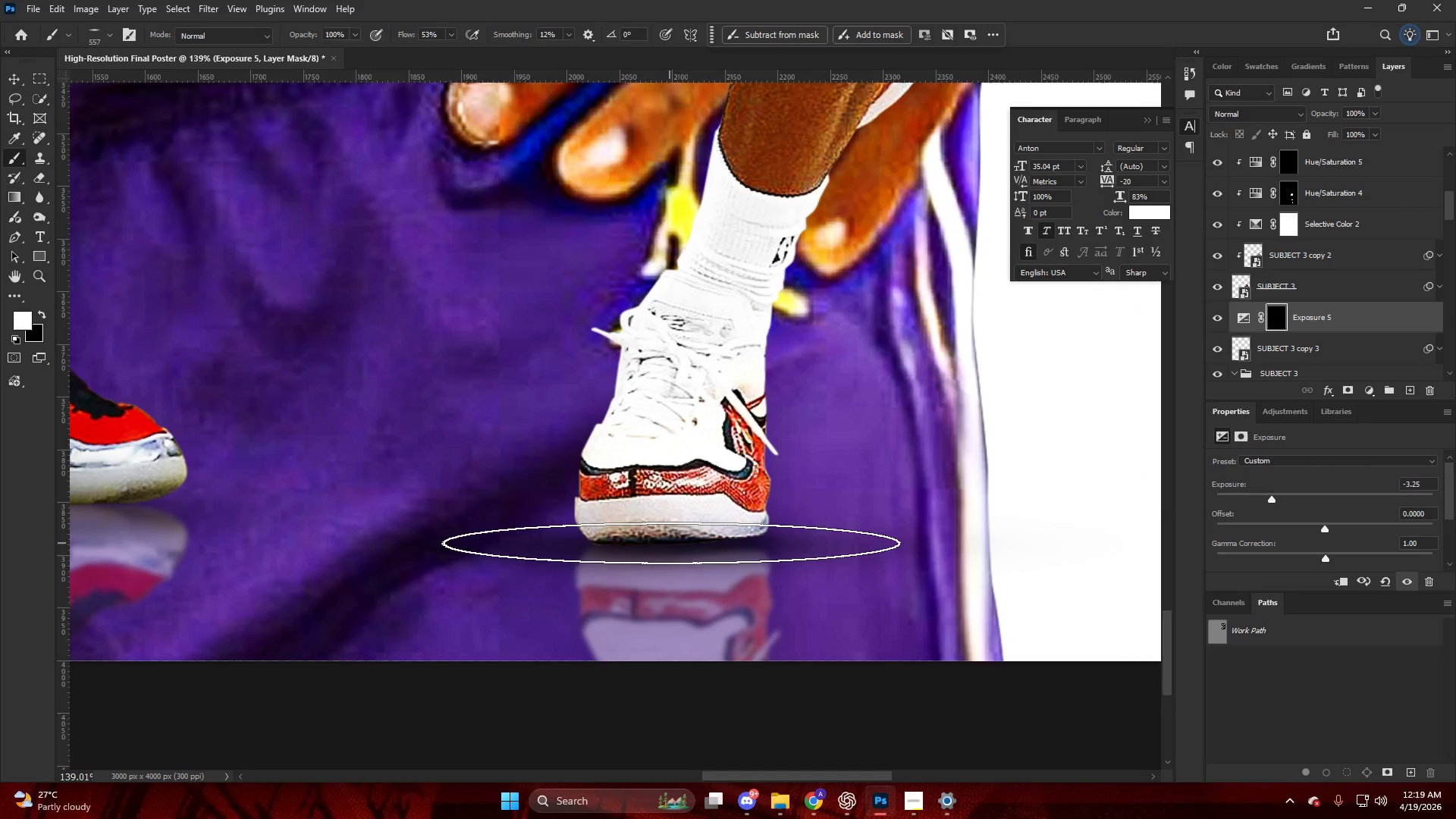 
hold_key(key=AltLeft, duration=0.45)
scroll: coordinate [766, 482], scroll_direction: down, amount: 10.0
 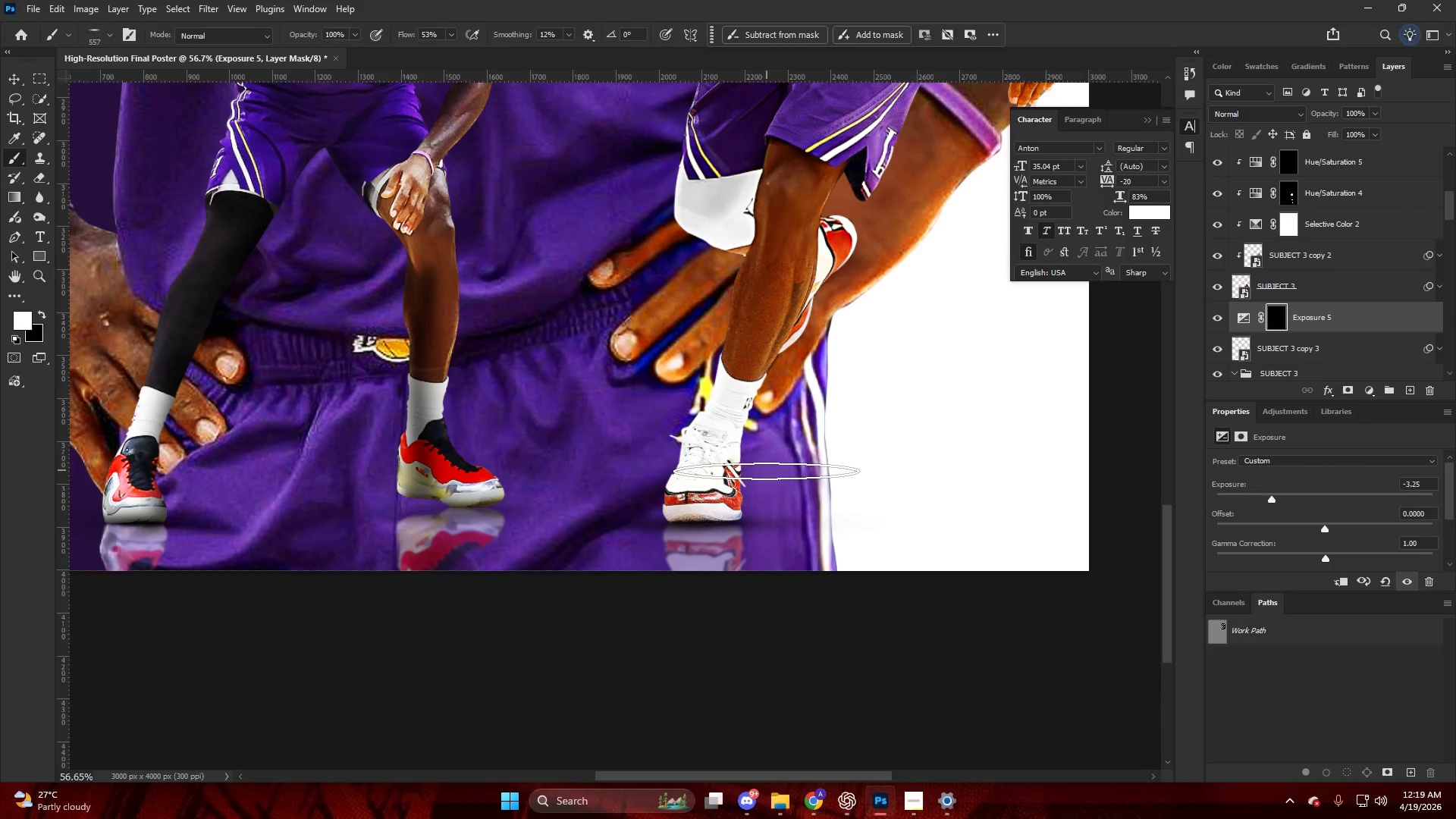 
hold_key(key=AltLeft, duration=0.59)
 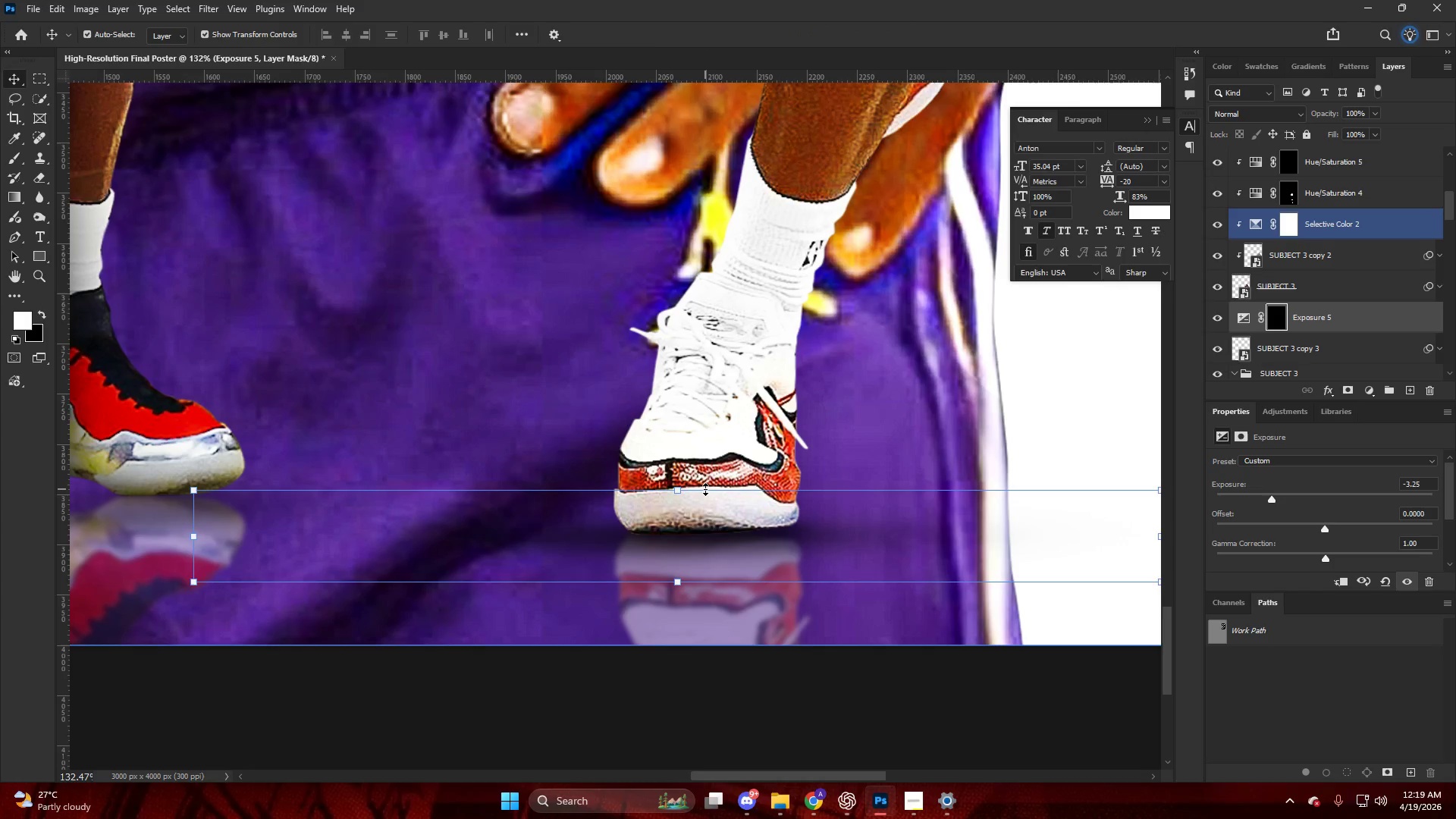 
key(V)
 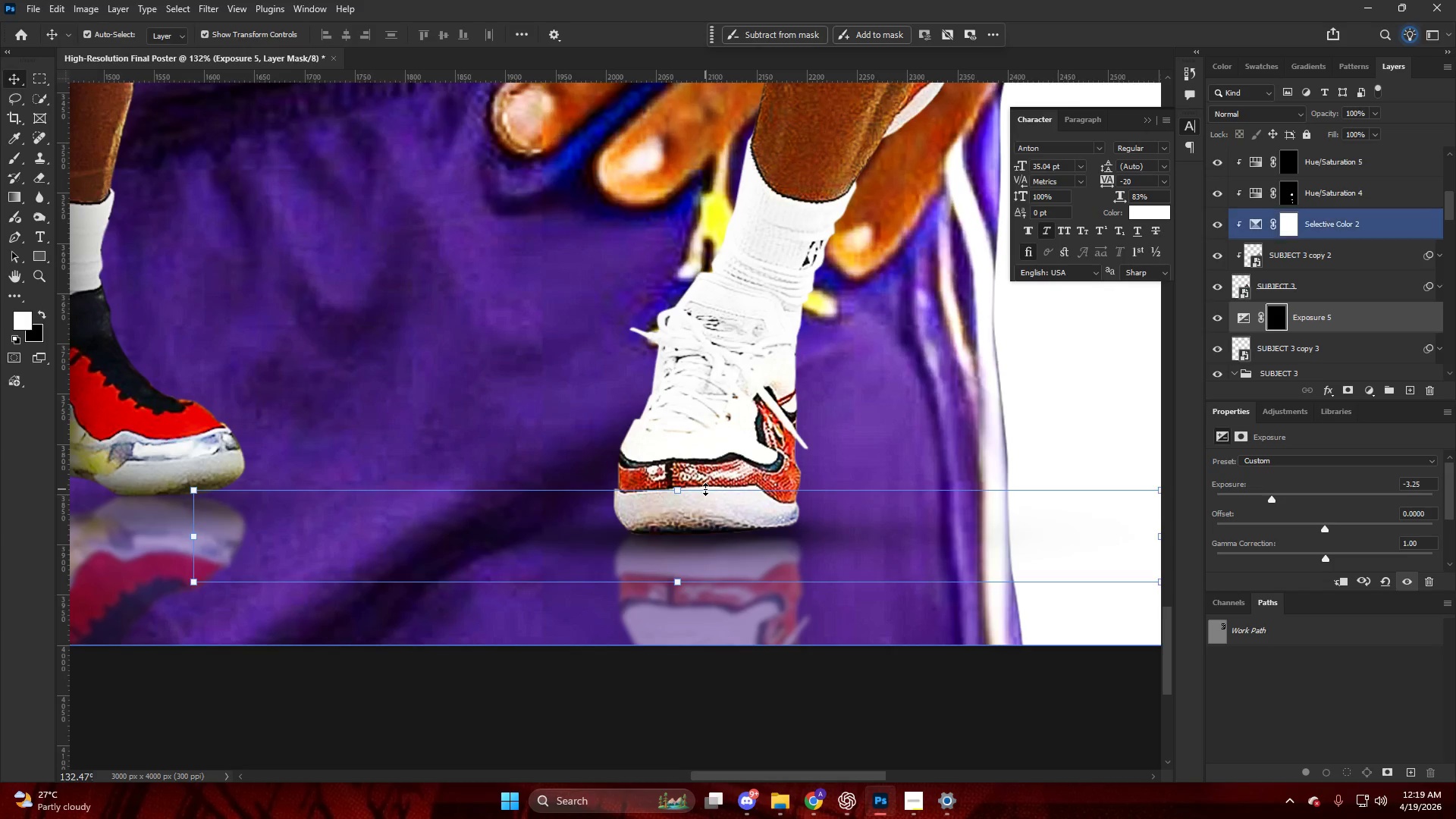 
left_click([705, 489])
 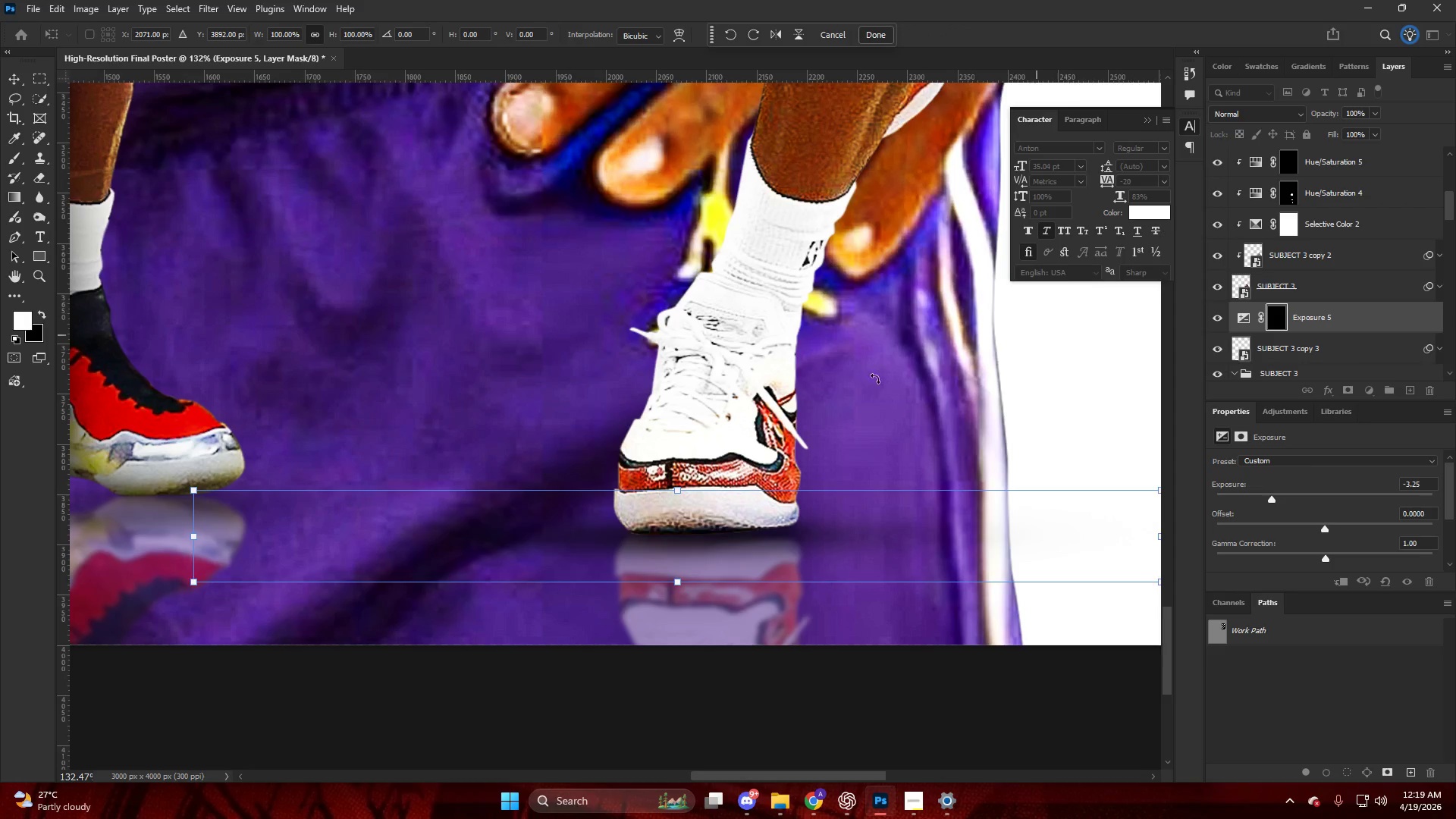 
scroll: coordinate [704, 489], scroll_direction: up, amount: 6.0
 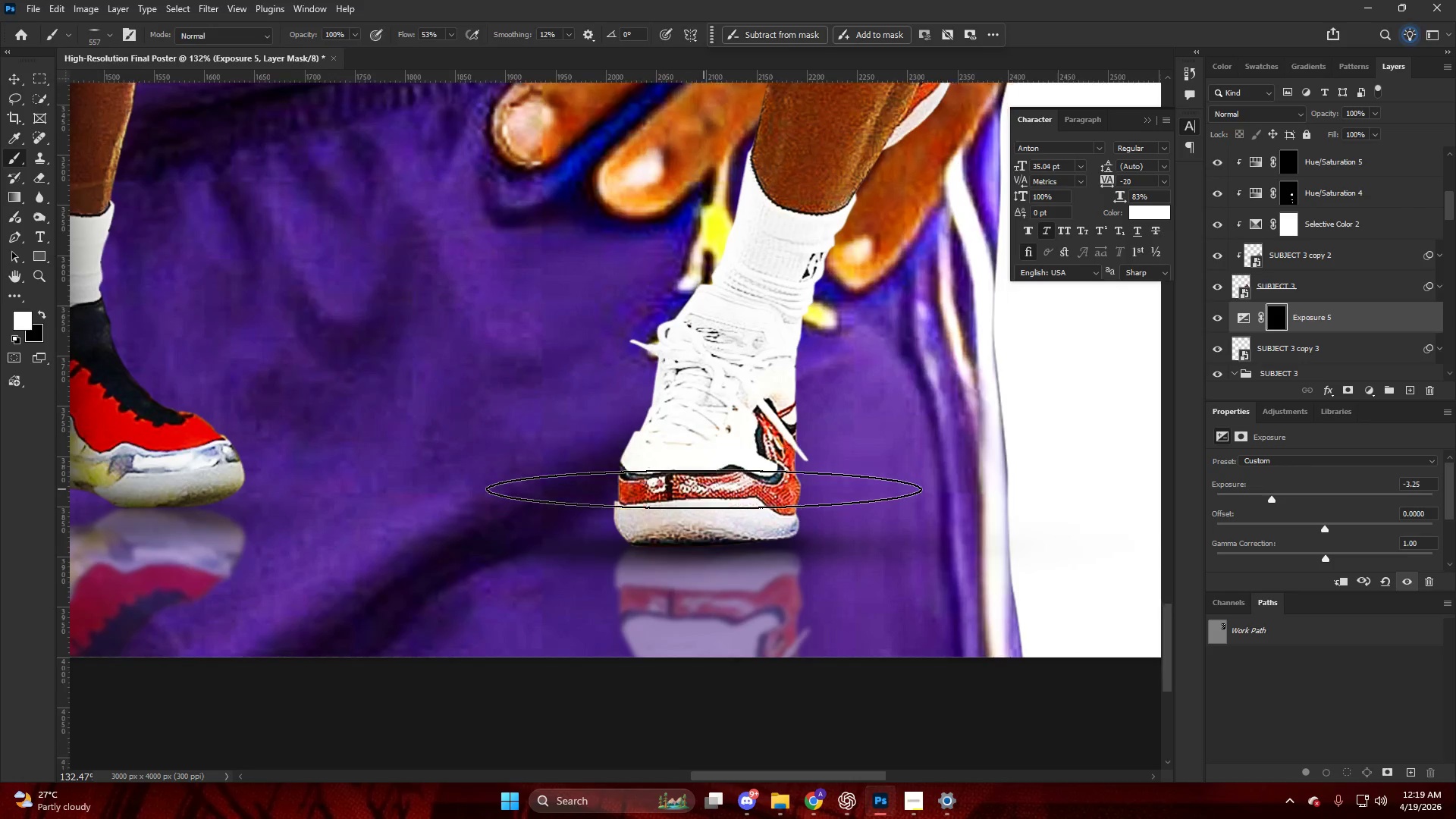 
left_click([763, 372])
 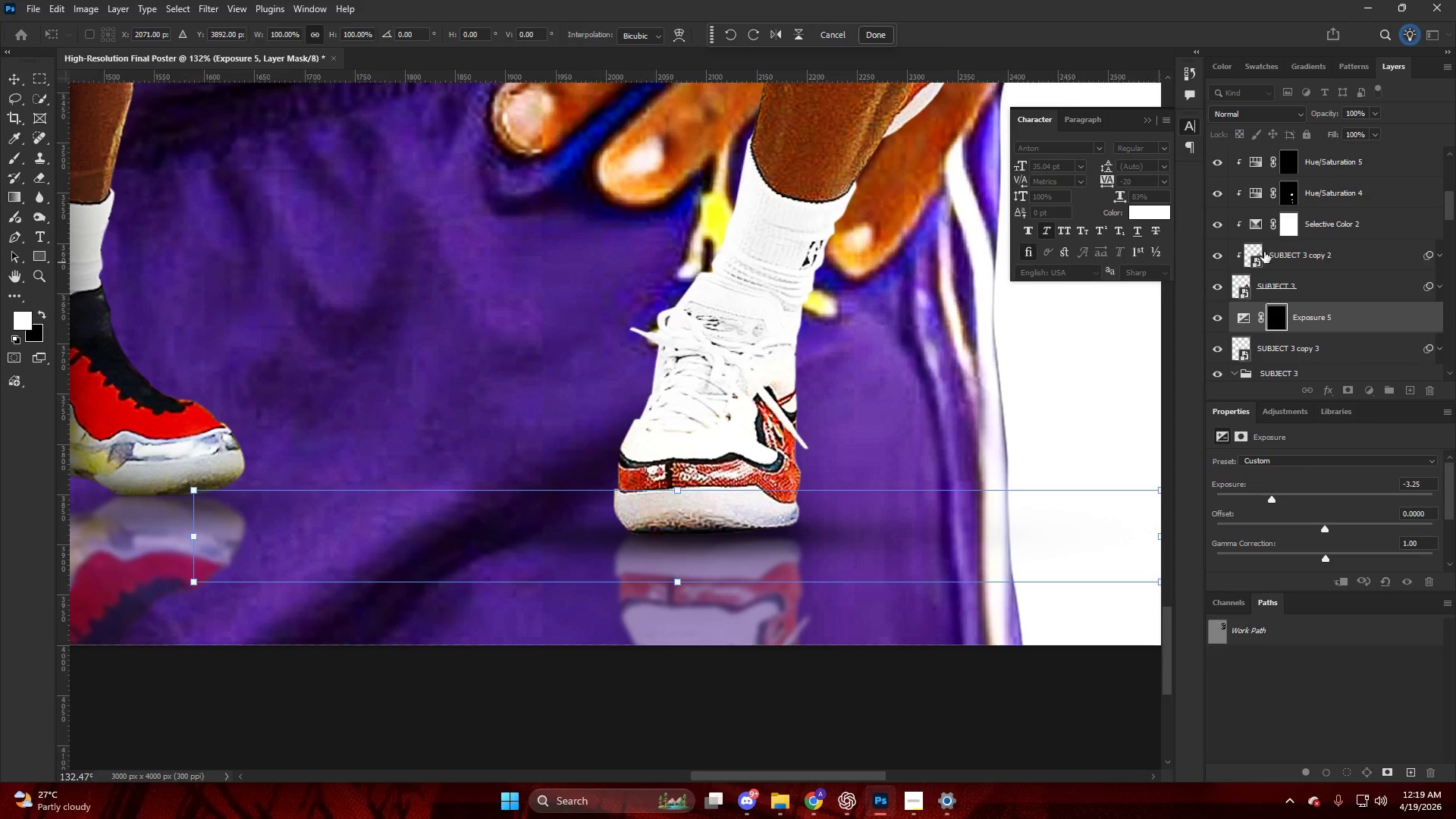 
key(V)
 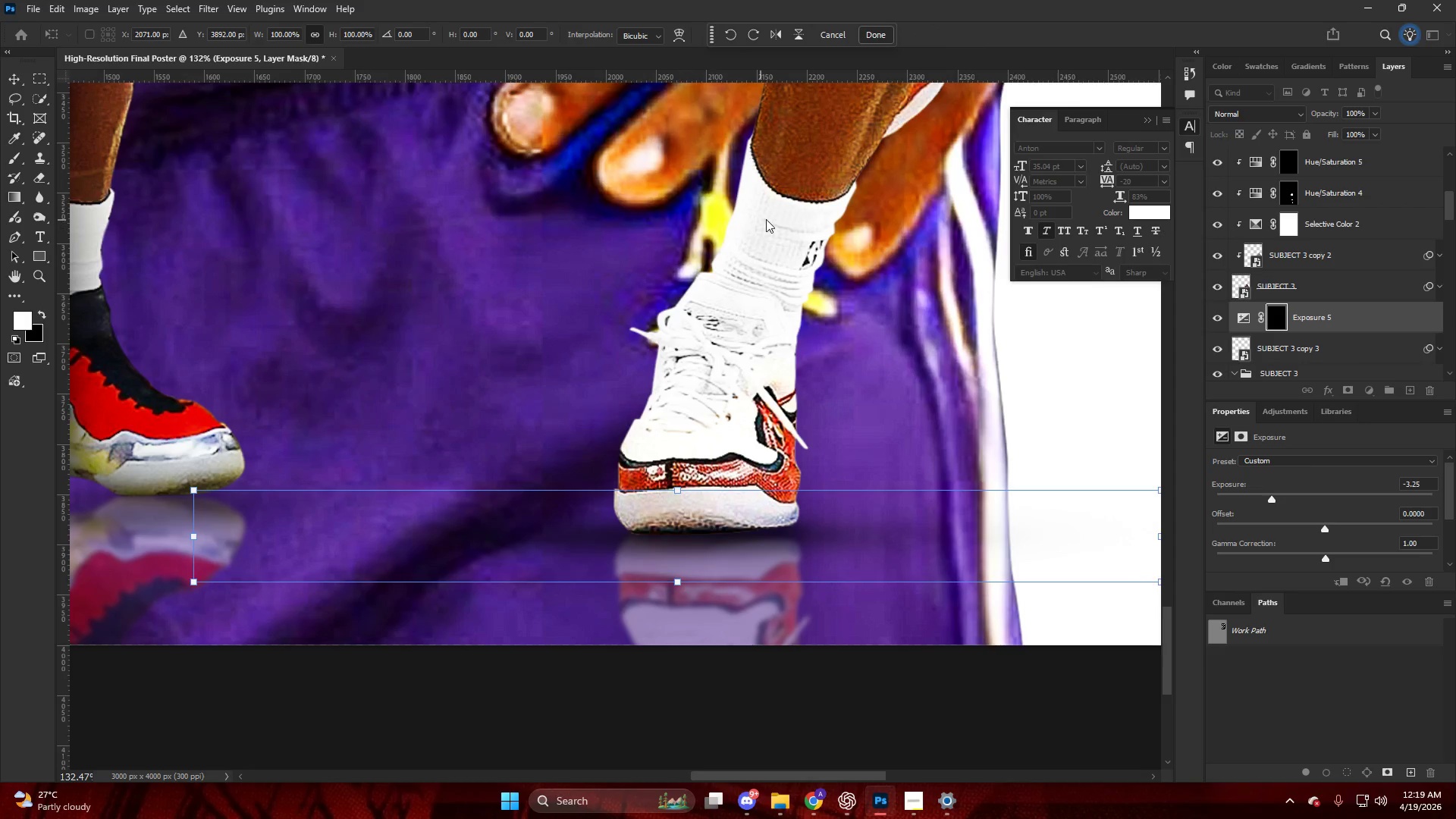 
left_click([767, 219])
 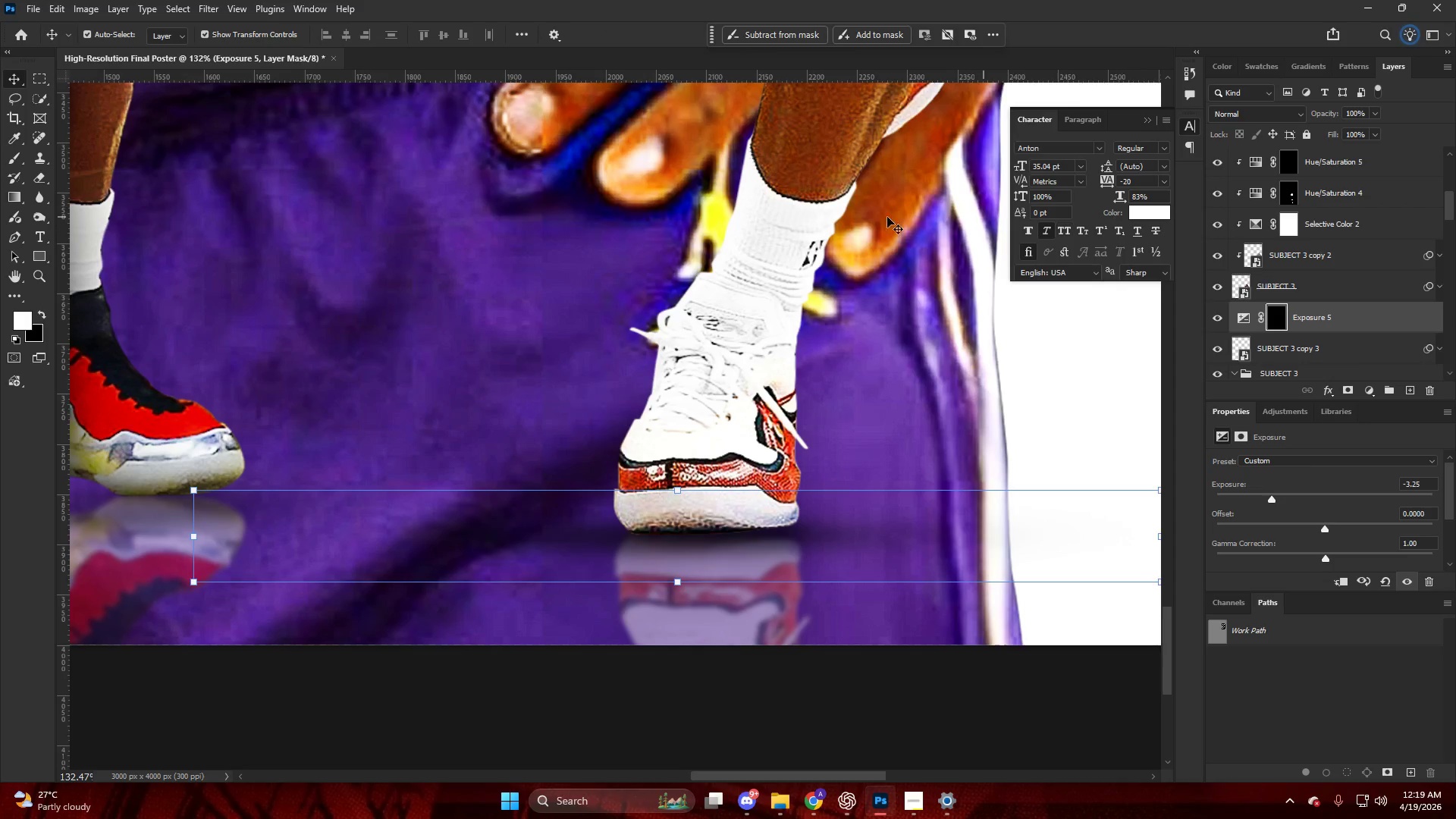 
left_click([791, 168])
 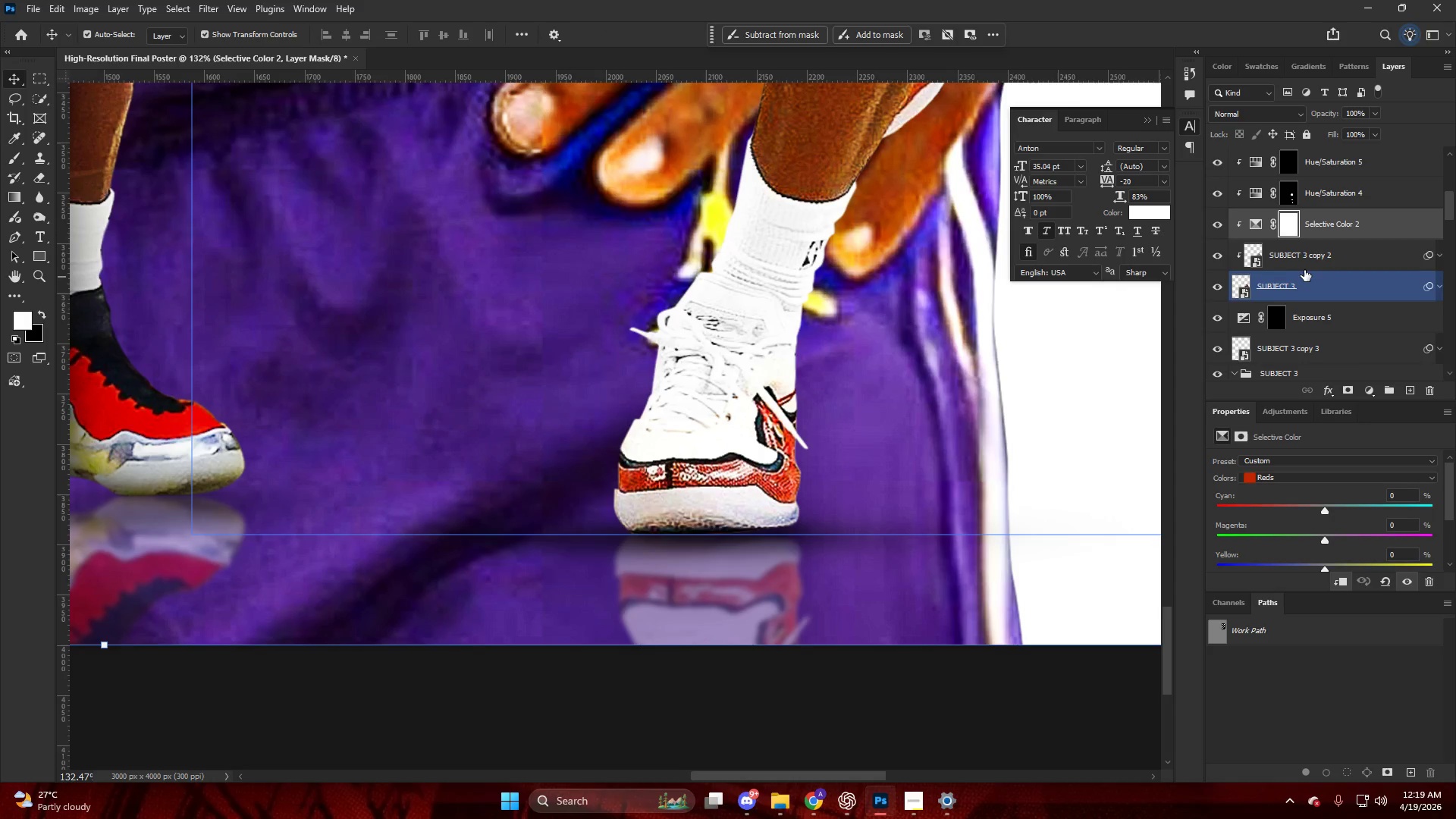 
left_click([1308, 266])
 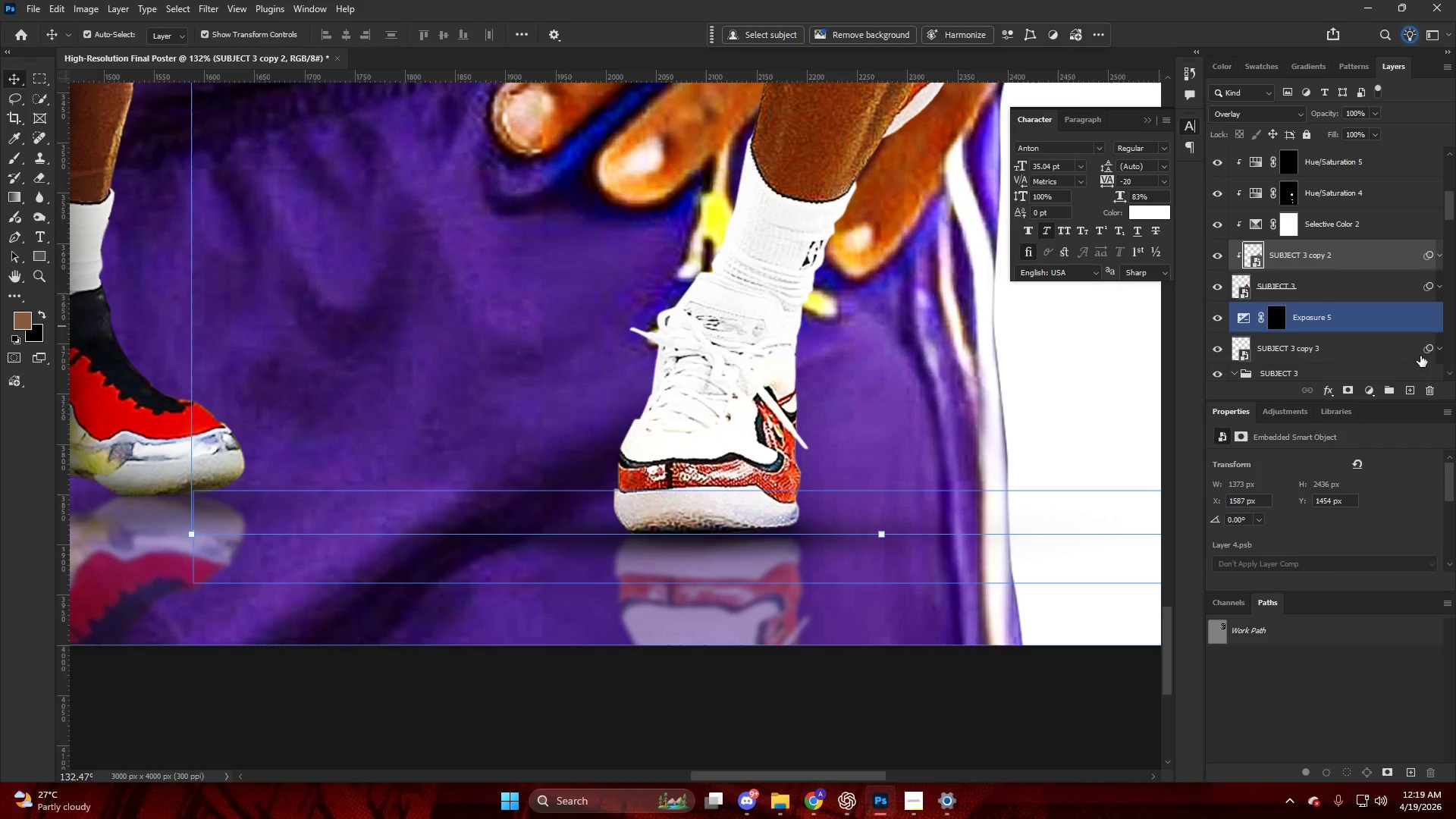 
left_click([1373, 388])
 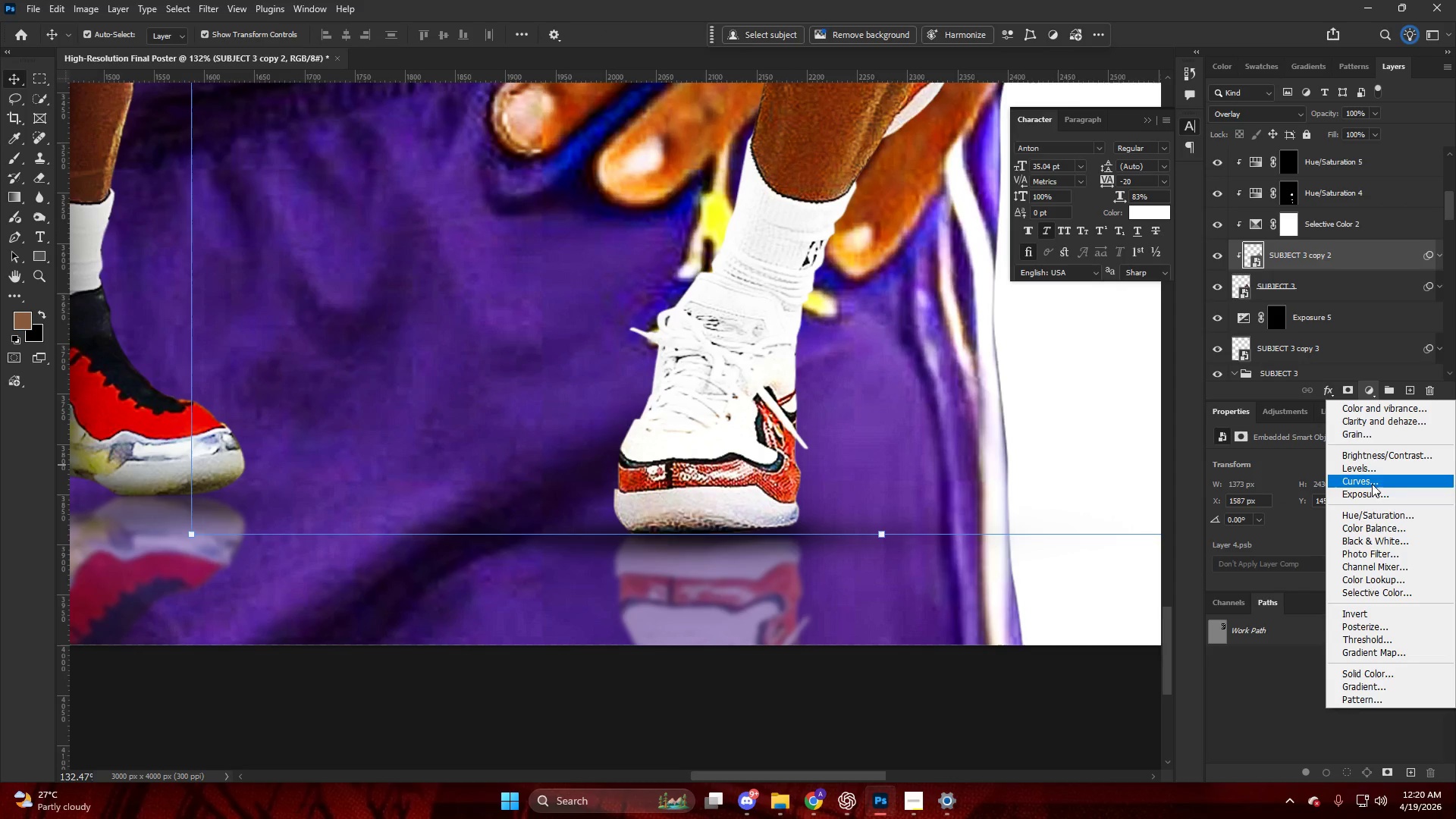 
left_click([1371, 492])
 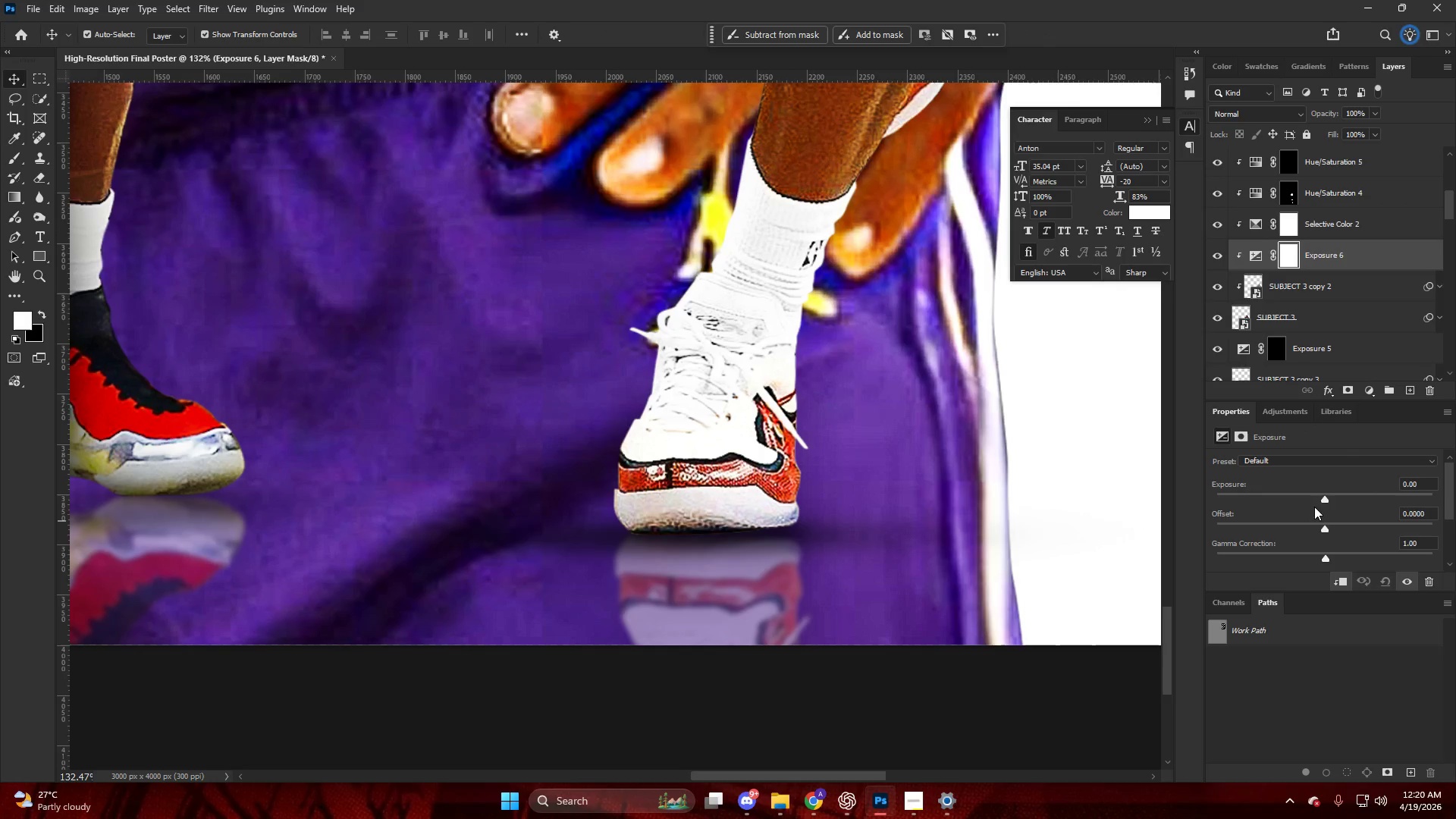 
left_click_drag(start_coordinate=[1324, 500], to_coordinate=[1250, 505])
 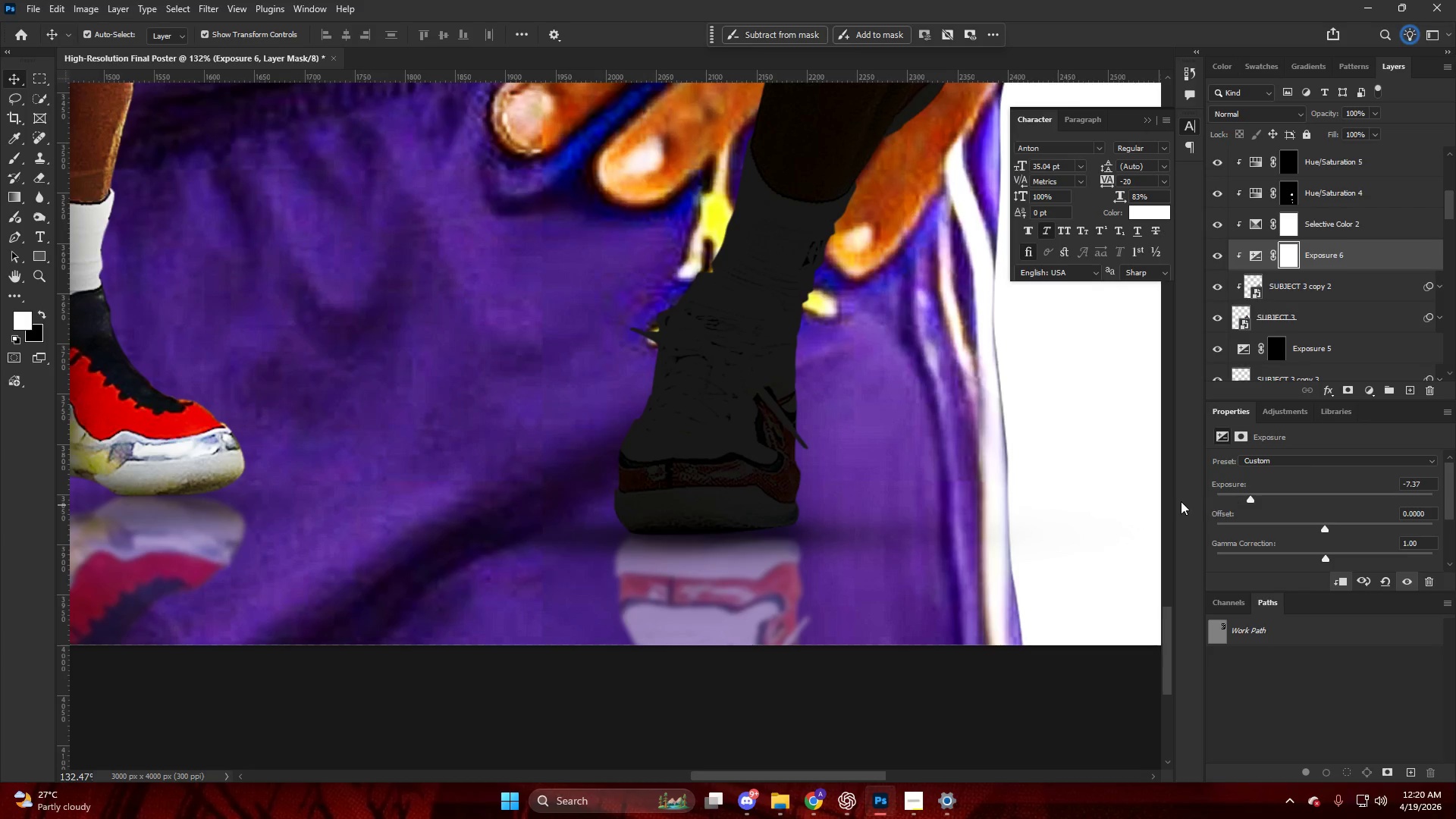 
key(Control+I)
 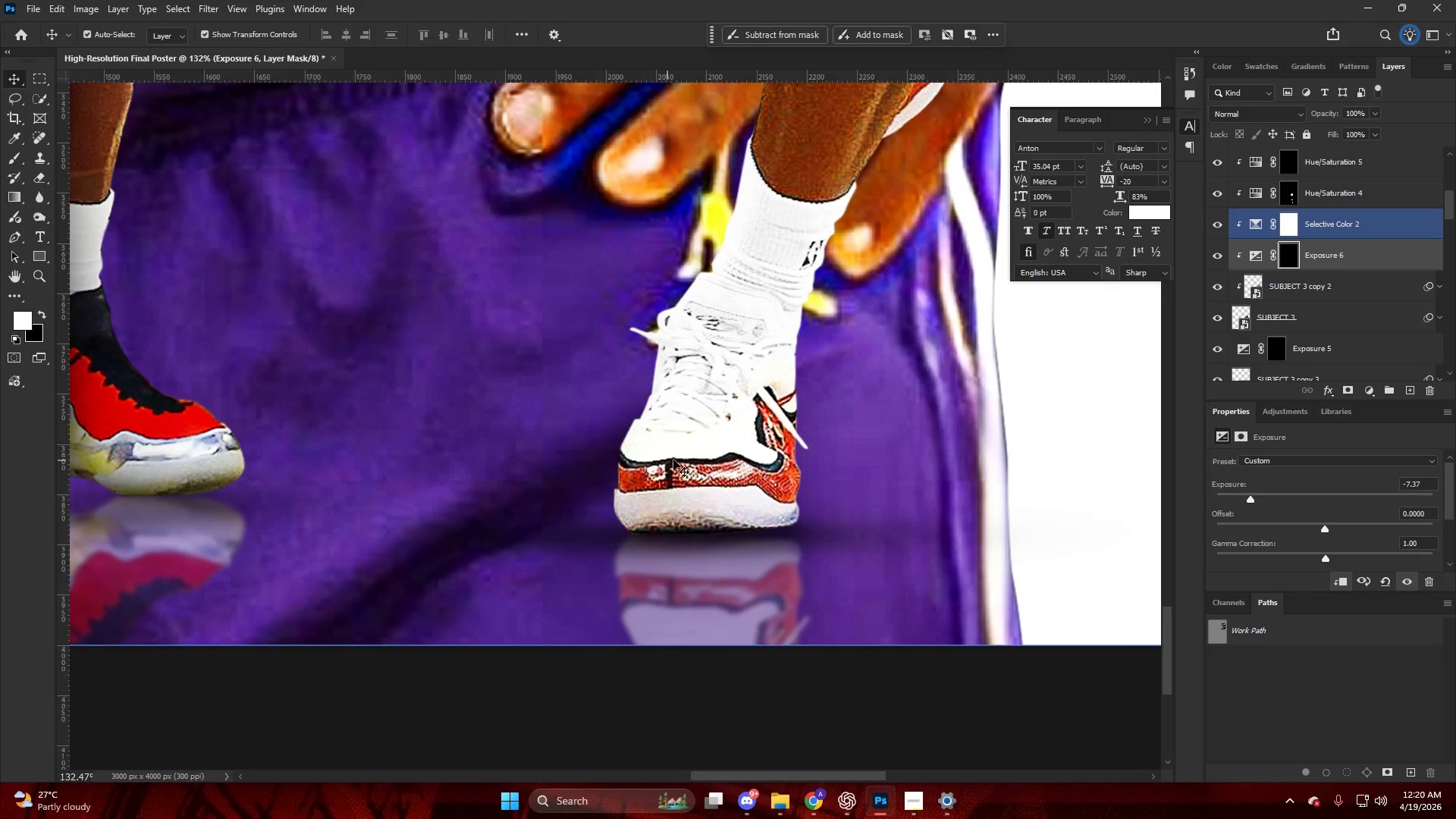 
key(B)
 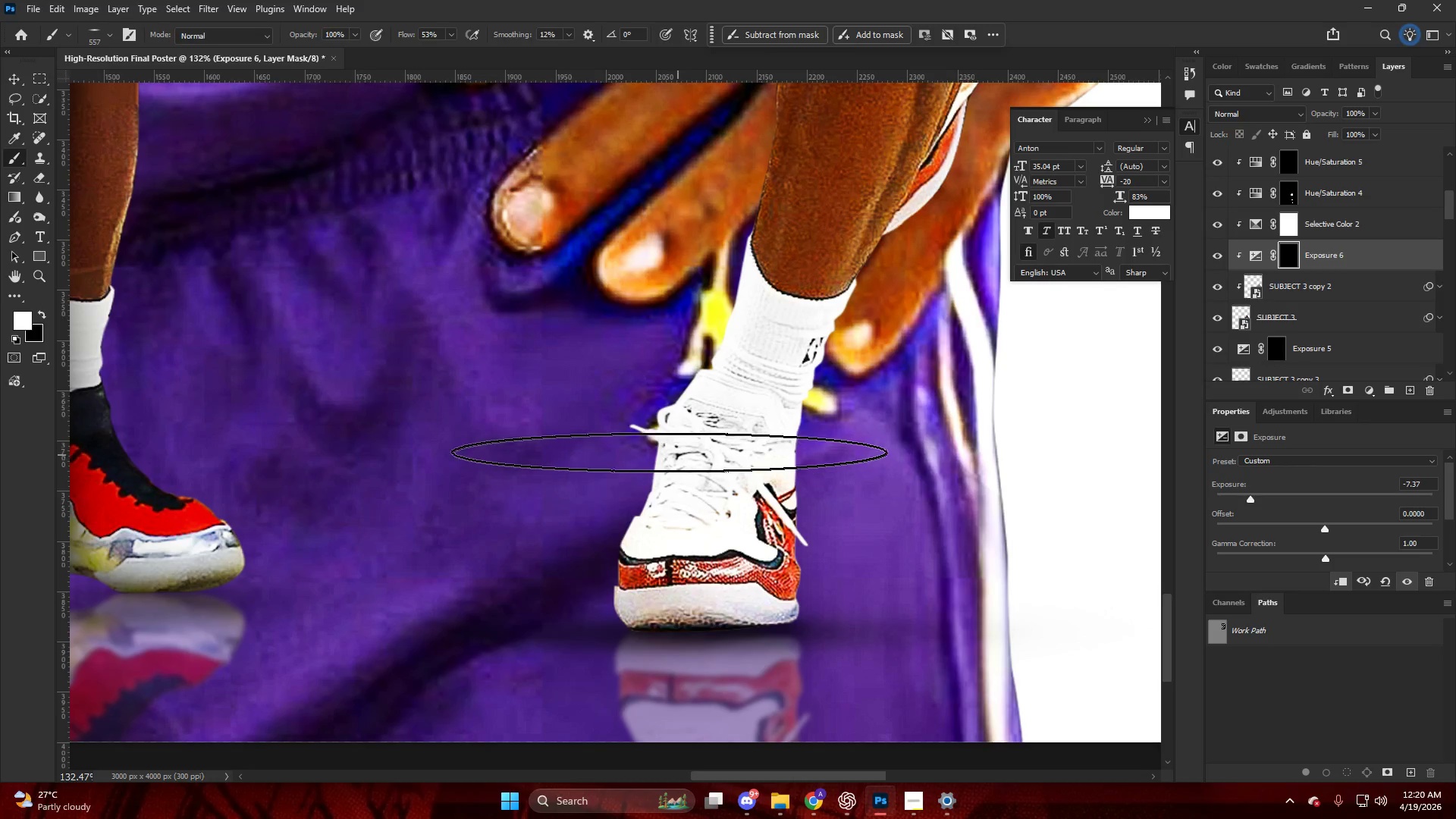 
key(CapsLock)
 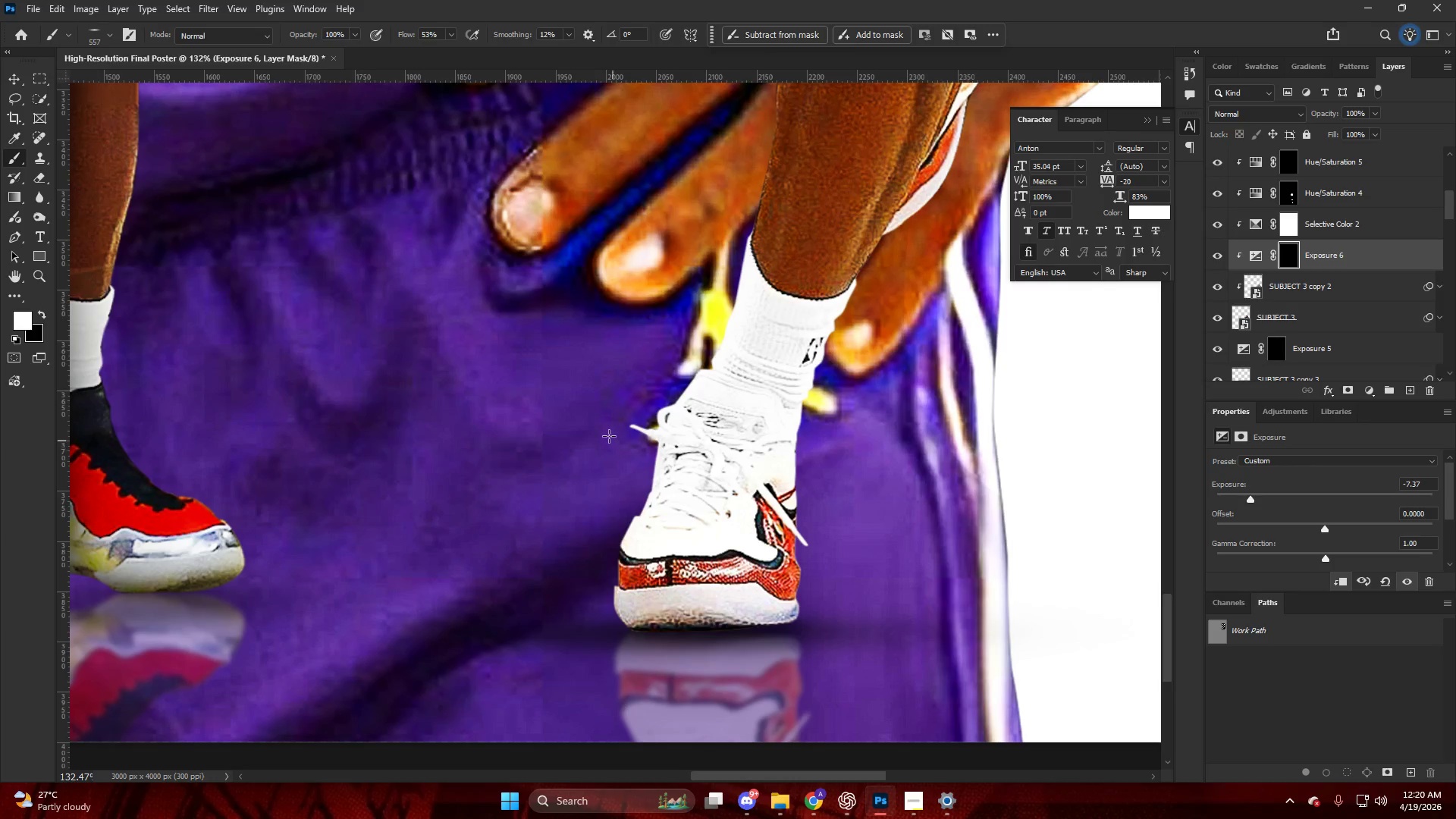 
scroll: coordinate [685, 457], scroll_direction: up, amount: 8.0
 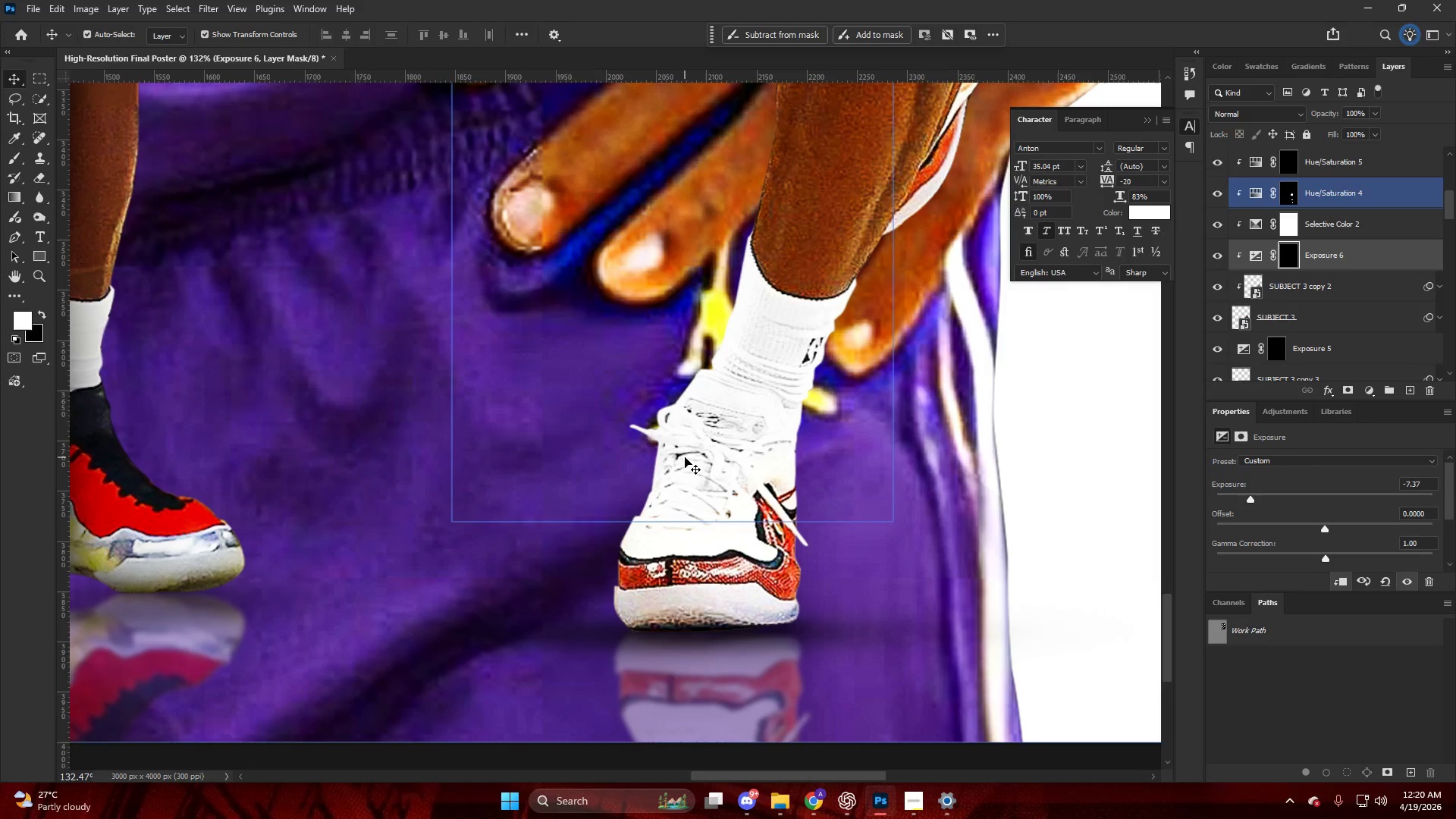 
key(CapsLock)
 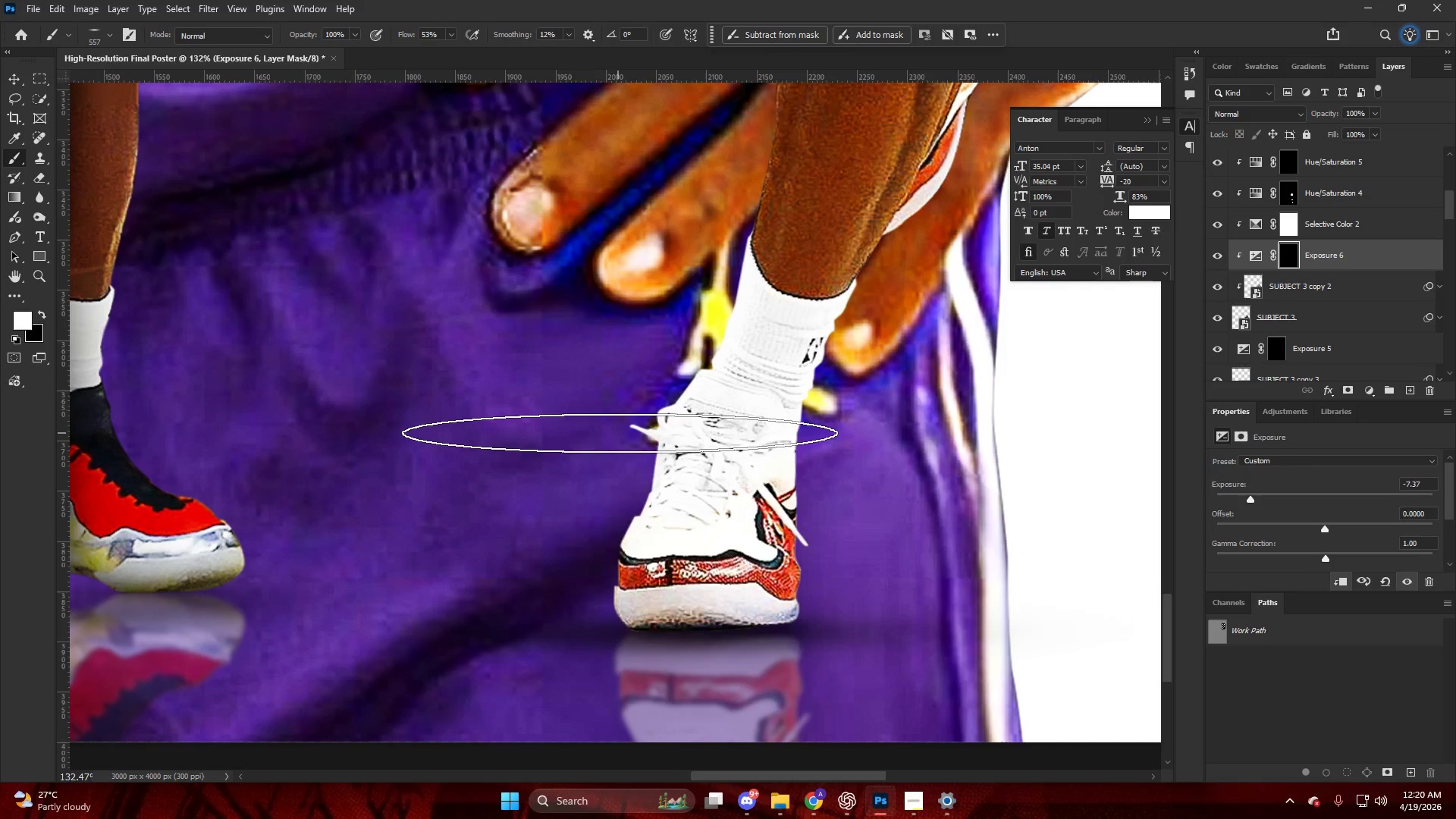 
right_click([620, 433])
 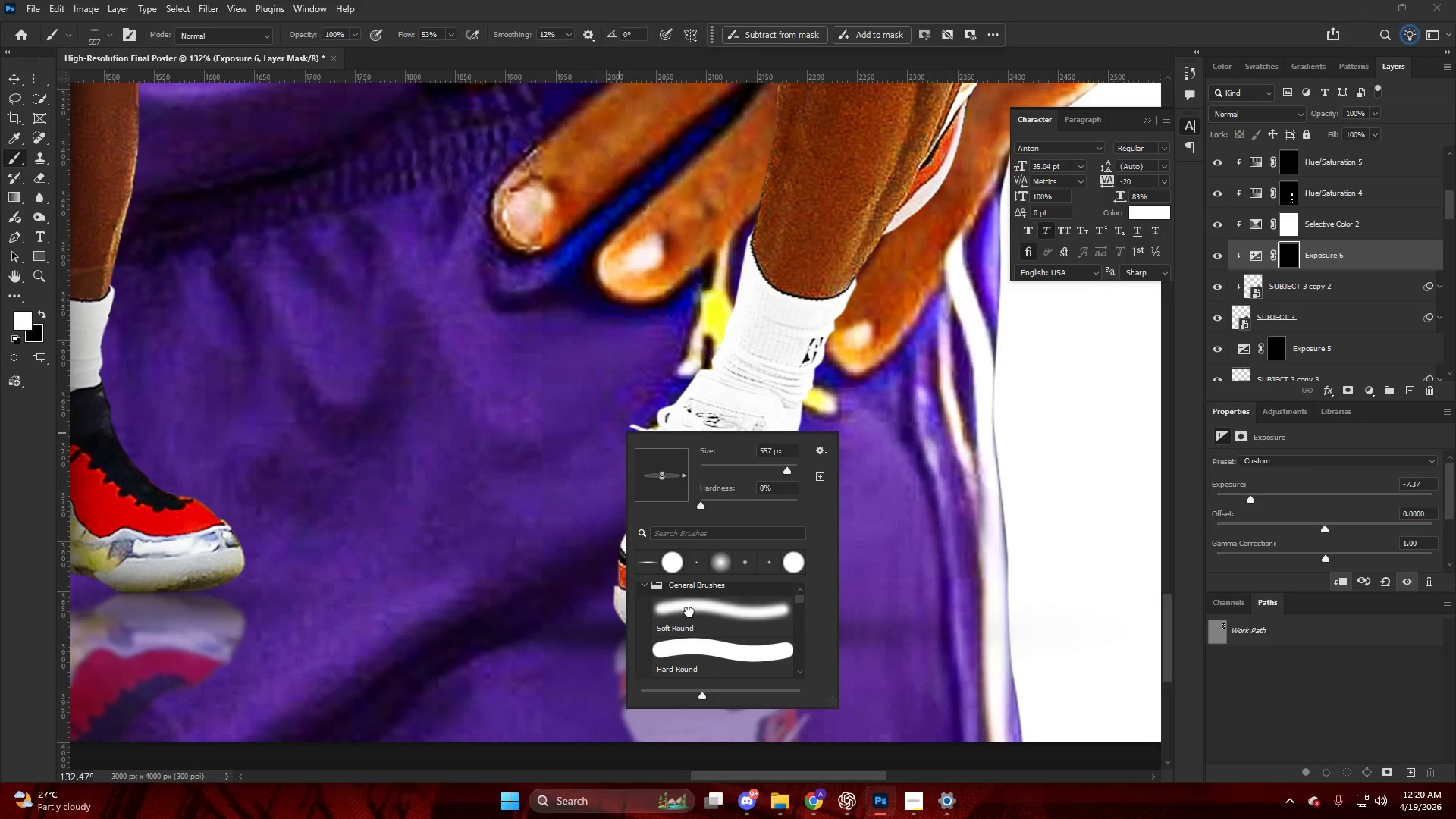 
hold_key(key=AltLeft, duration=0.52)
 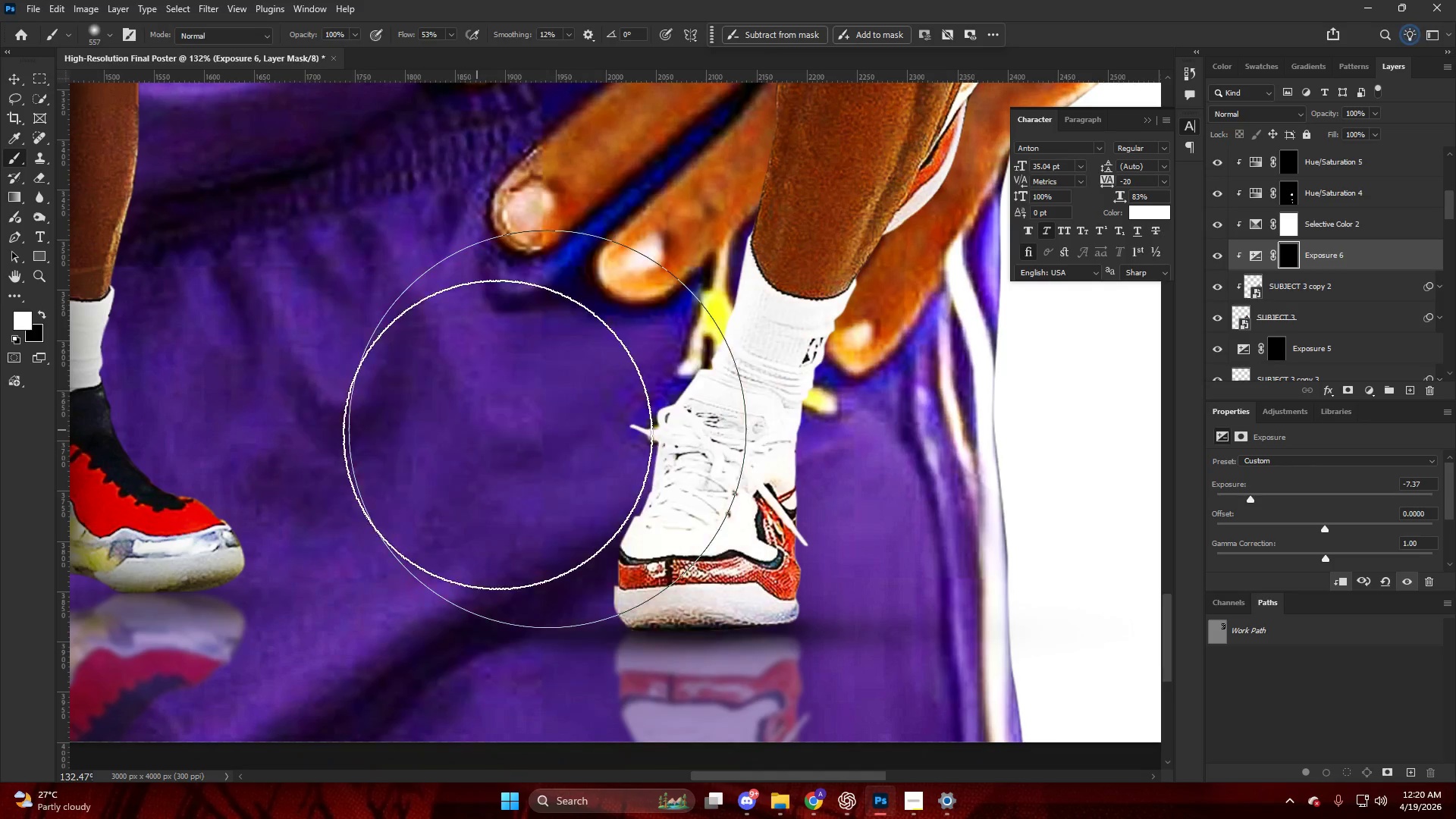 
key(Alt+AltLeft)
 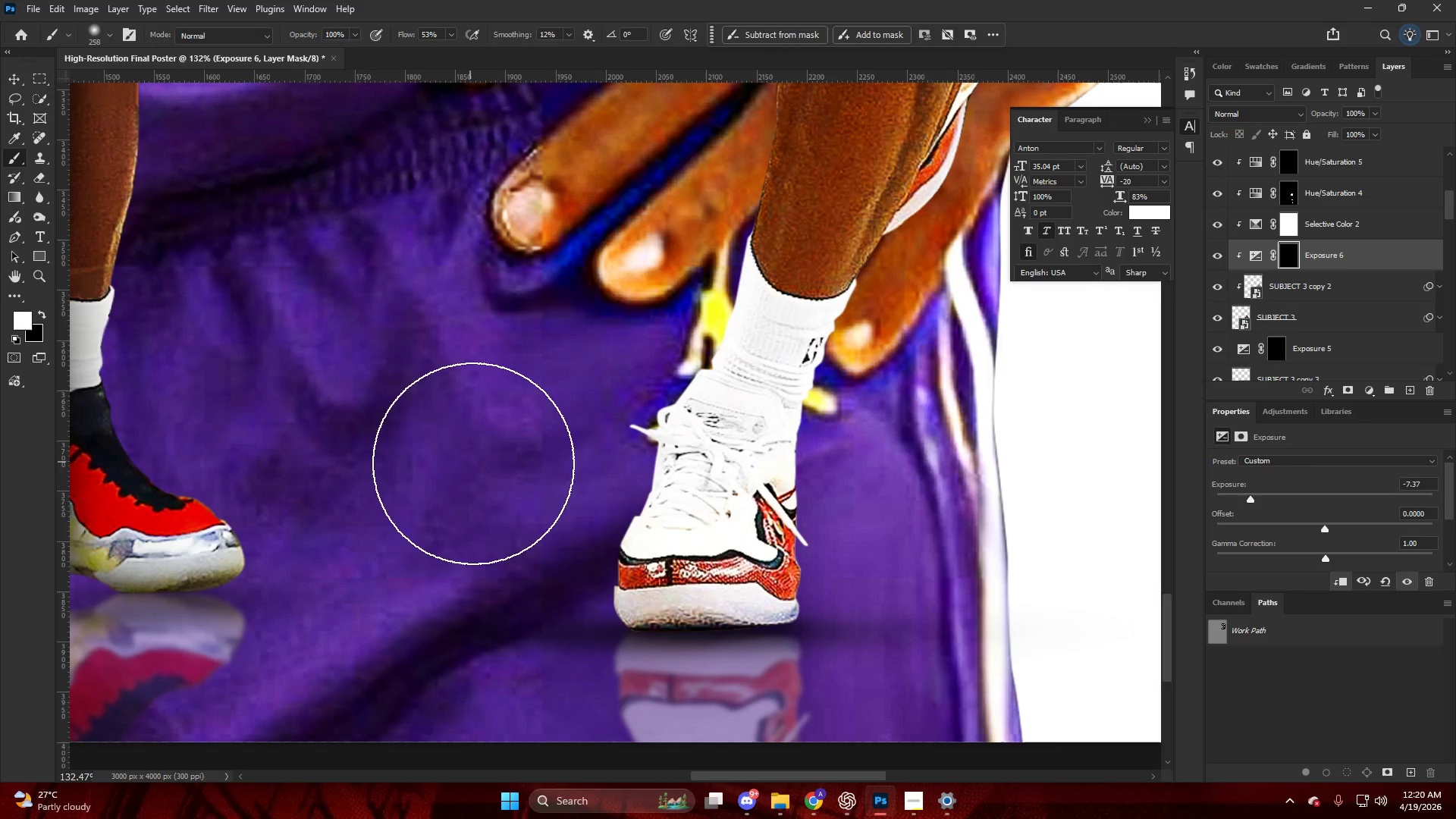 
left_click_drag(start_coordinate=[485, 492], to_coordinate=[531, 697])
 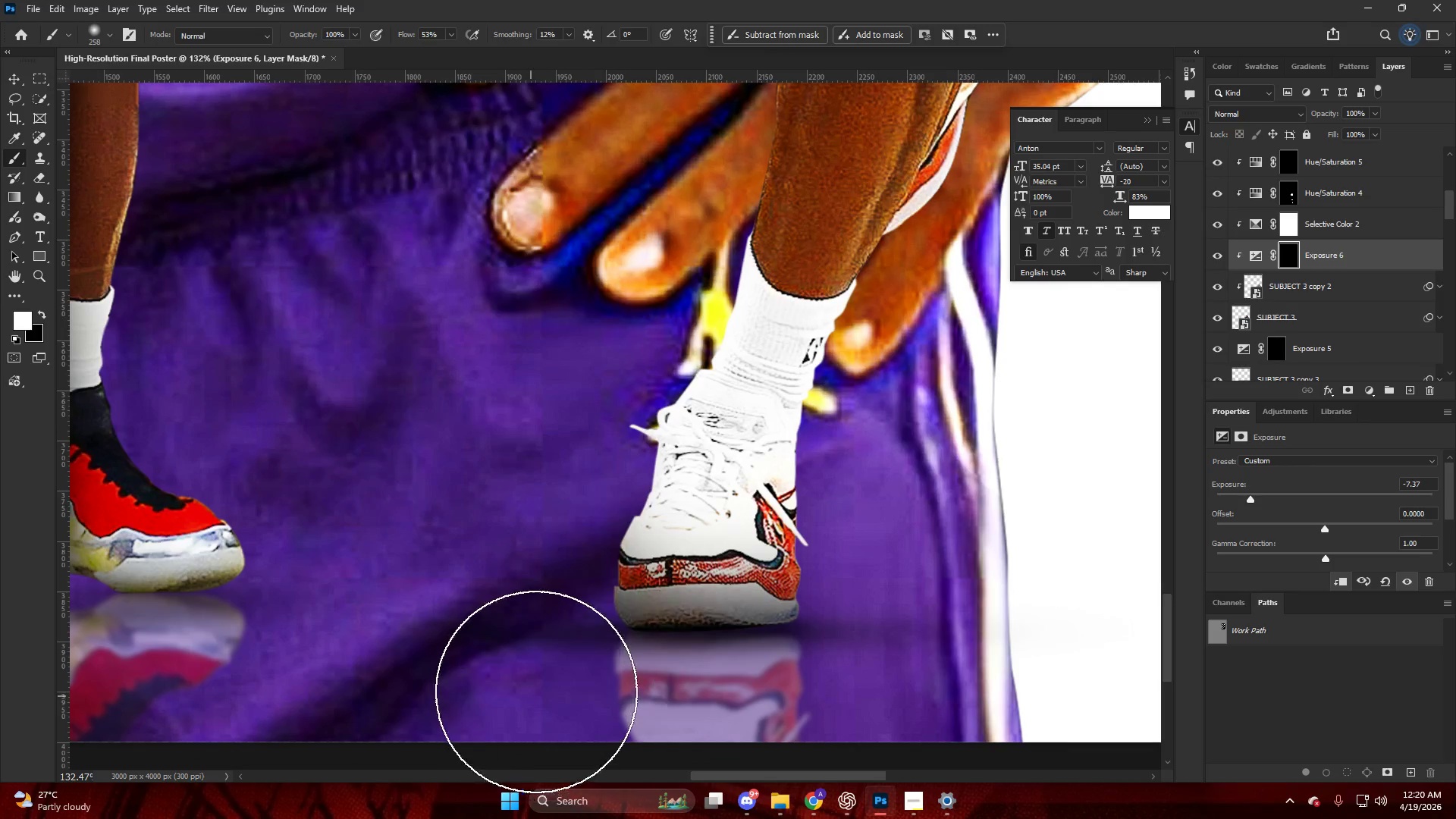 
hold_key(key=AltLeft, duration=0.88)
scroll: coordinate [706, 524], scroll_direction: down, amount: 19.0
 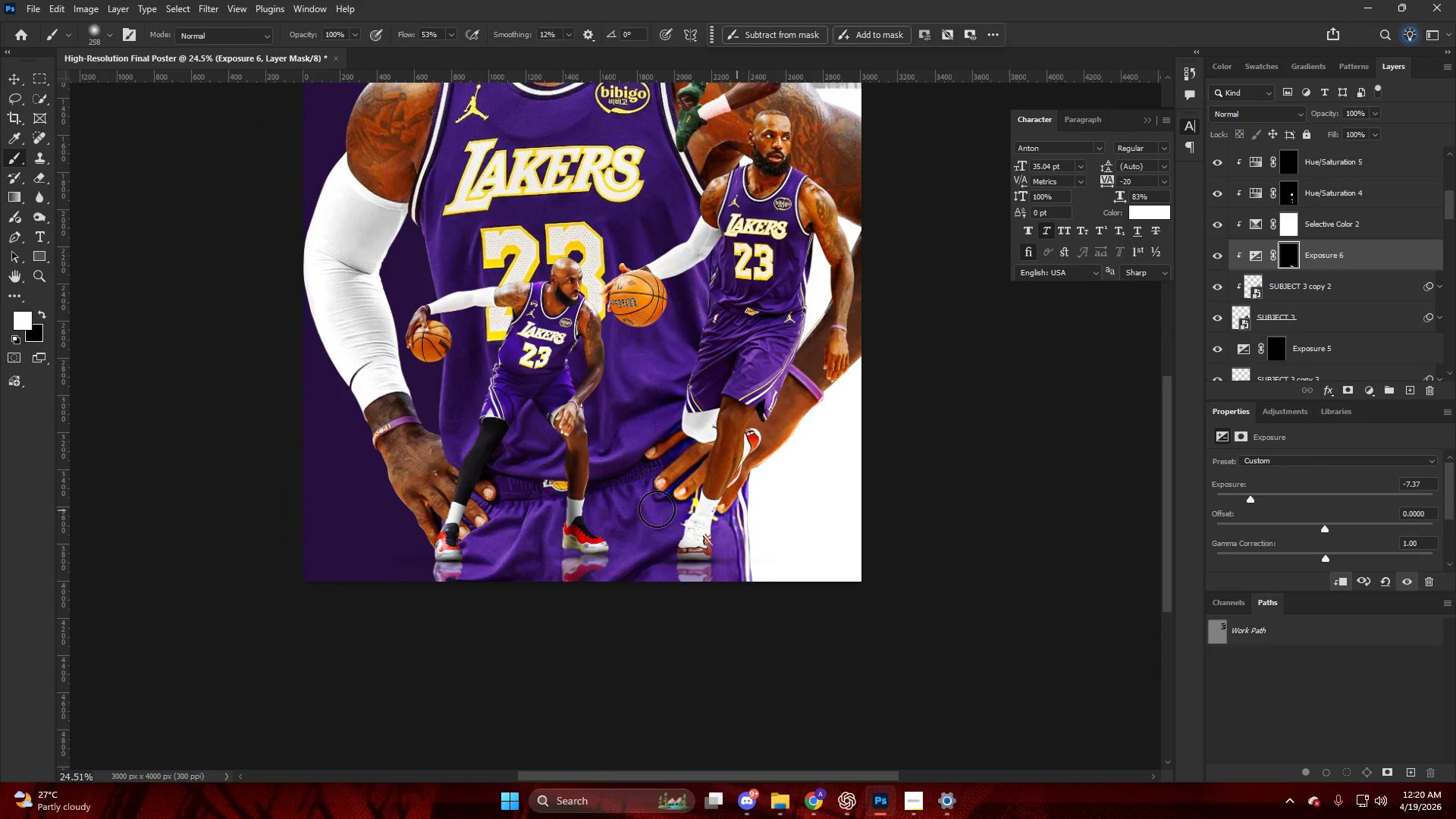 
hold_key(key=AltLeft, duration=0.67)
scroll: coordinate [613, 506], scroll_direction: up, amount: 8.0
 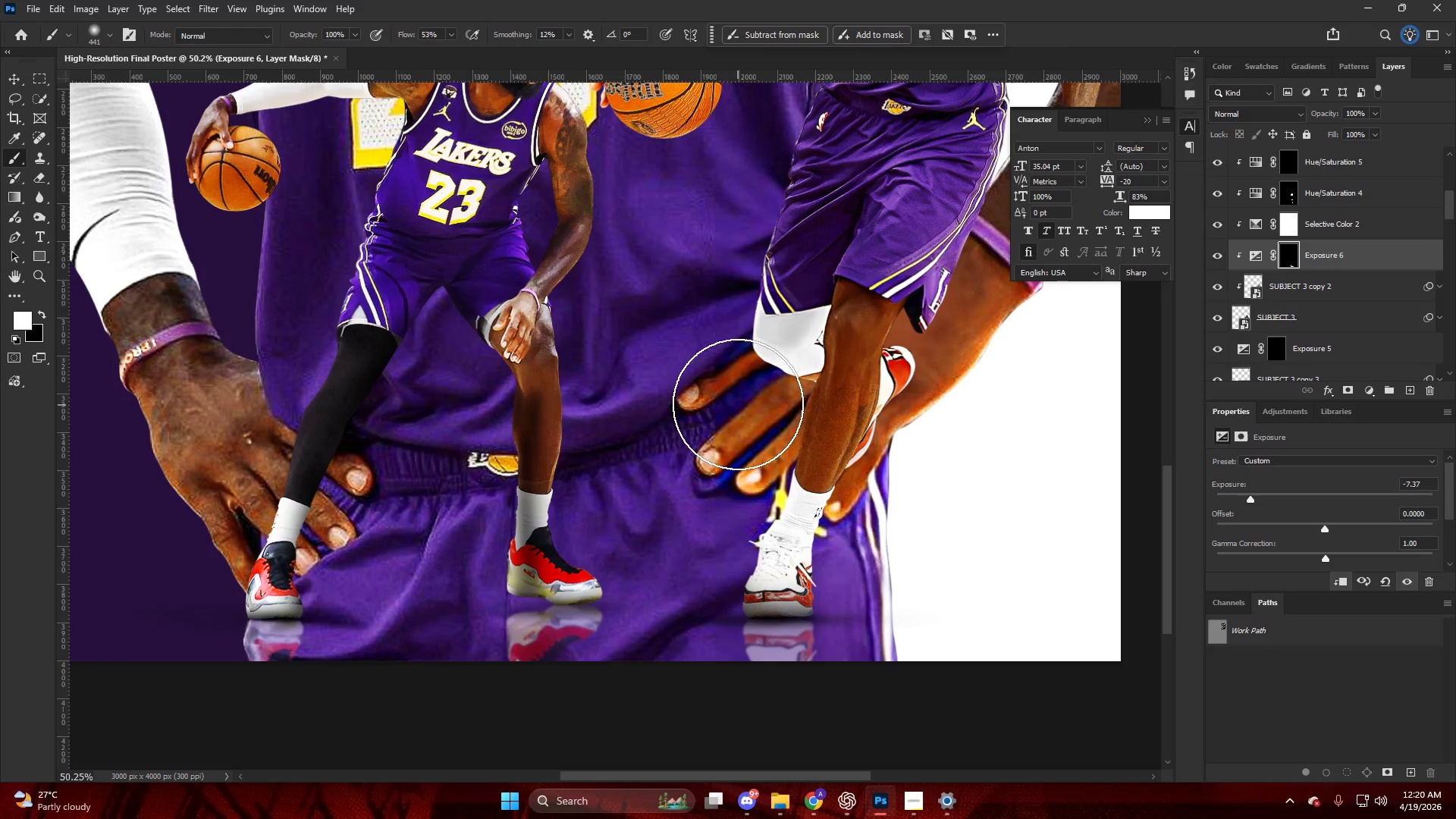 
left_click_drag(start_coordinate=[742, 419], to_coordinate=[660, 564])
 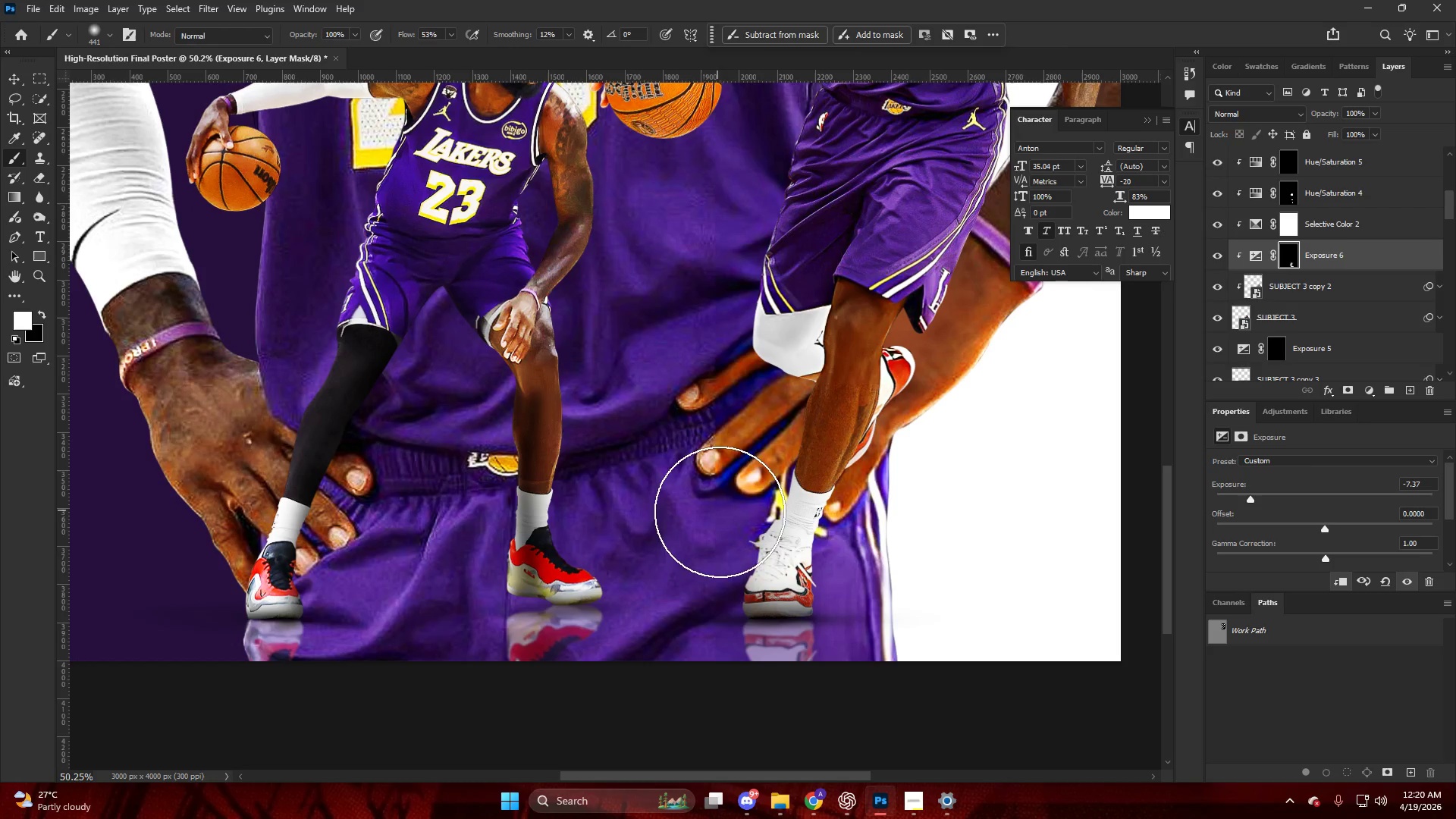 
left_click_drag(start_coordinate=[717, 520], to_coordinate=[658, 602])
 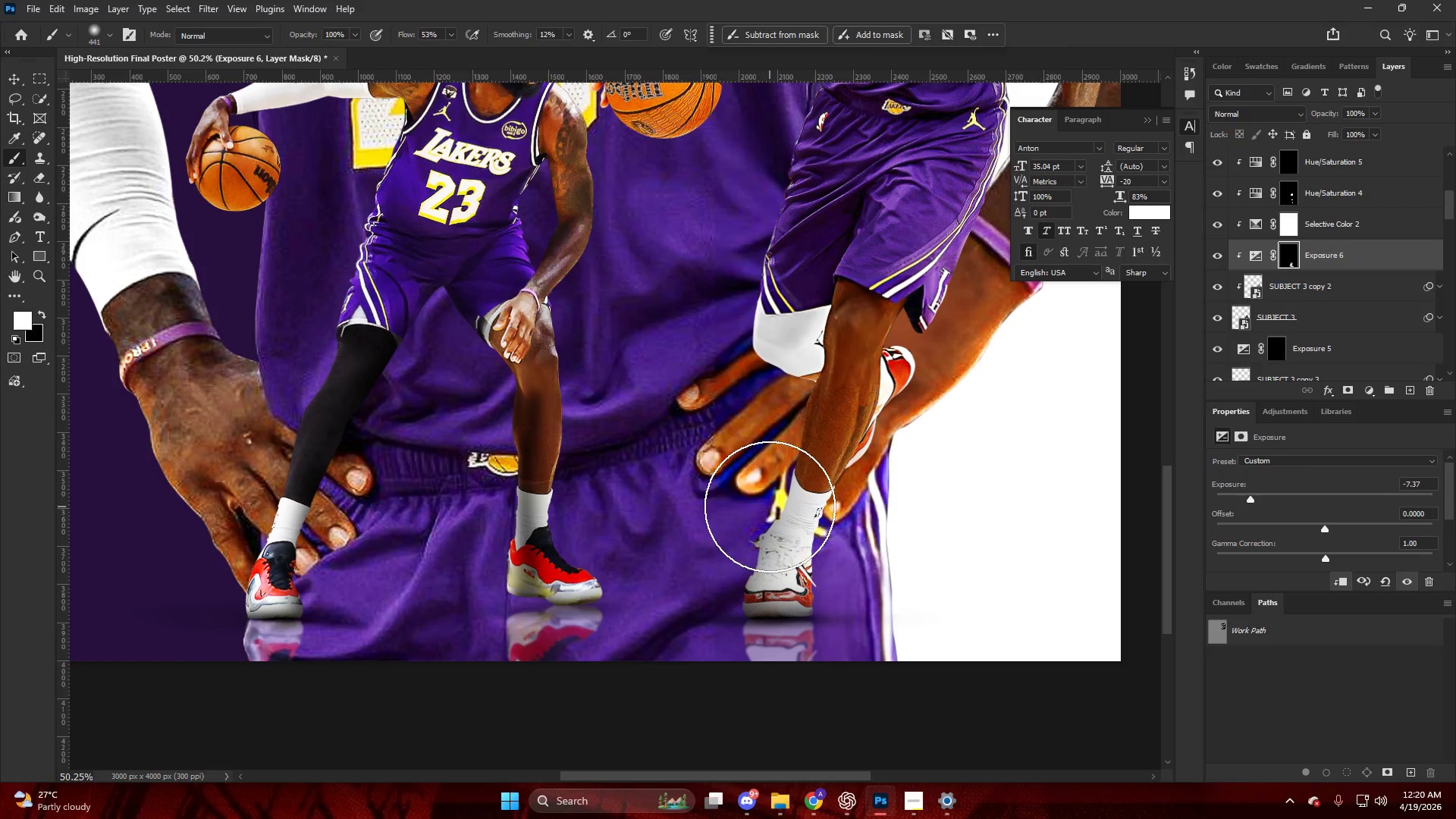 
key(Control+ControlLeft)
 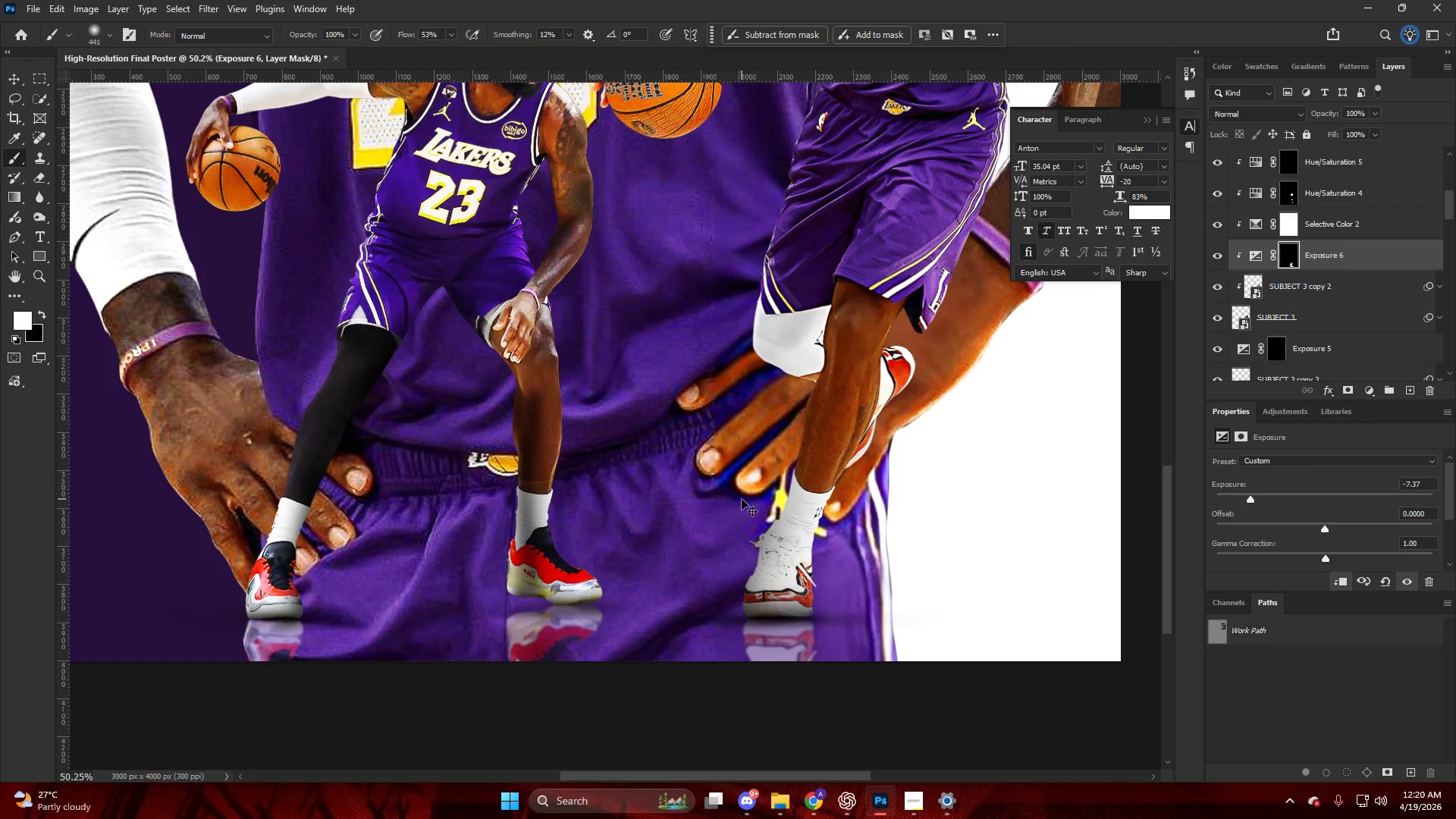 
key(Control+Z)
 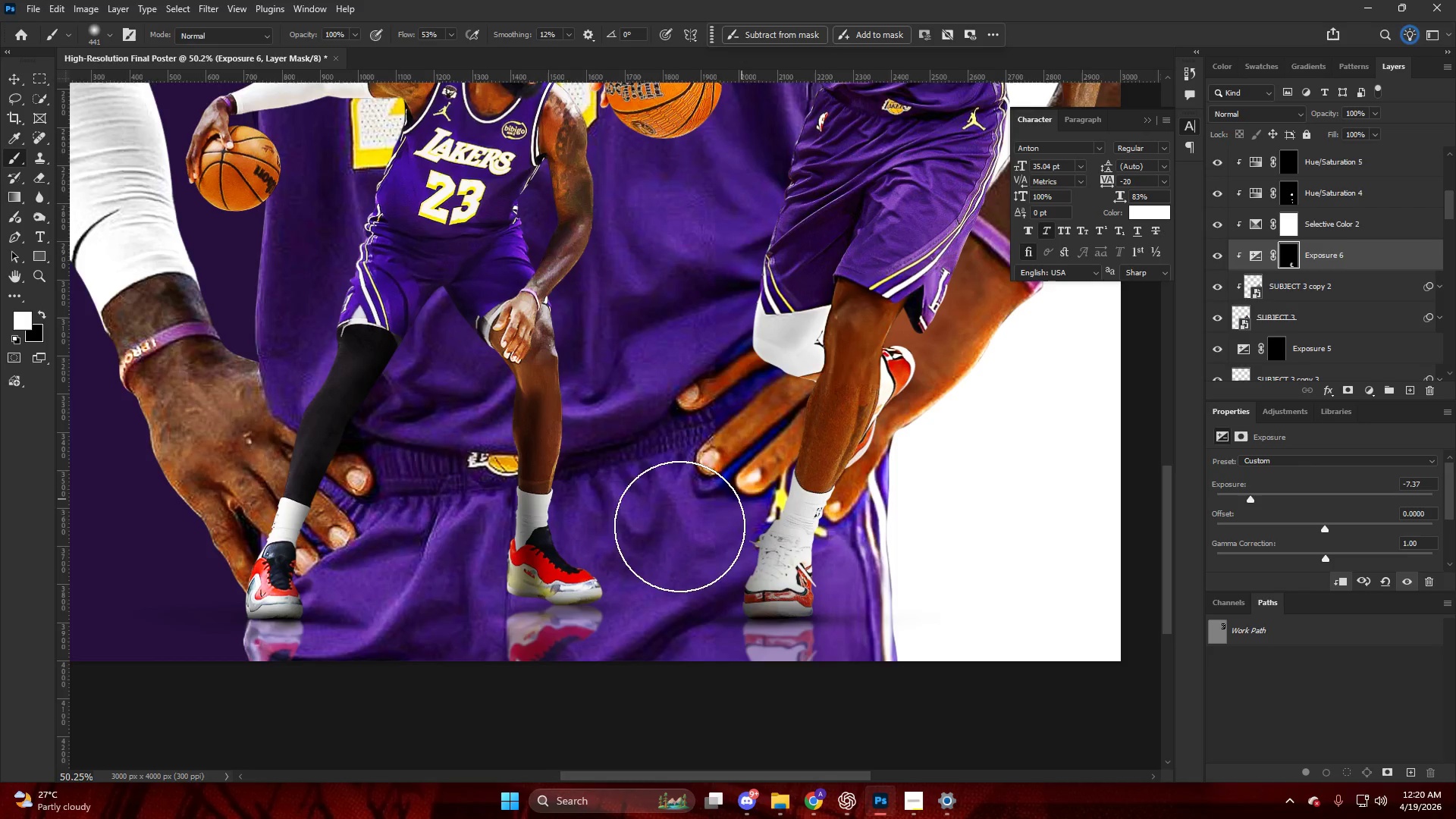 
hold_key(key=AltLeft, duration=0.47)
scroll: coordinate [681, 530], scroll_direction: up, amount: 5.0
 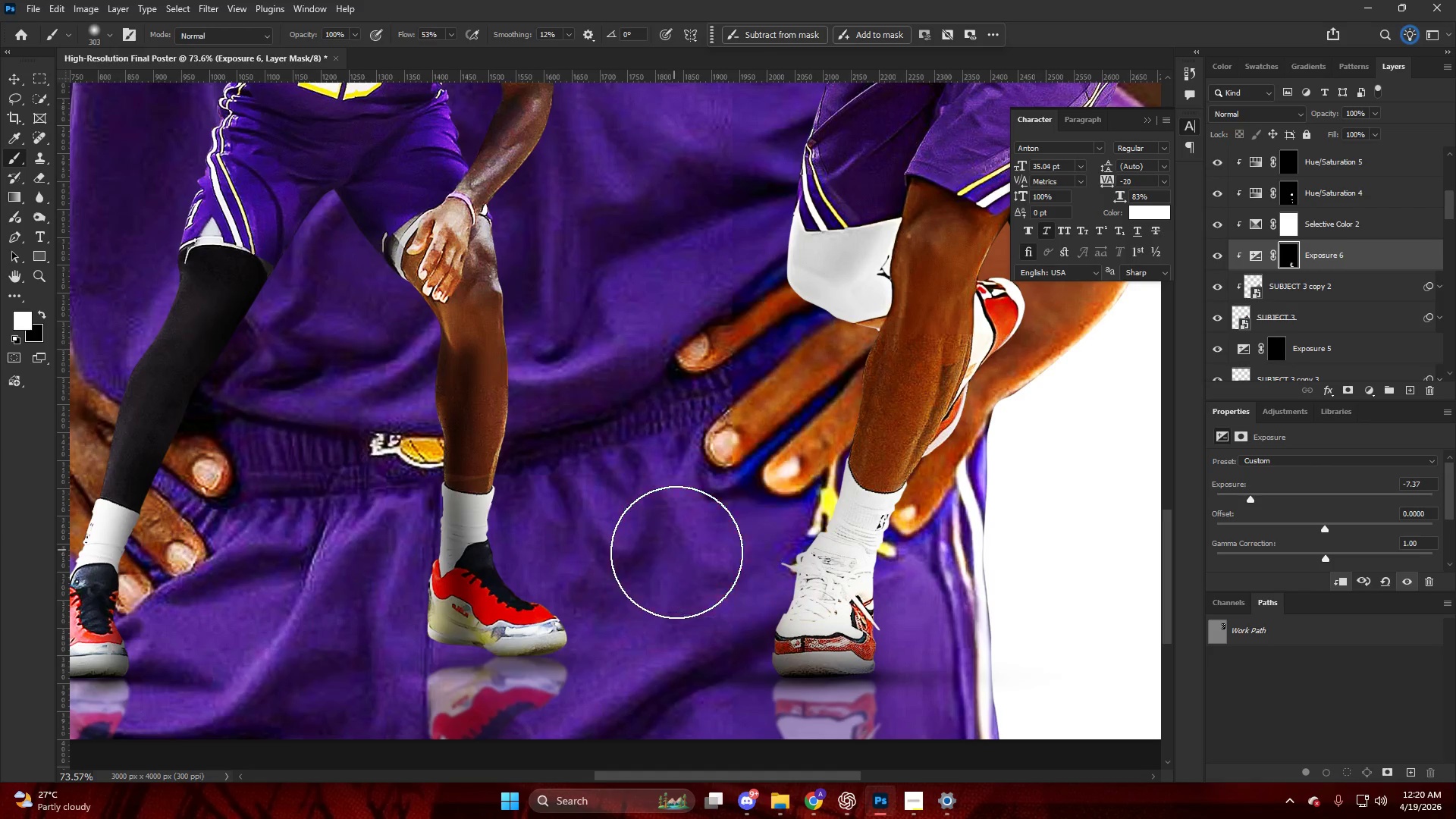 
left_click_drag(start_coordinate=[676, 555], to_coordinate=[639, 732])
 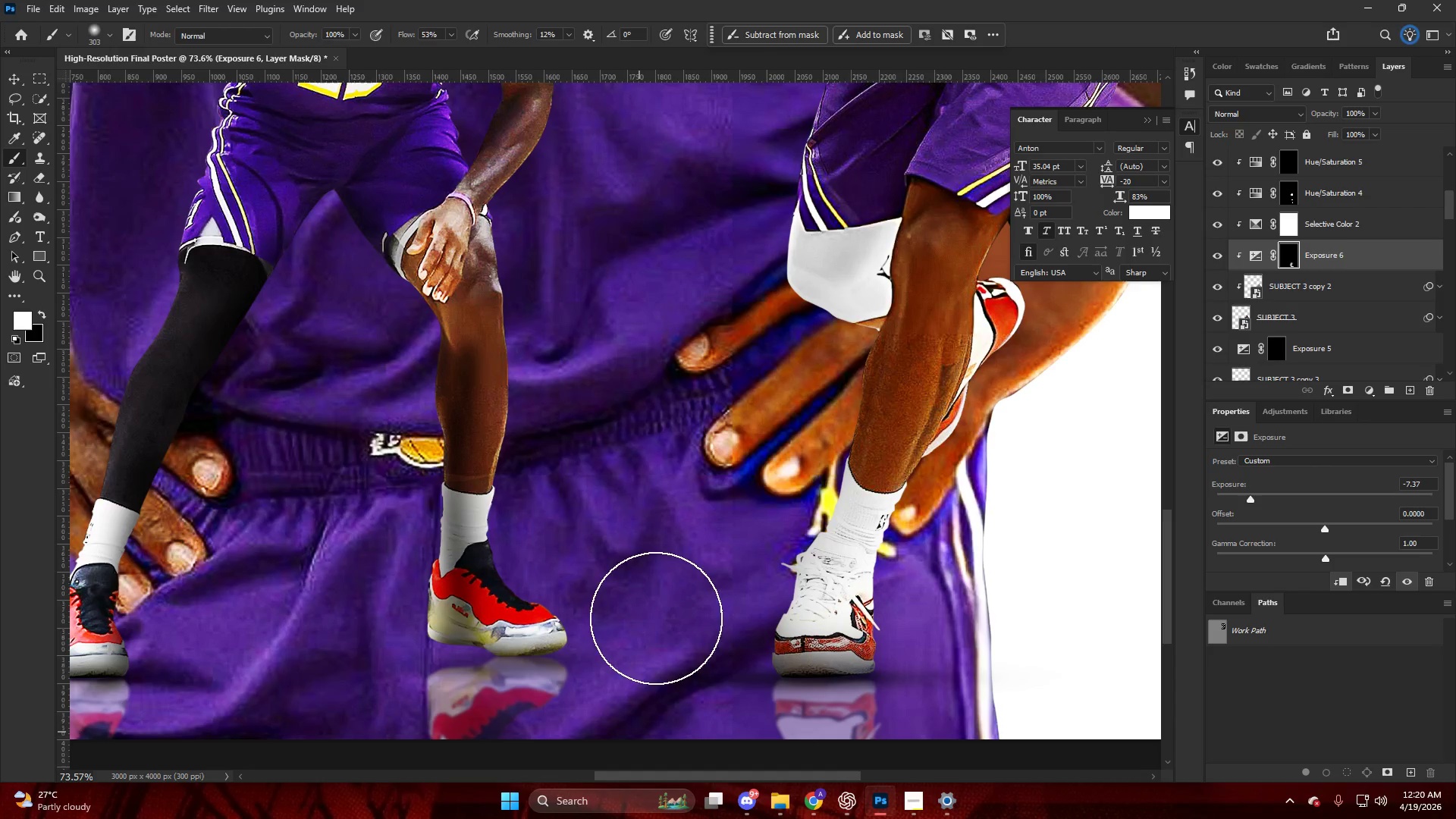 
hold_key(key=AltLeft, duration=0.62)
 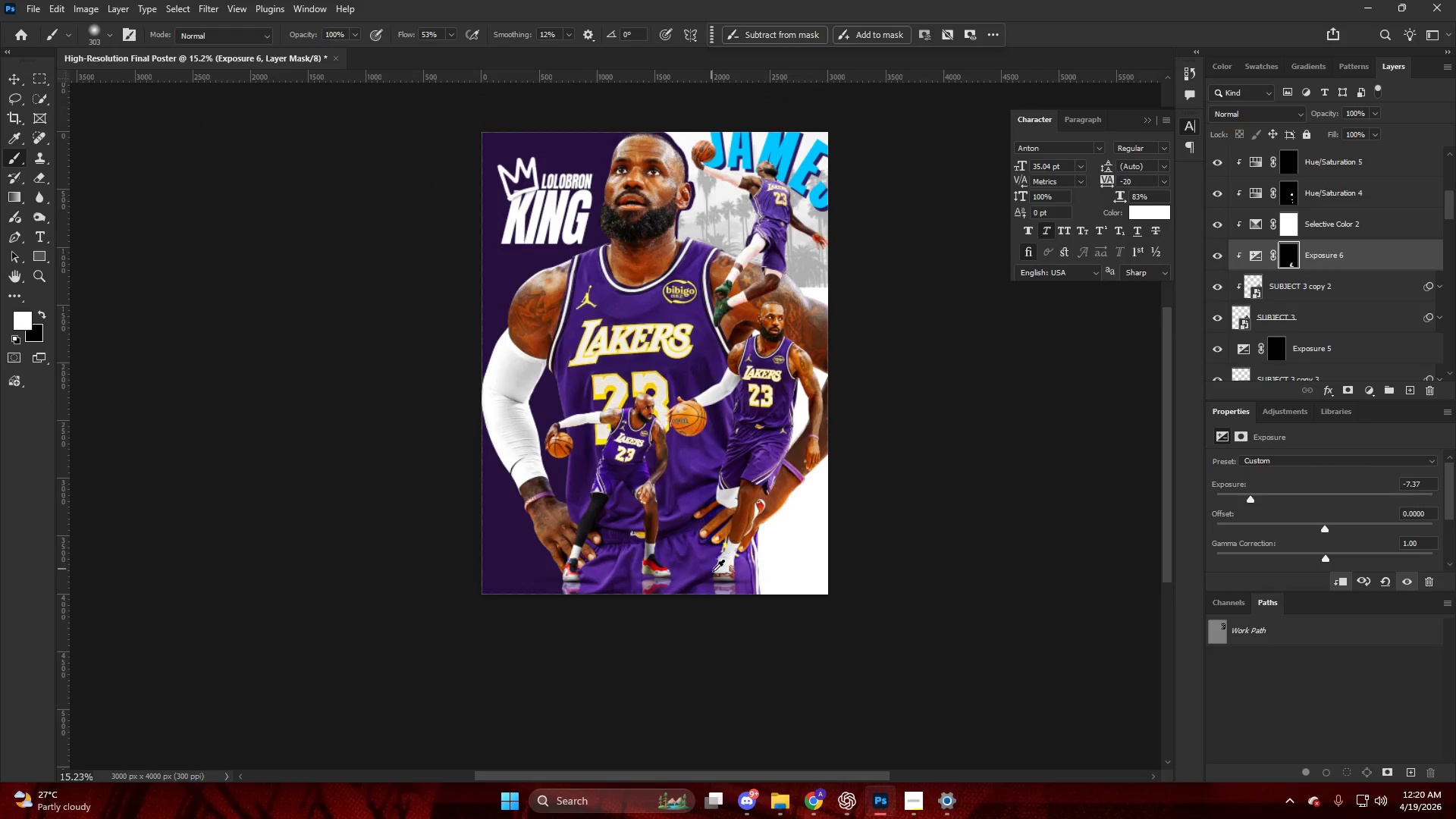 
hold_key(key=AltLeft, duration=0.44)
 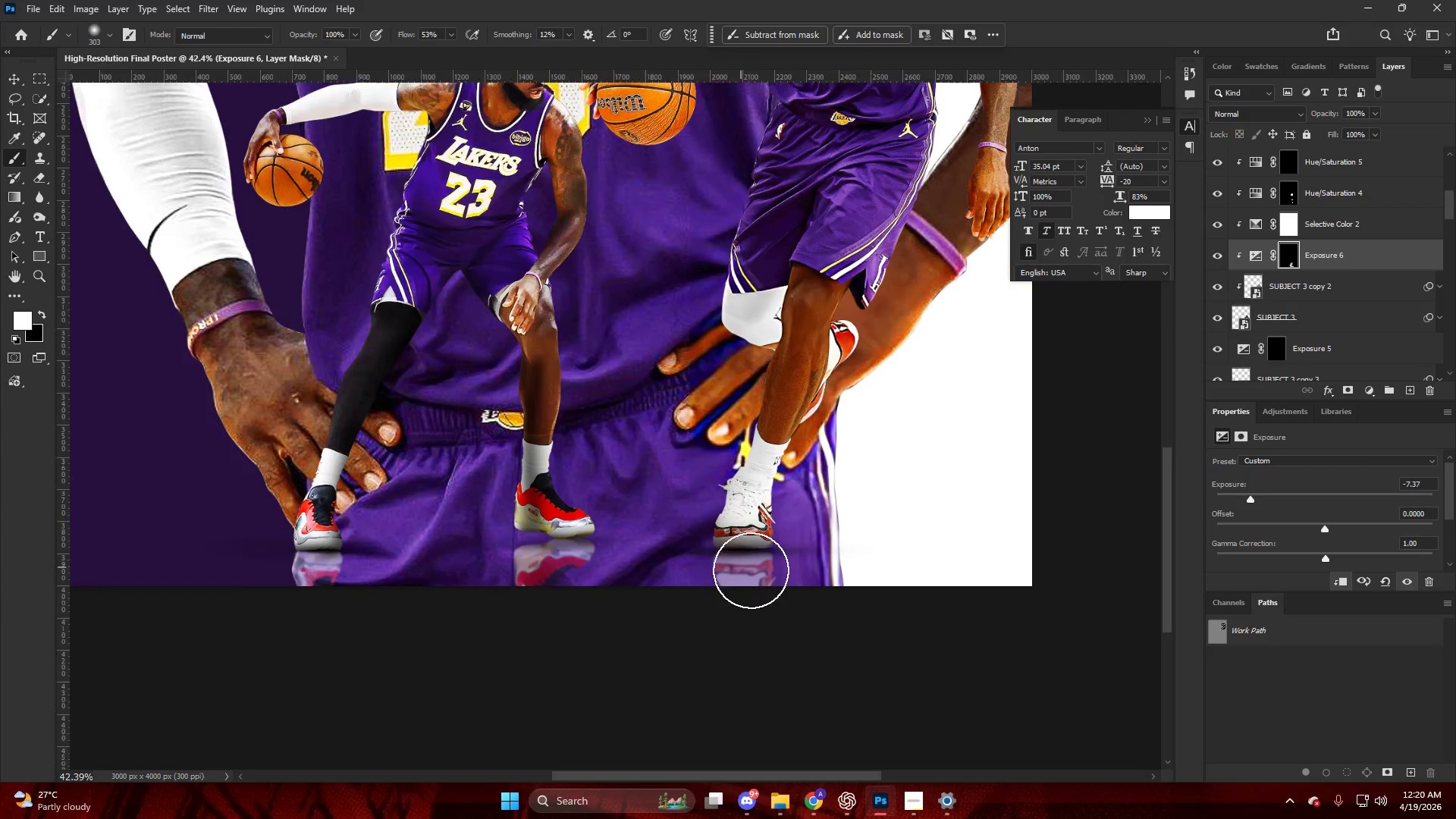 
hold_key(key=AltLeft, duration=0.52)
 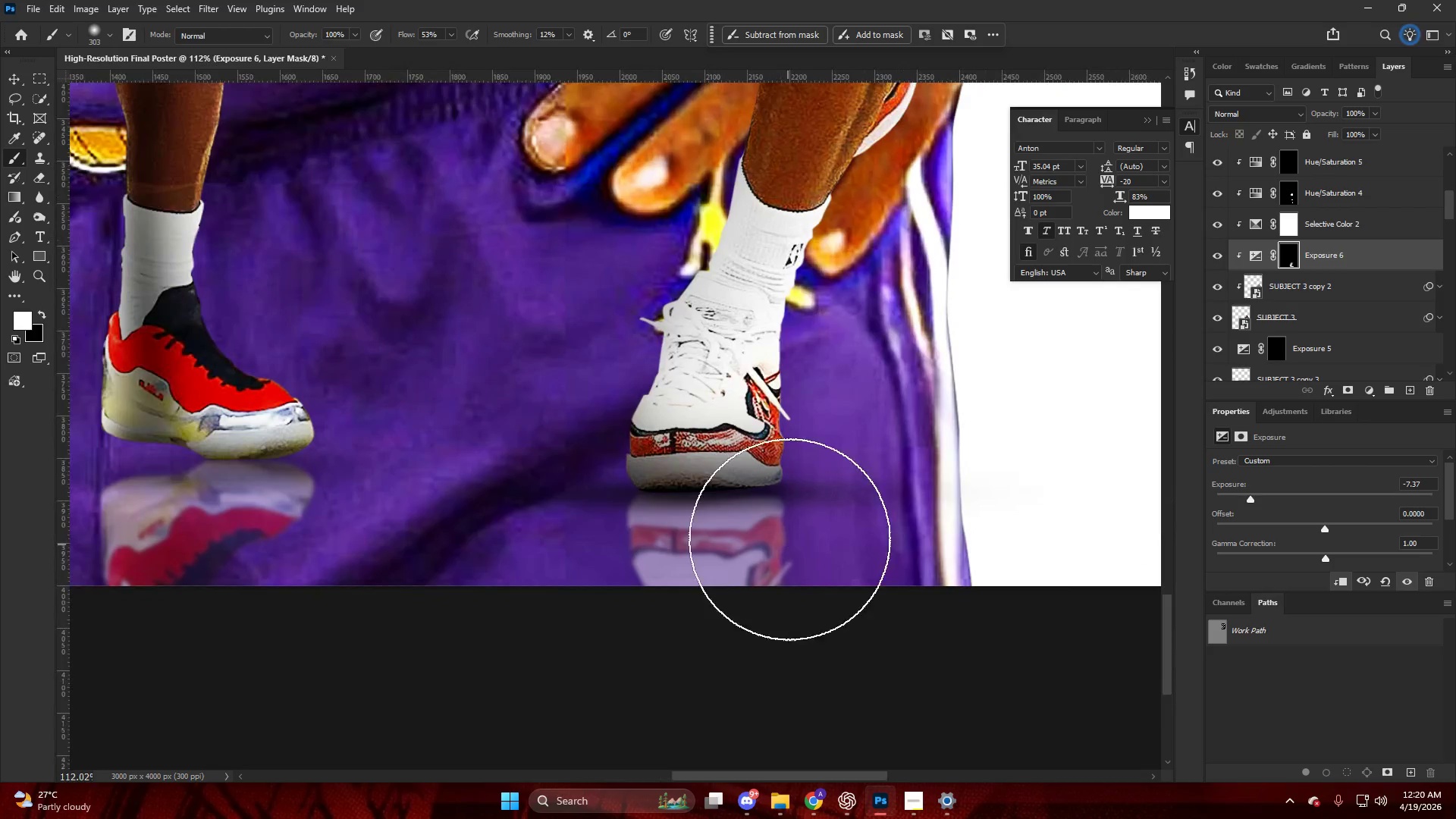 
key(V)
 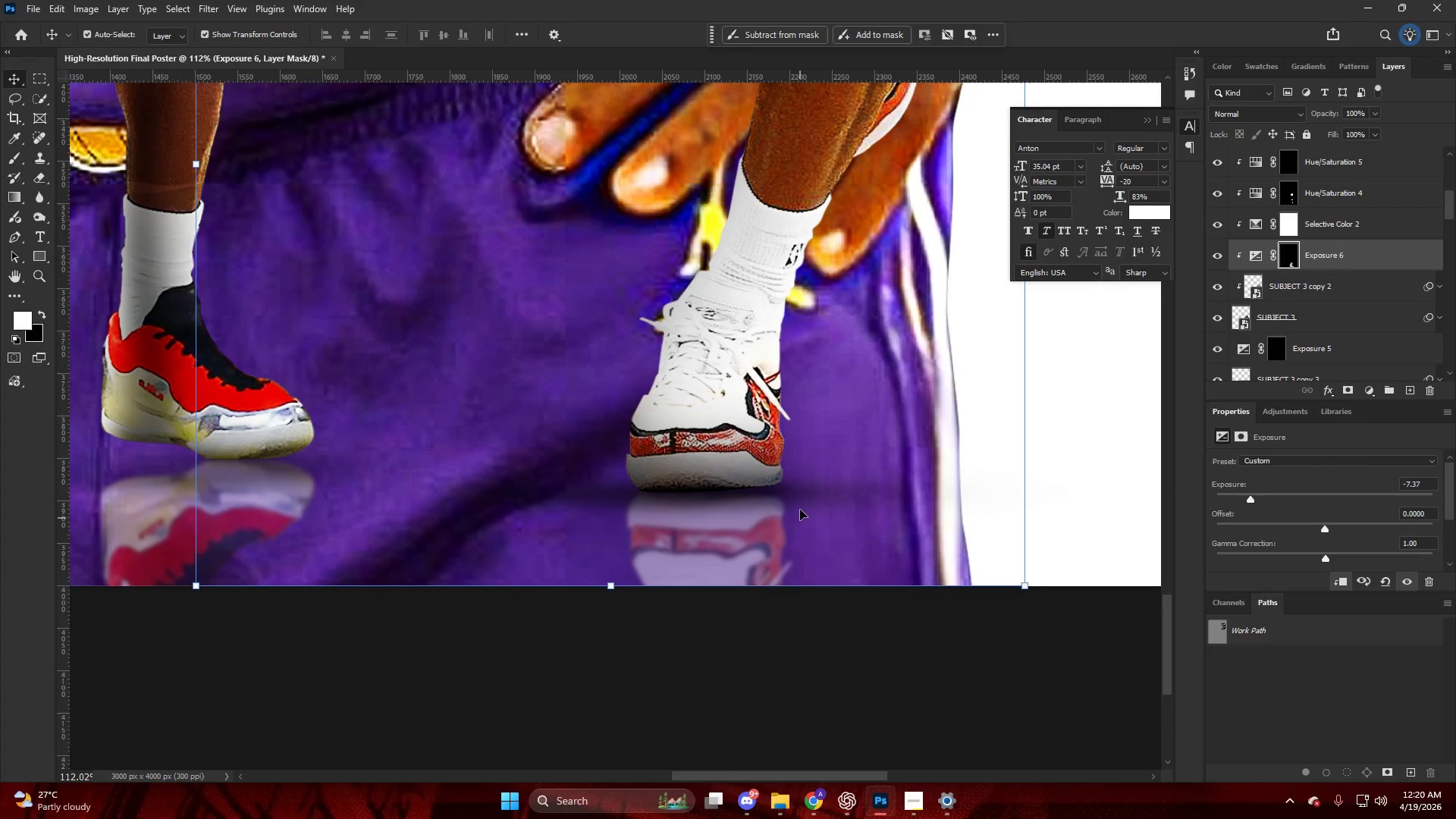 
scroll: coordinate [770, 564], scroll_direction: up, amount: 3.0
 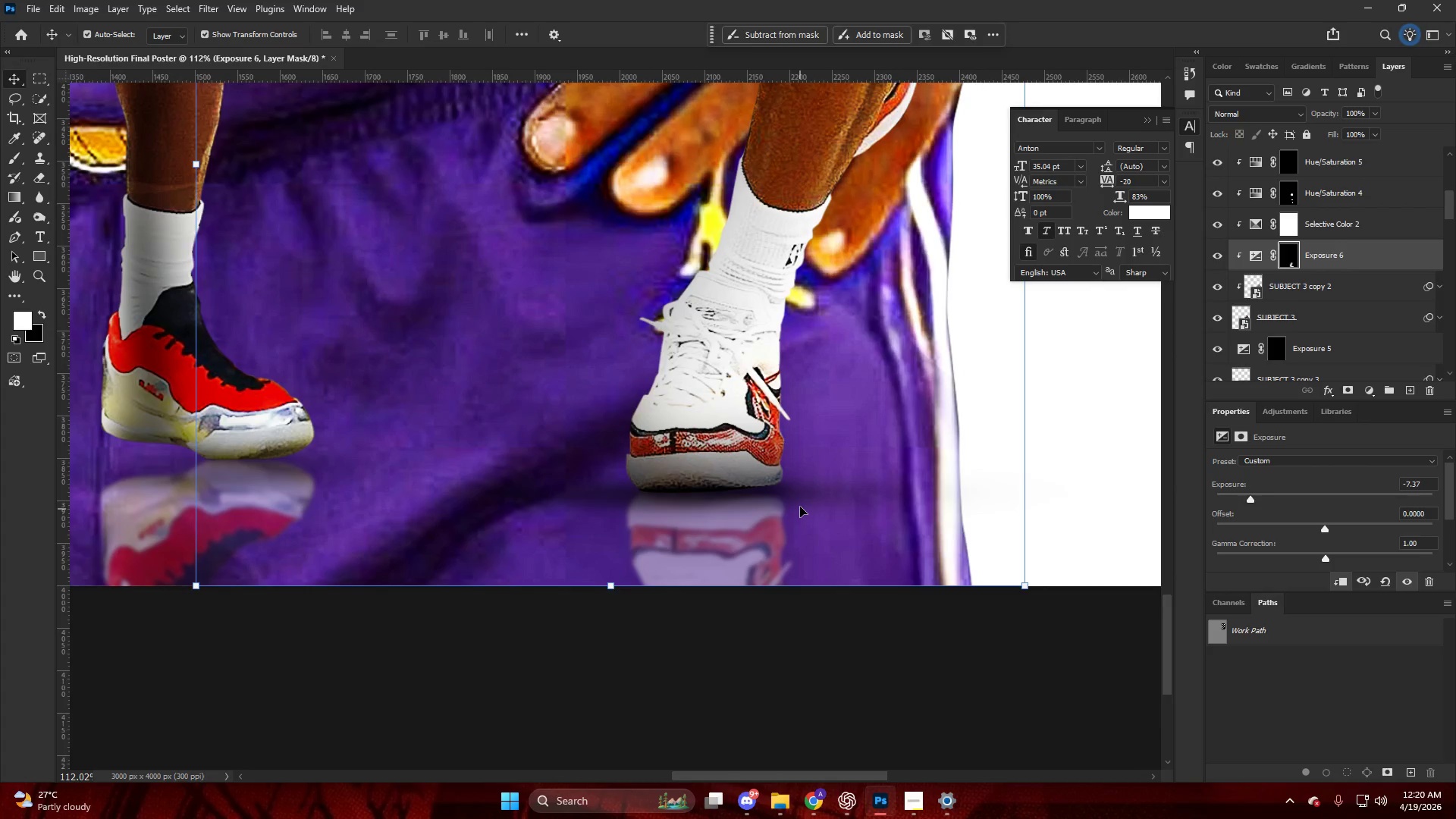 
left_click([800, 507])
 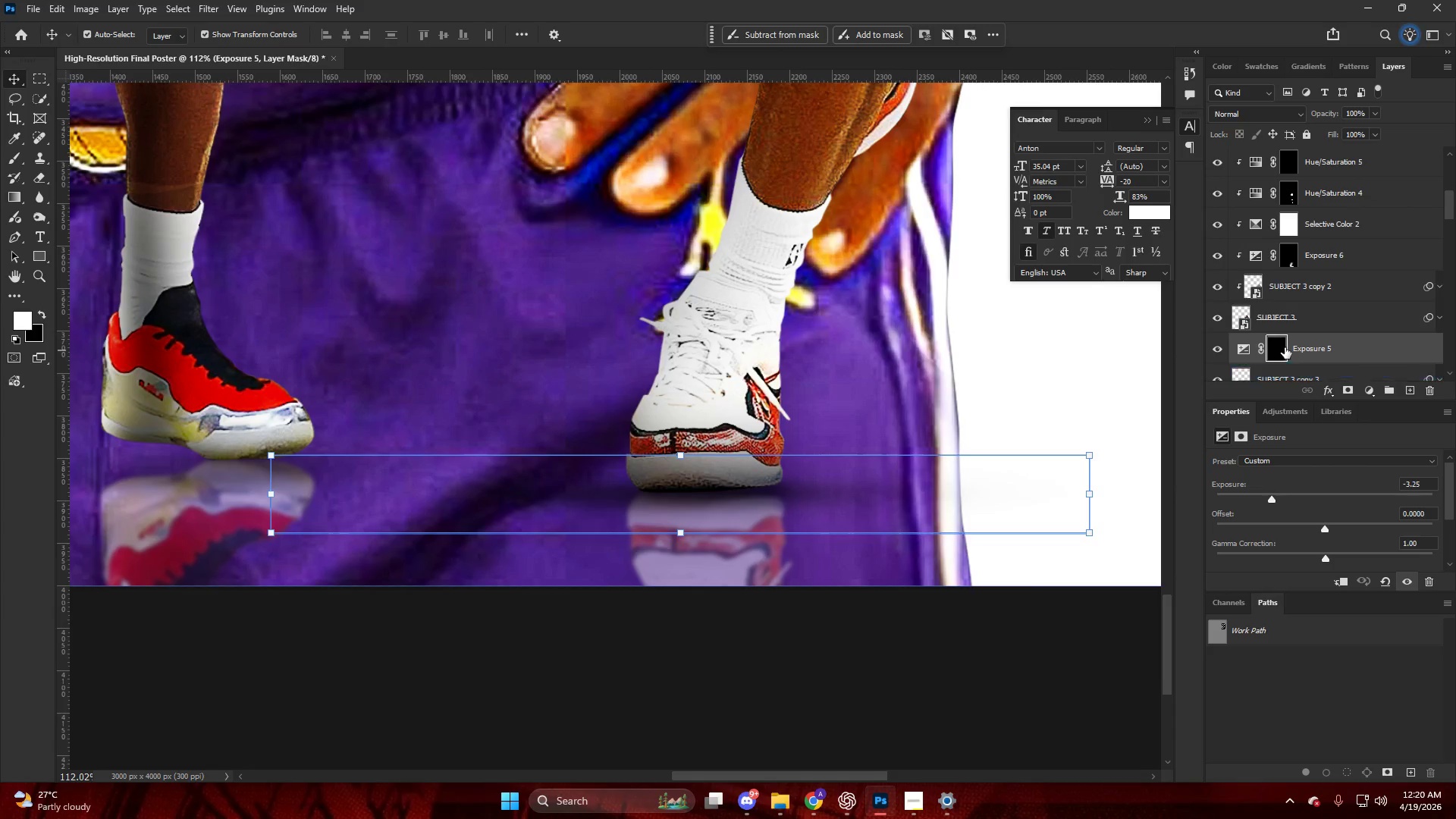 
right_click([1283, 347])
 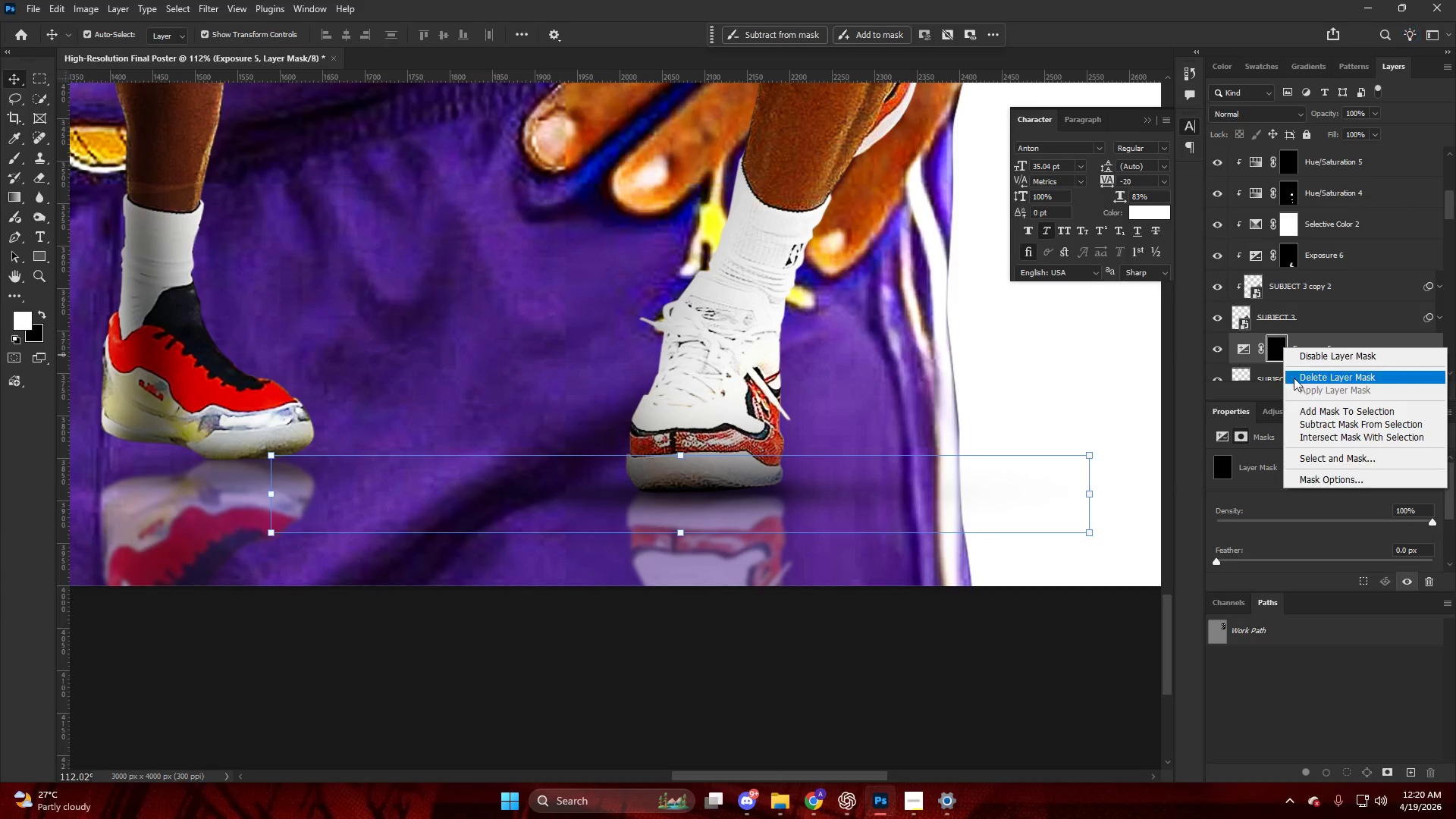 
left_click([1295, 377])
 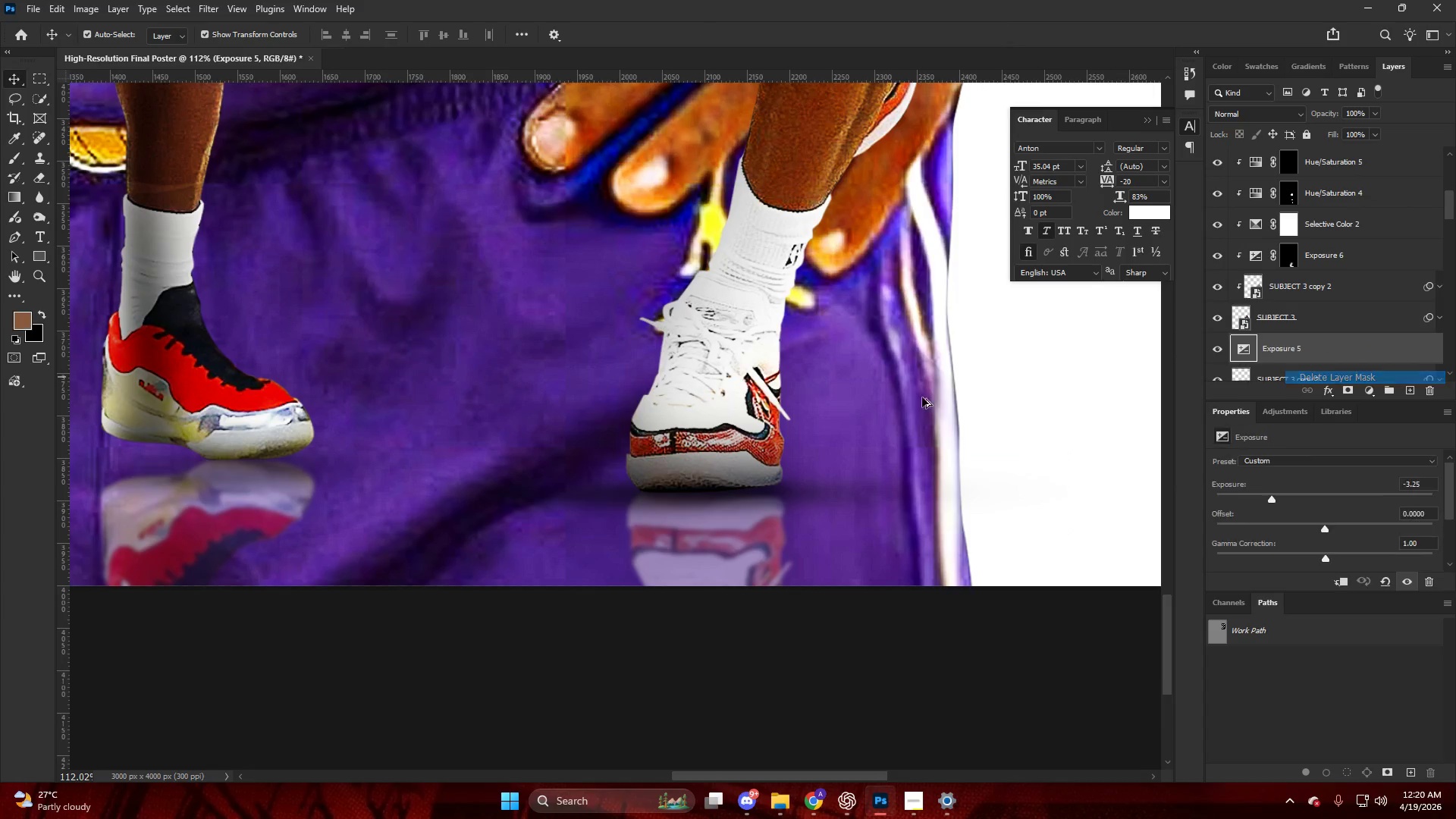 
hold_key(key=AltLeft, duration=0.33)
scroll: coordinate [698, 410], scroll_direction: down, amount: 5.0
 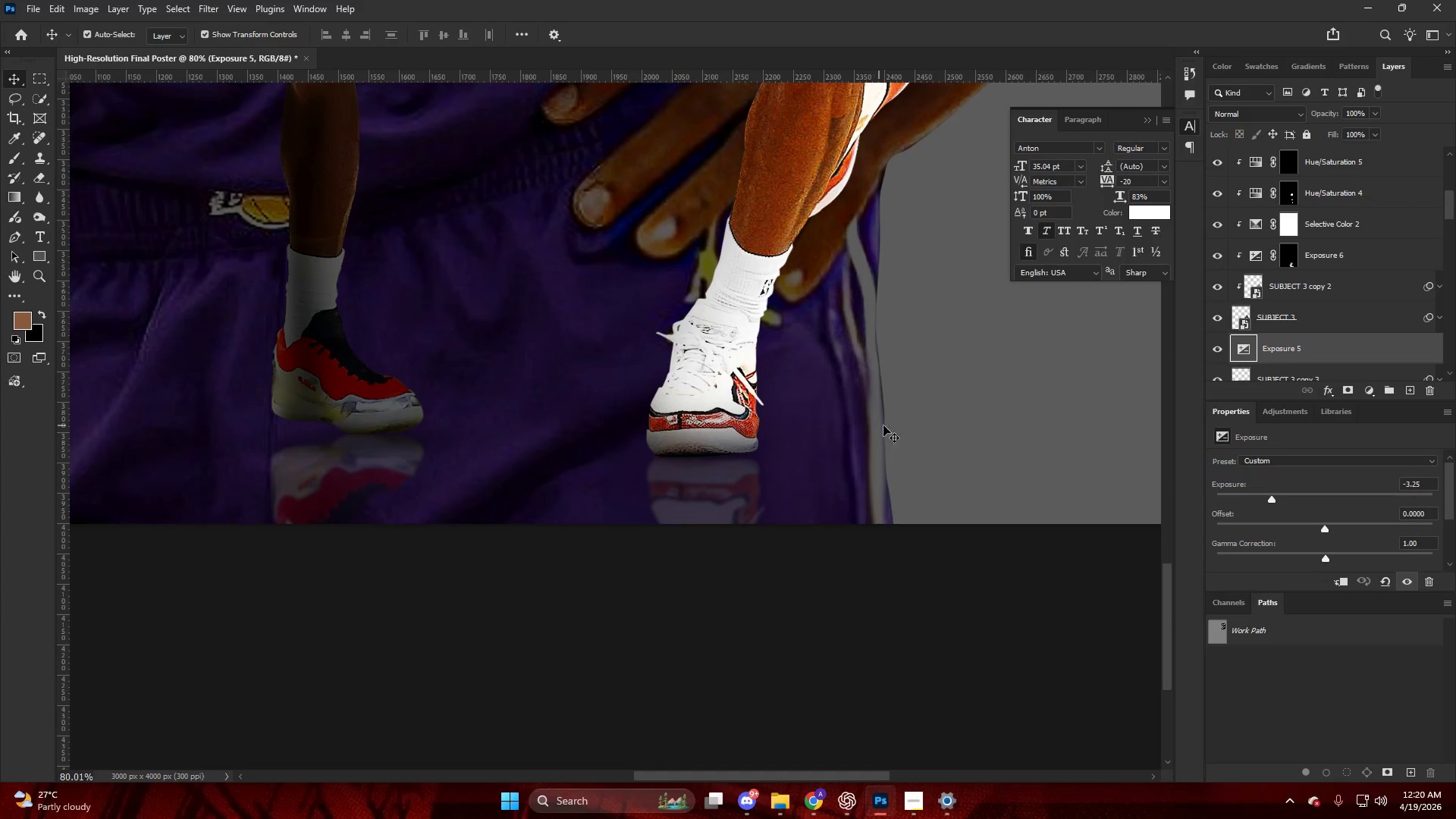 
hold_key(key=AltLeft, duration=0.84)
left_click([1345, 396])
 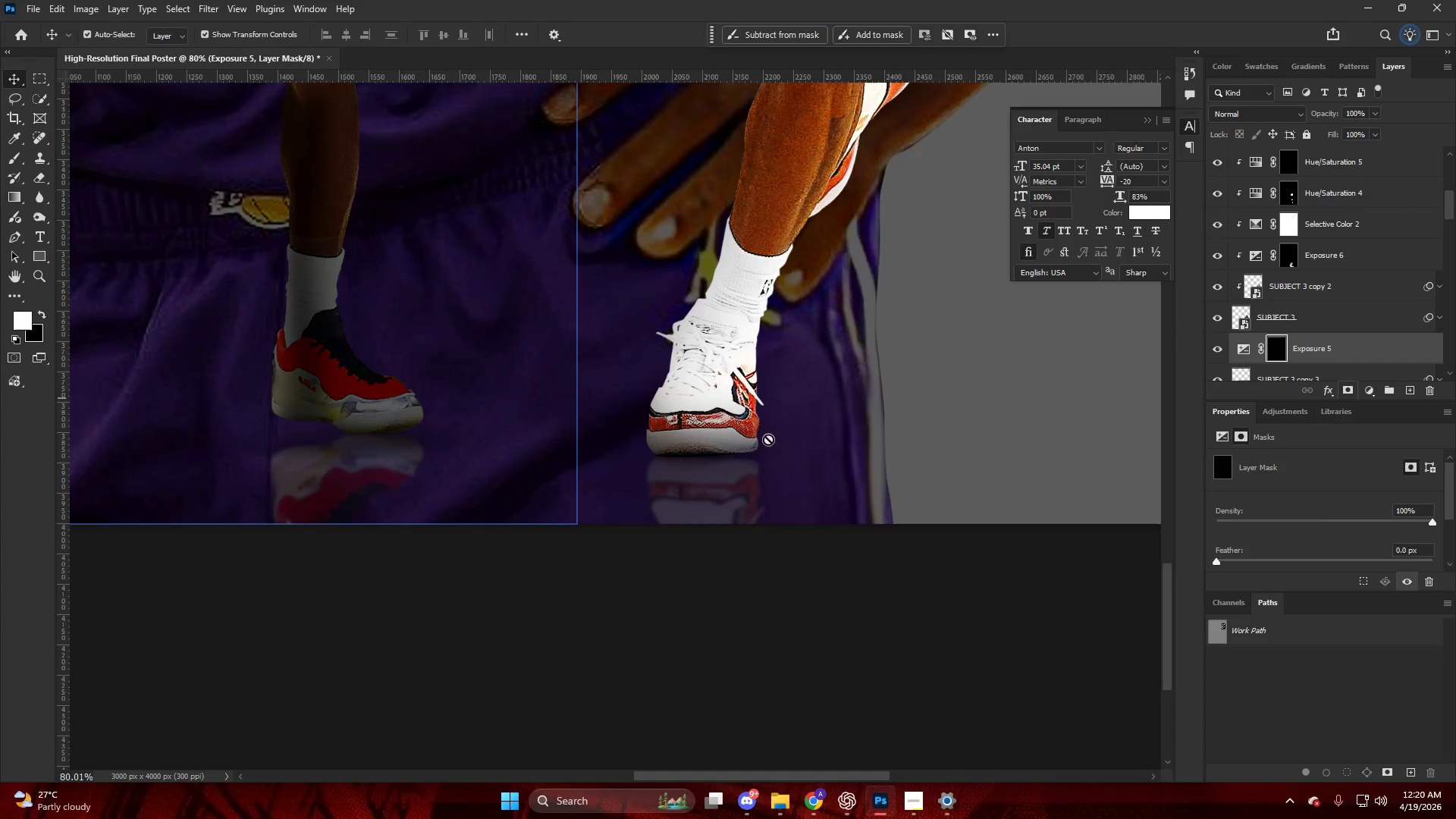 
hold_key(key=AltLeft, duration=0.75)
 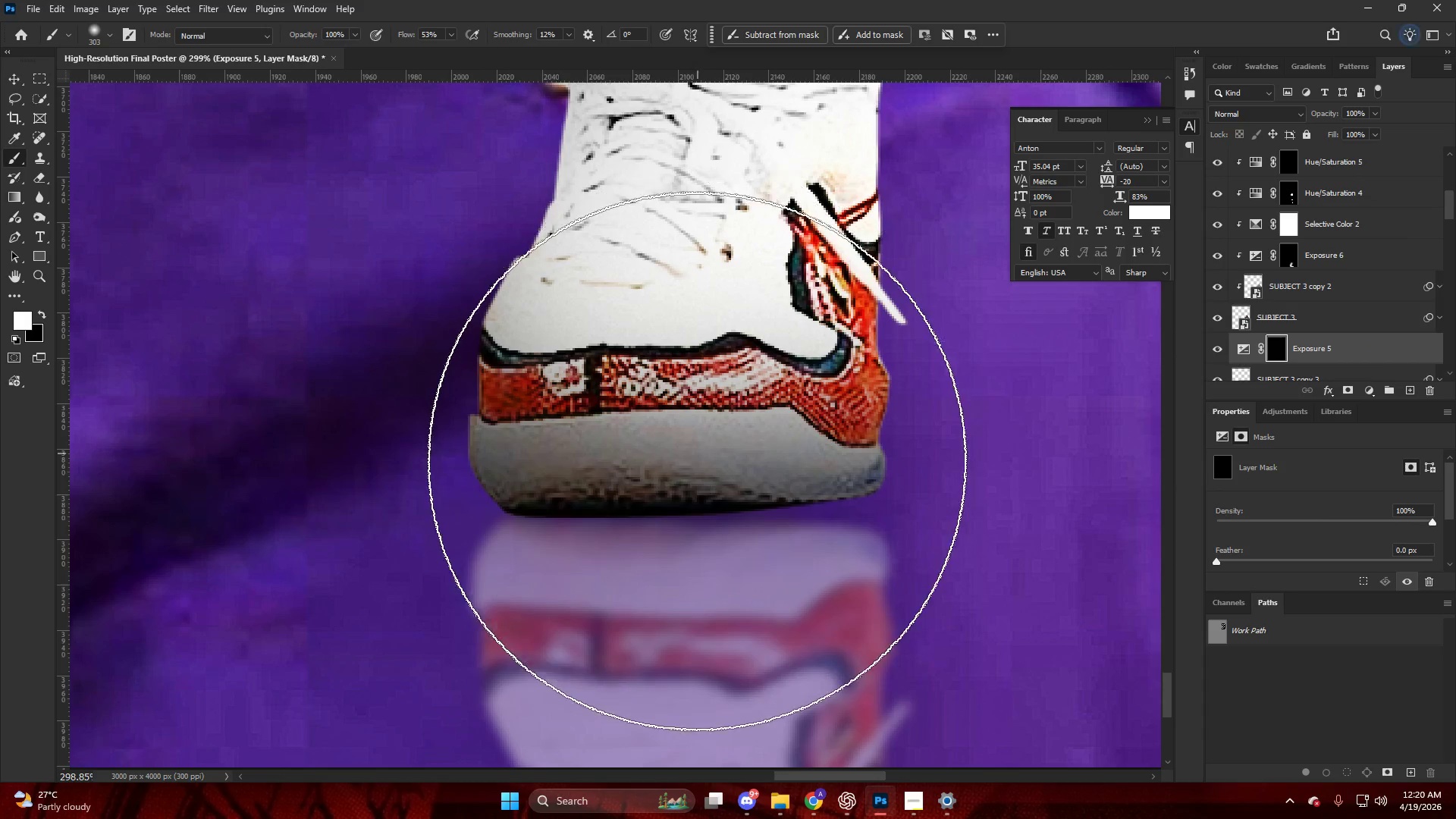 
key(B)
 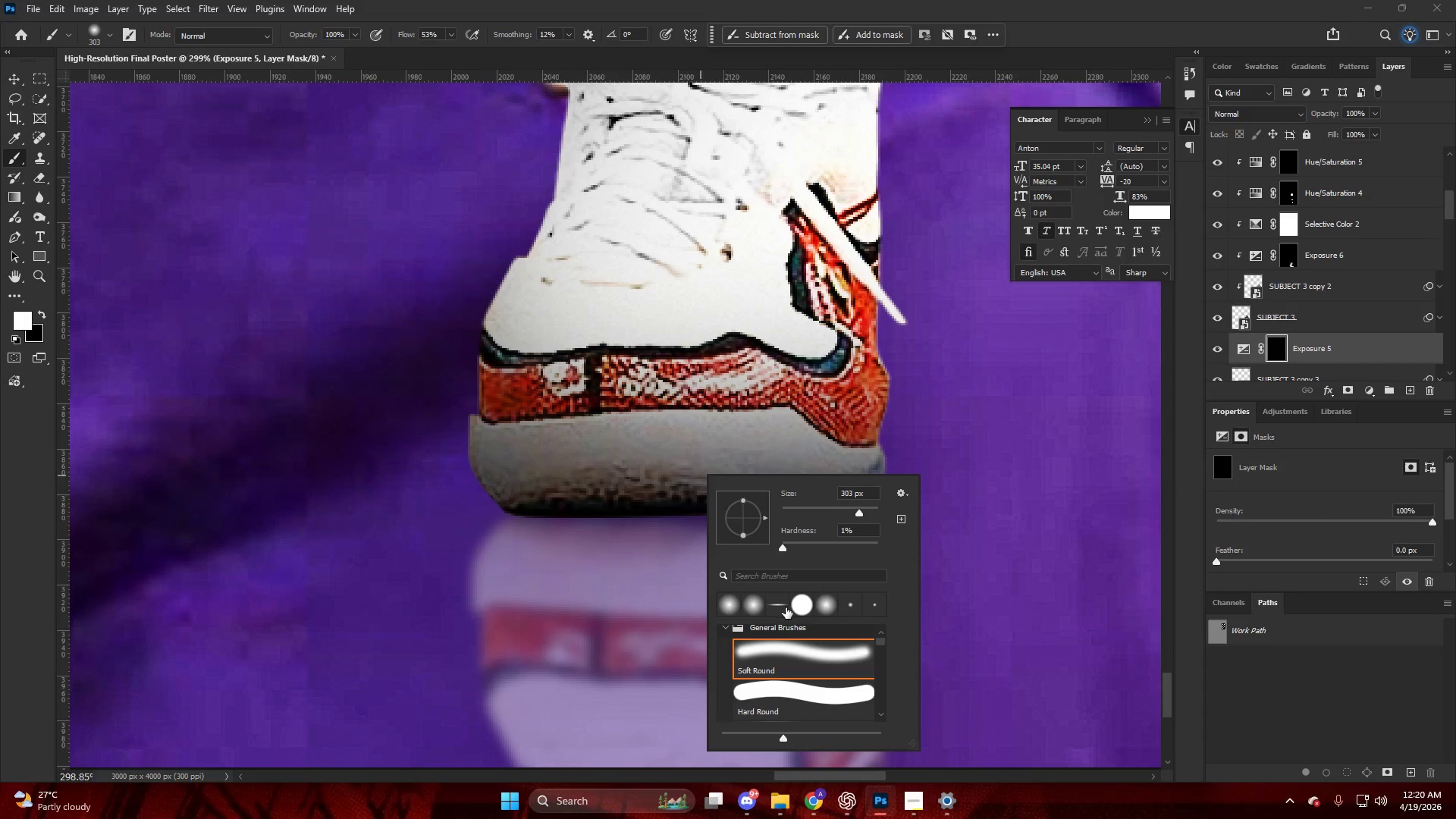 
scroll: coordinate [711, 439], scroll_direction: up, amount: 15.0
 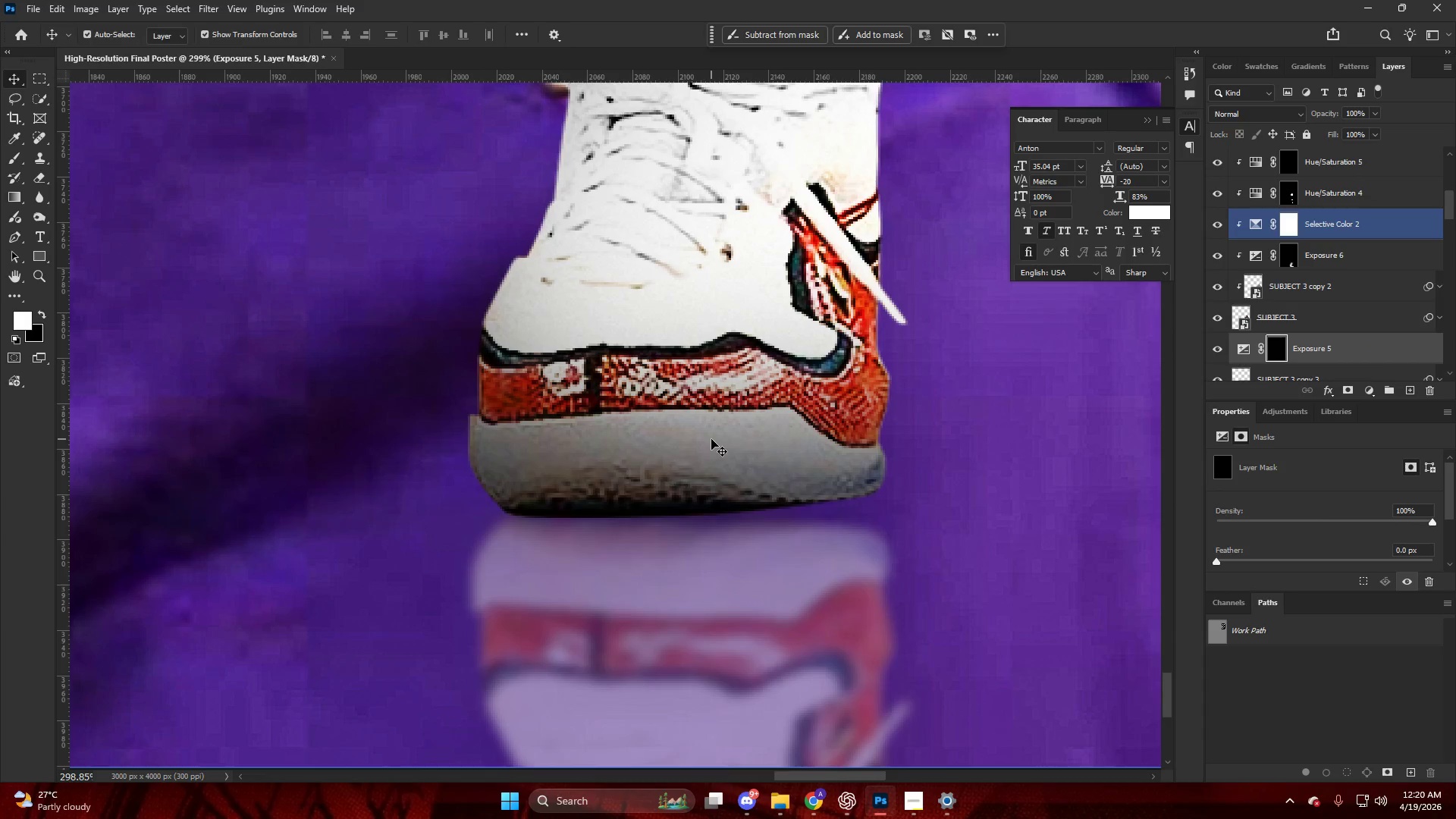 
hold_key(key=AltLeft, duration=0.52)
 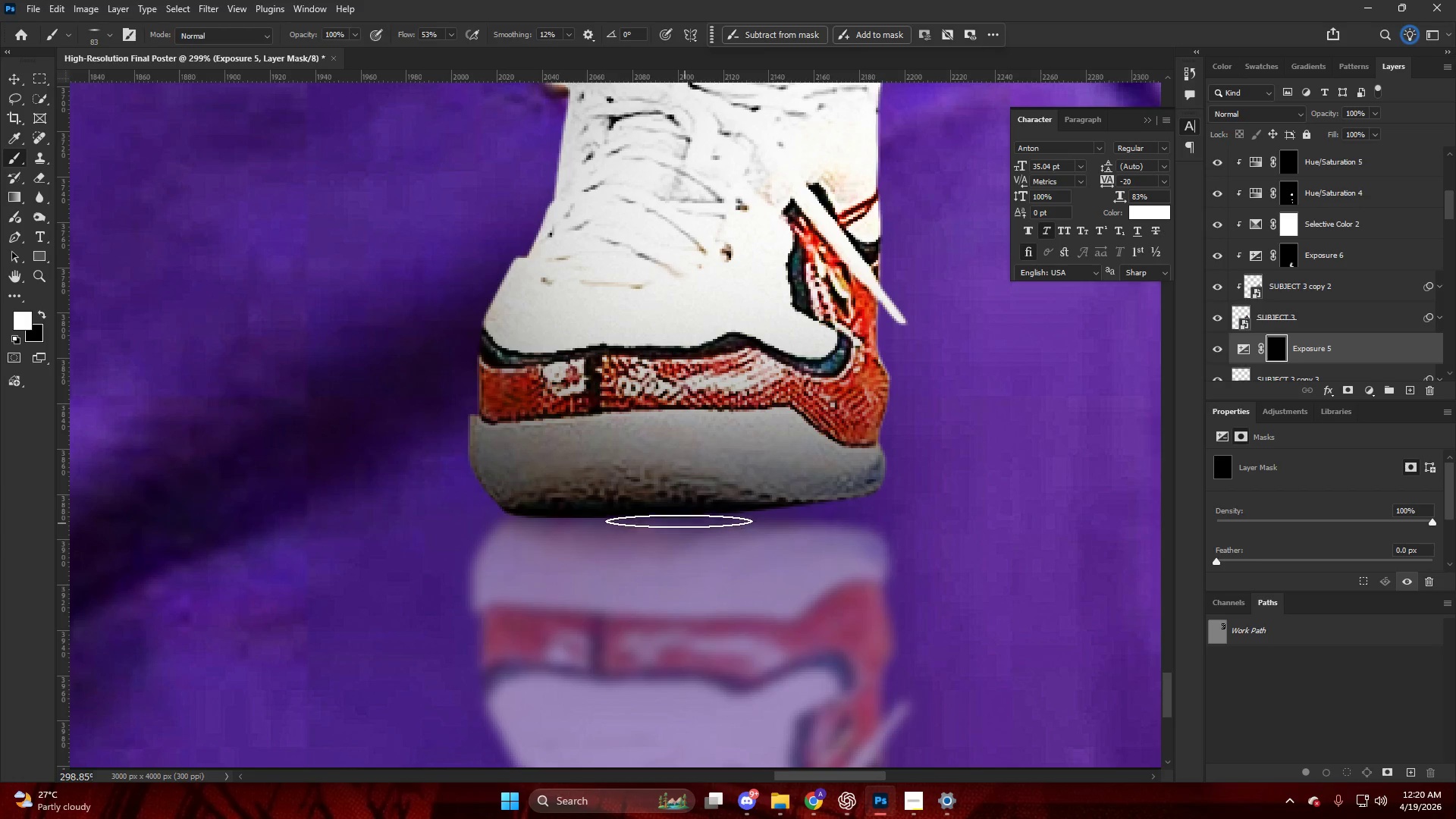 
left_click_drag(start_coordinate=[621, 509], to_coordinate=[634, 526])
 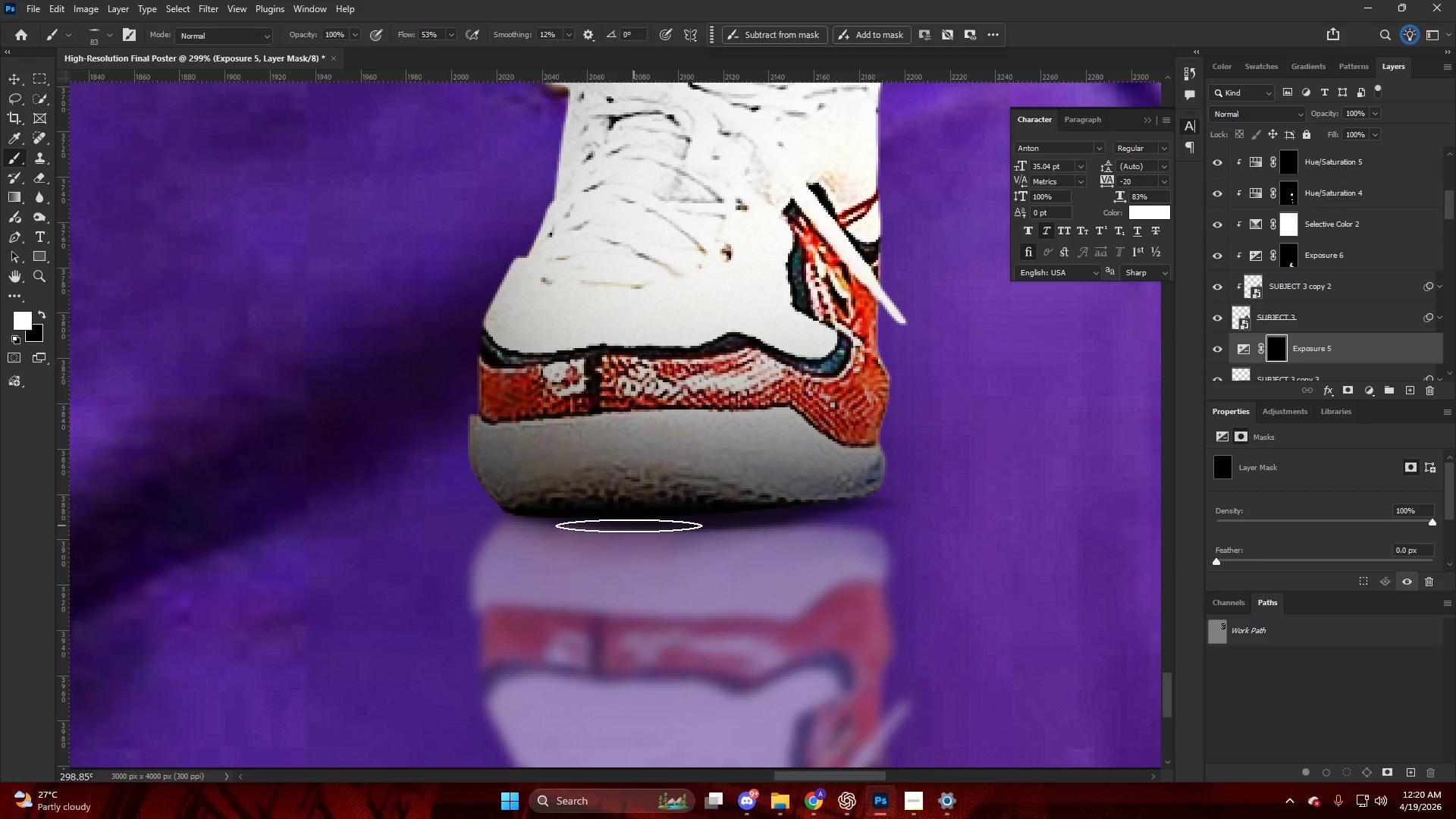 
key(Alt+AltLeft)
 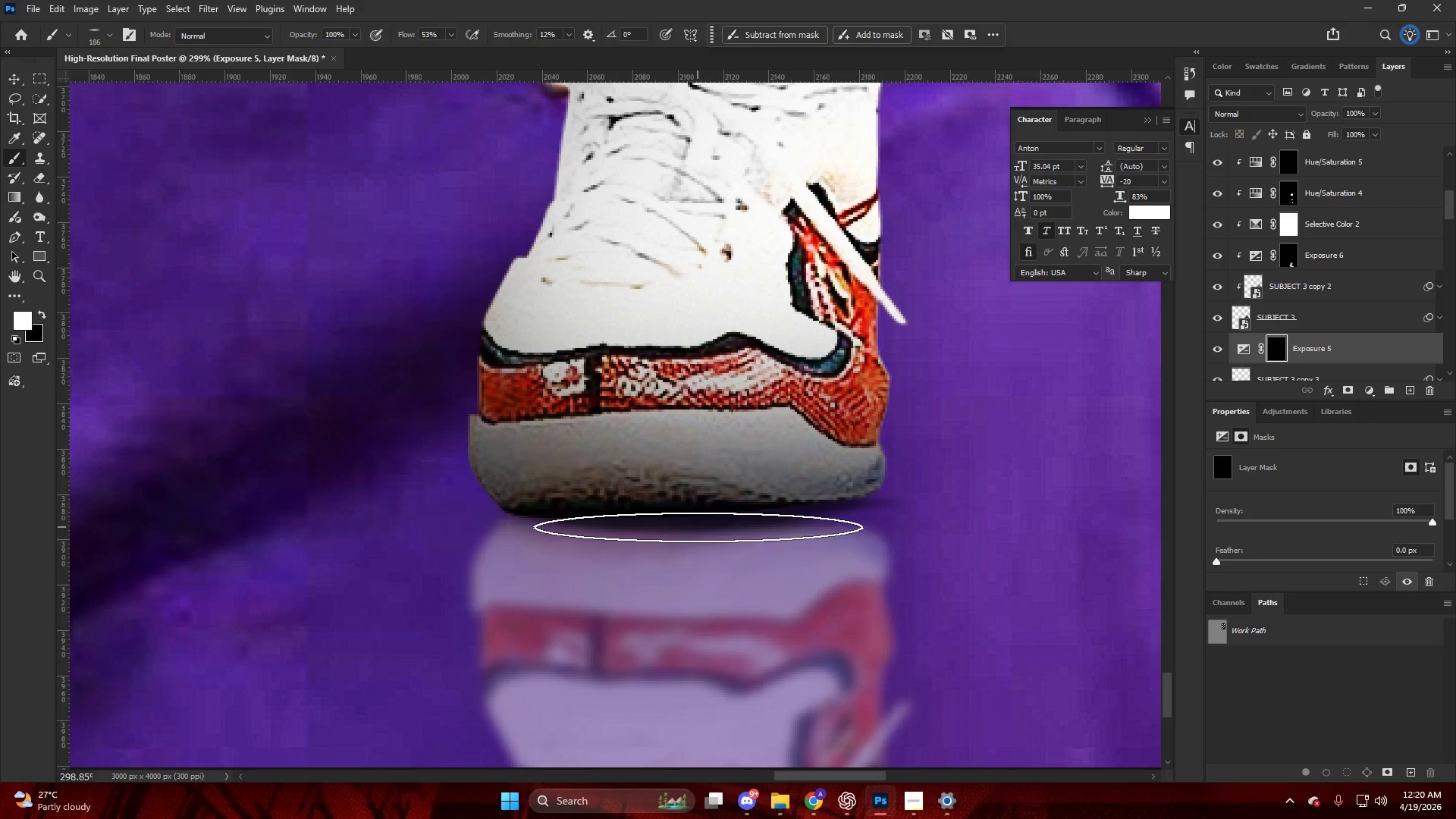 
hold_key(key=AltLeft, duration=0.62)
scroll: coordinate [679, 513], scroll_direction: down, amount: 12.0
 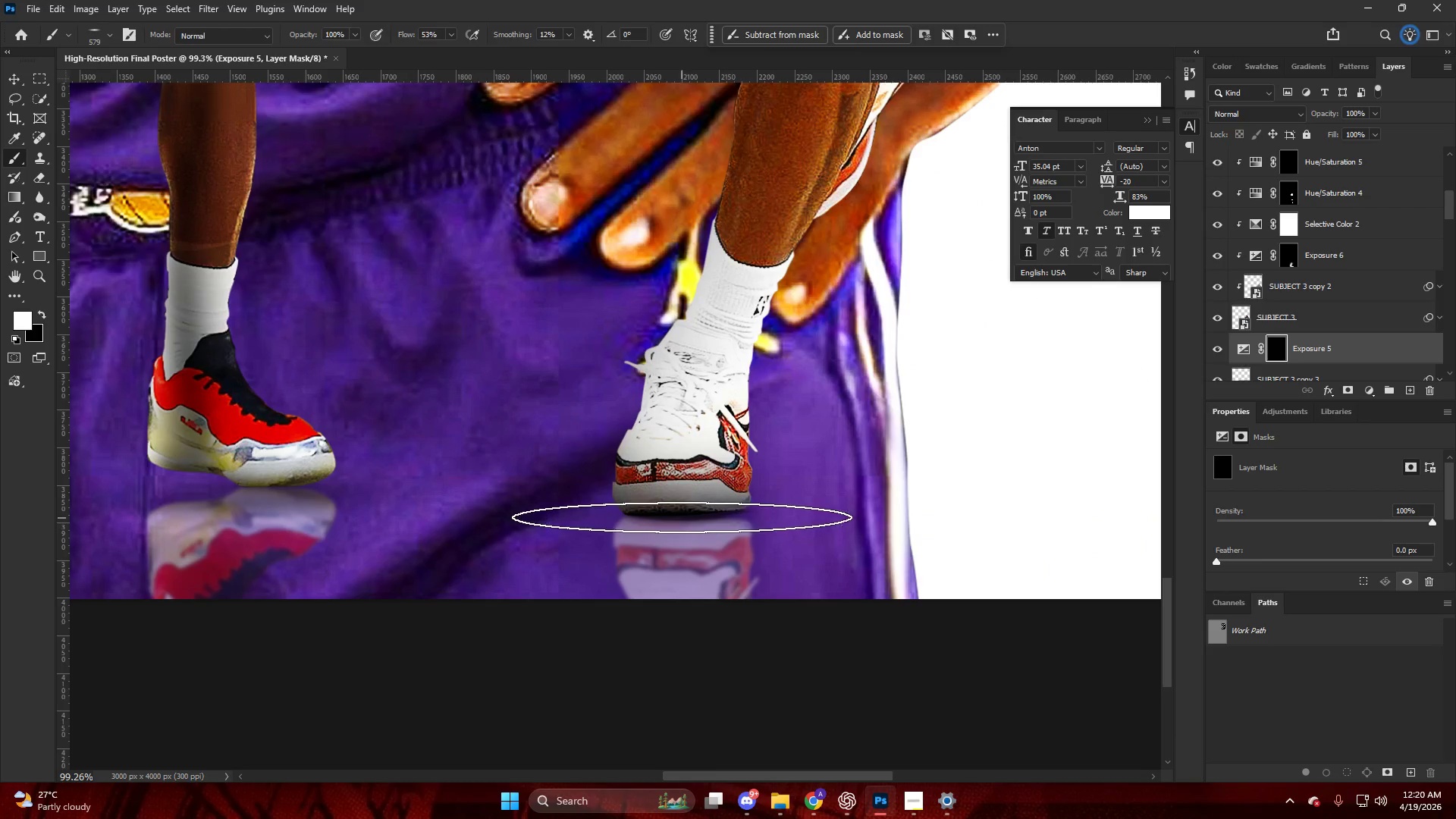 
left_click([686, 515])
 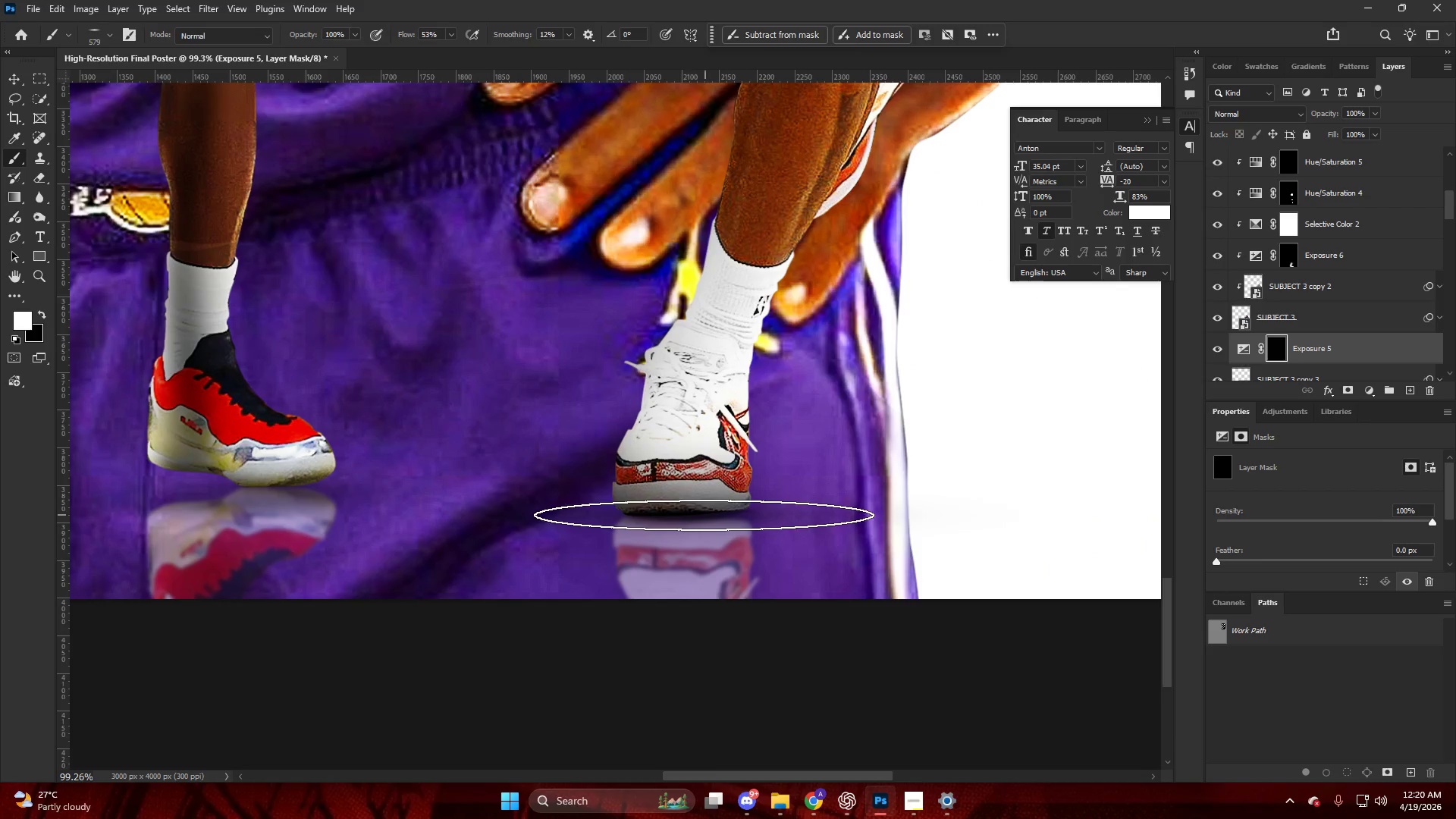 
key(Alt+AltLeft)
 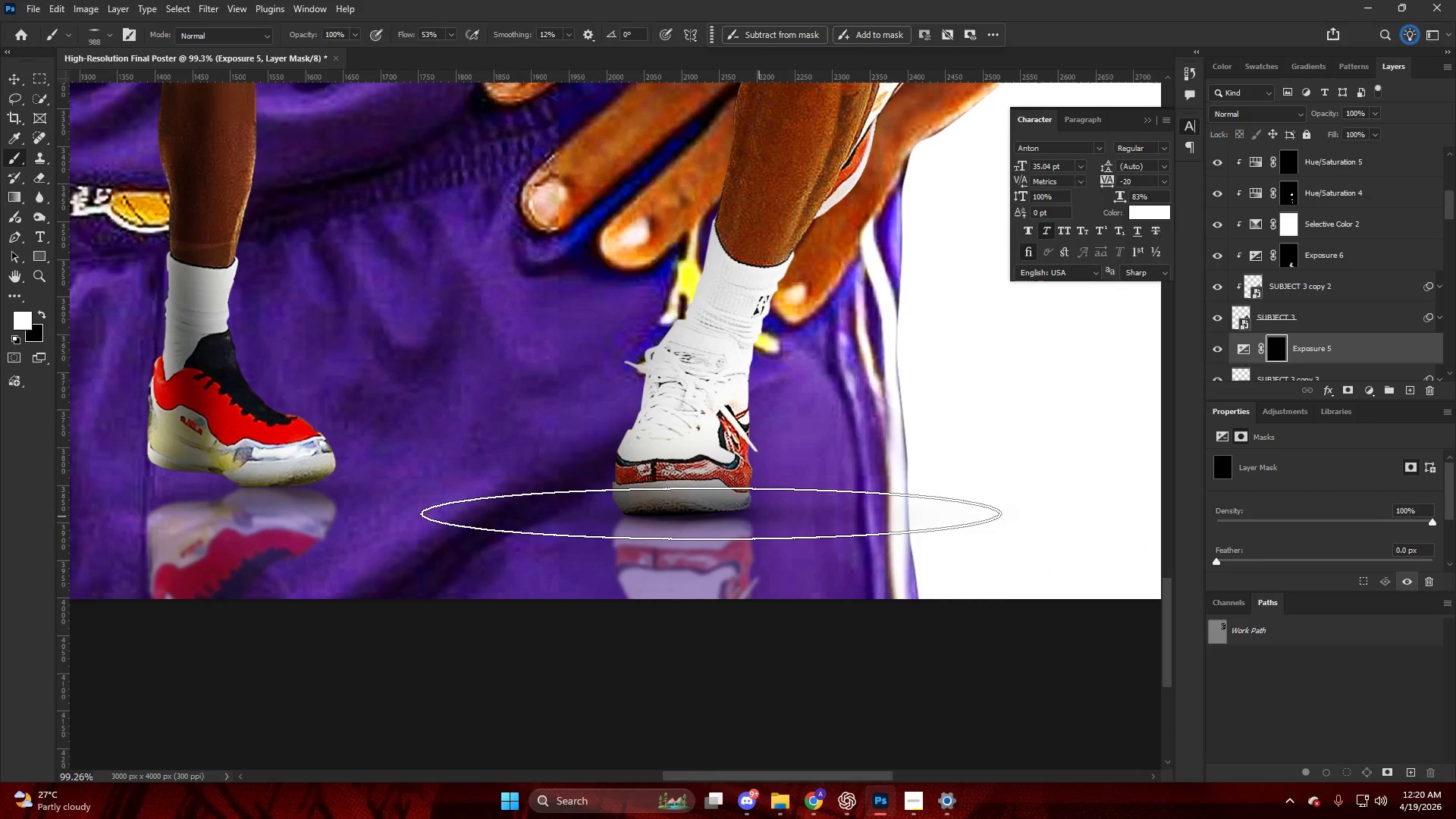 
left_click([697, 512])
 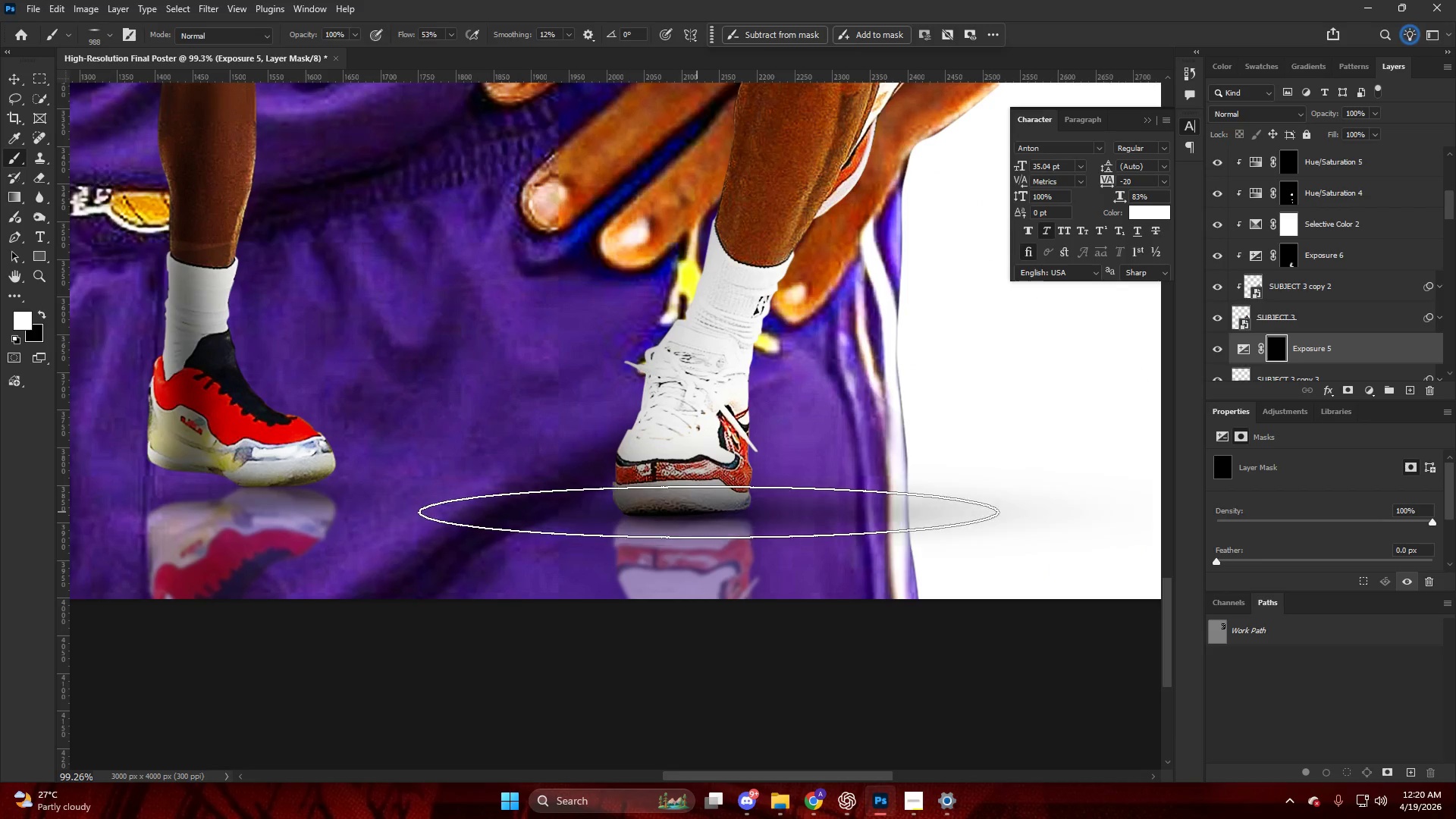 
key(Alt+AltLeft)
 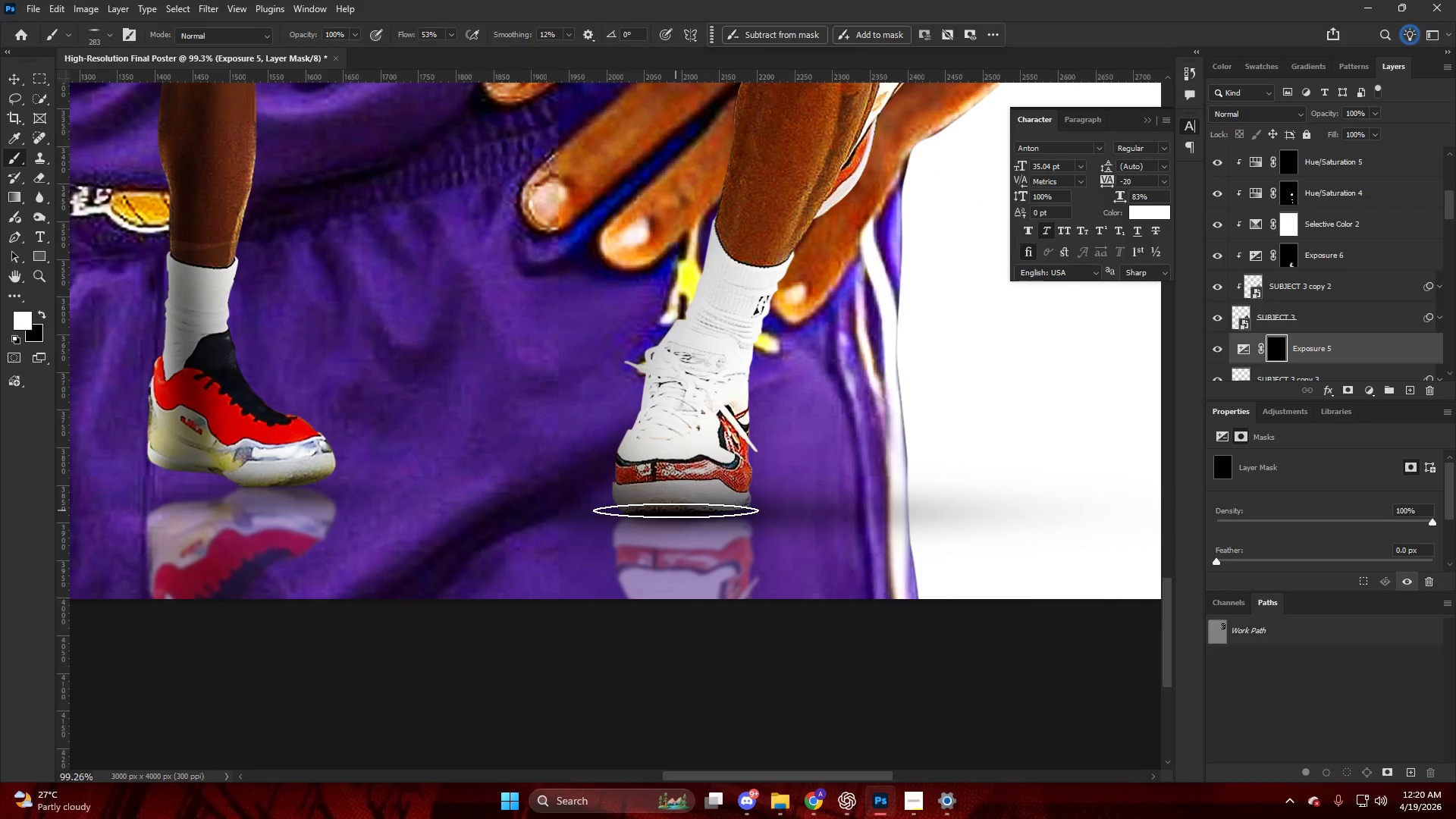 
left_click([674, 510])
 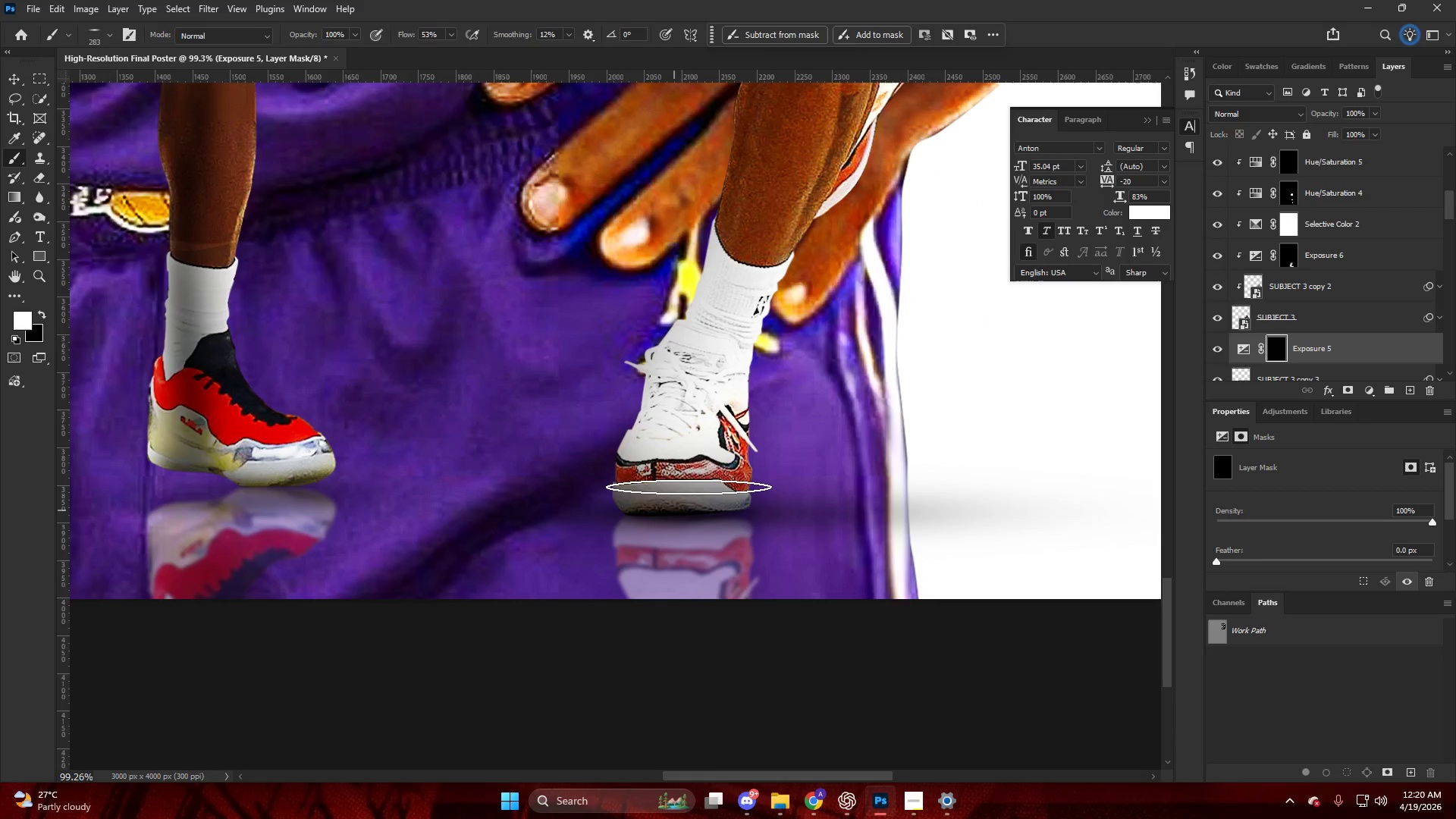 
hold_key(key=AltLeft, duration=0.61)
 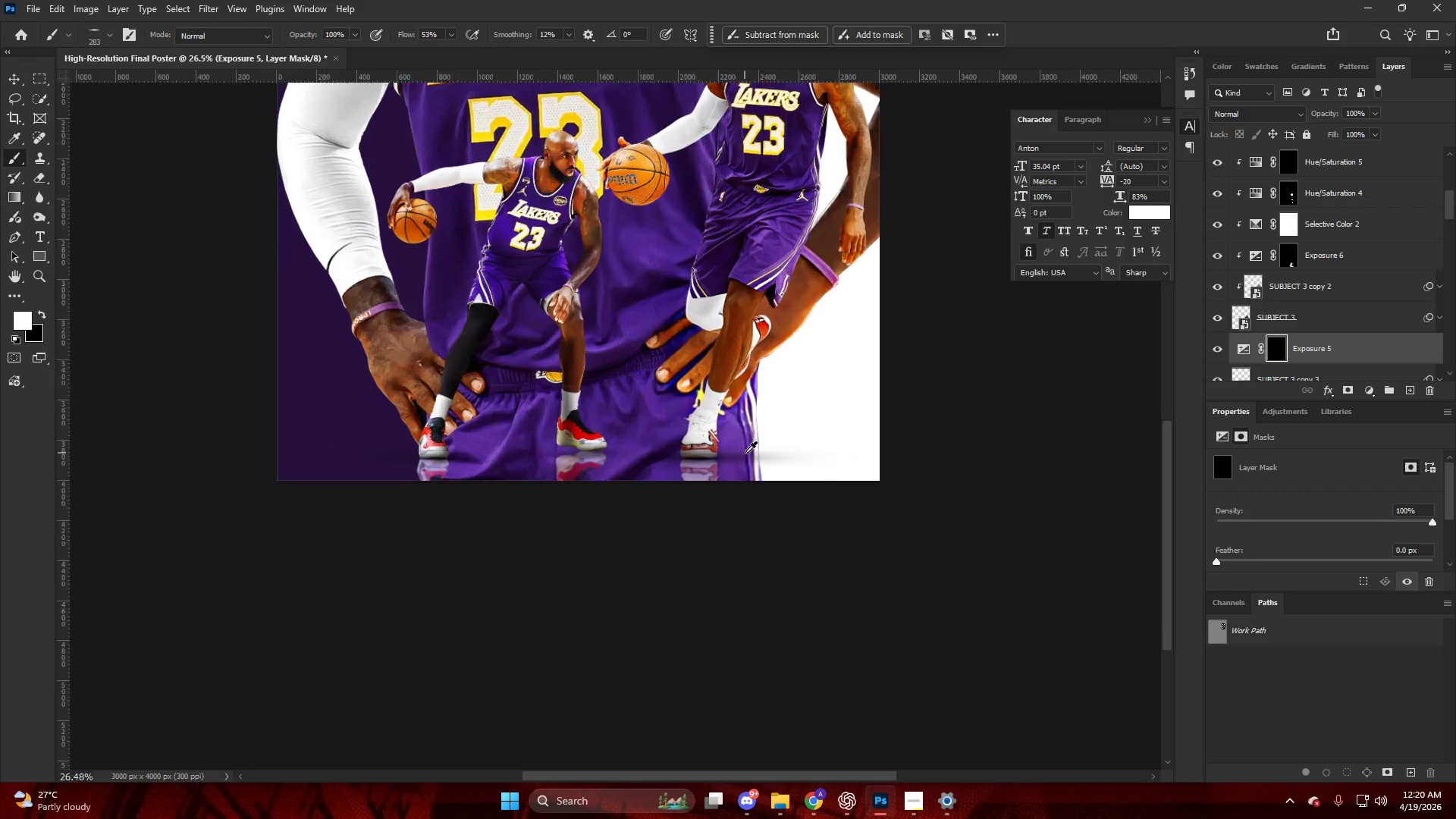 
hold_key(key=AltLeft, duration=0.81)
 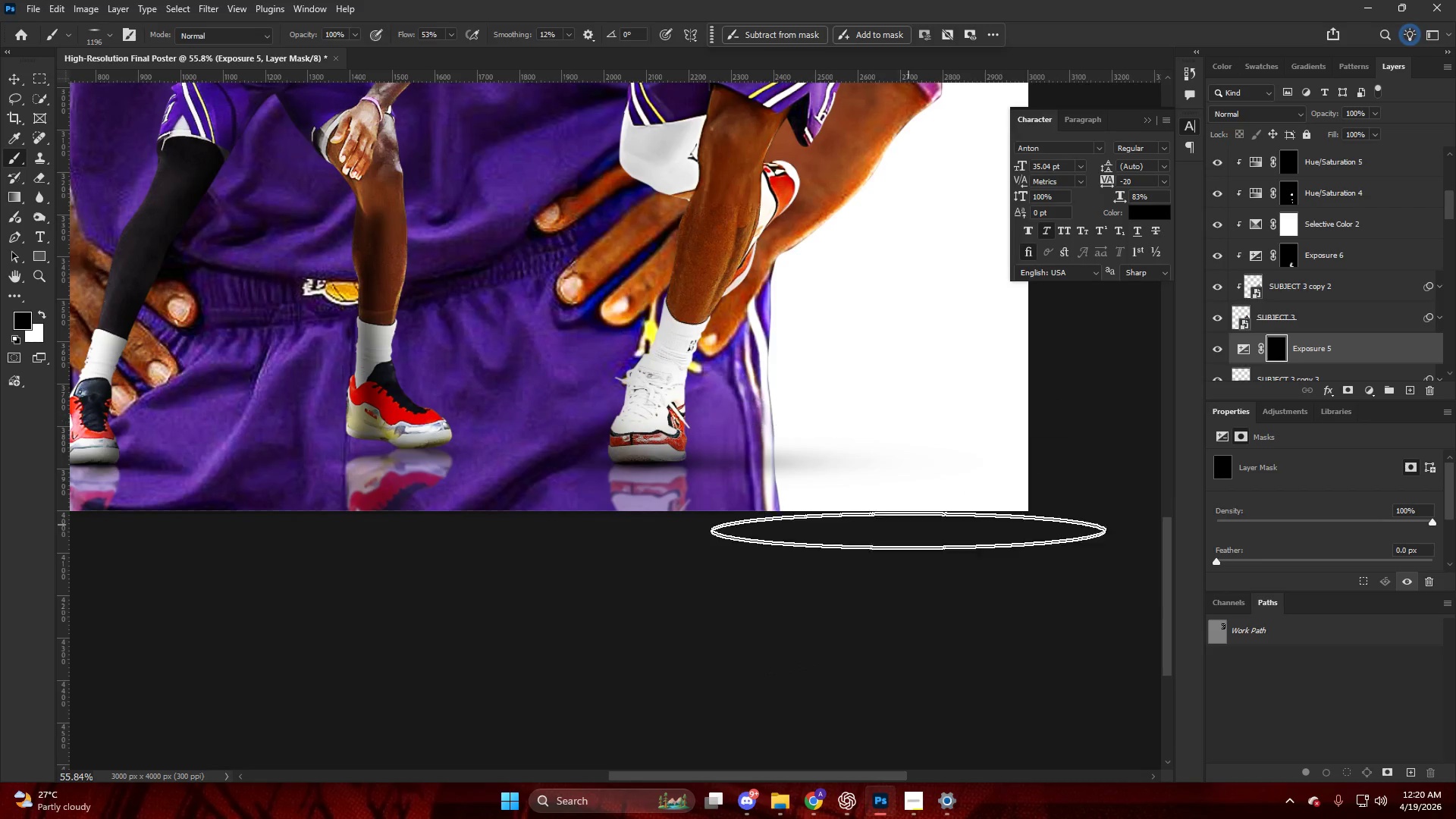 
scroll: coordinate [723, 449], scroll_direction: down, amount: 18.0
 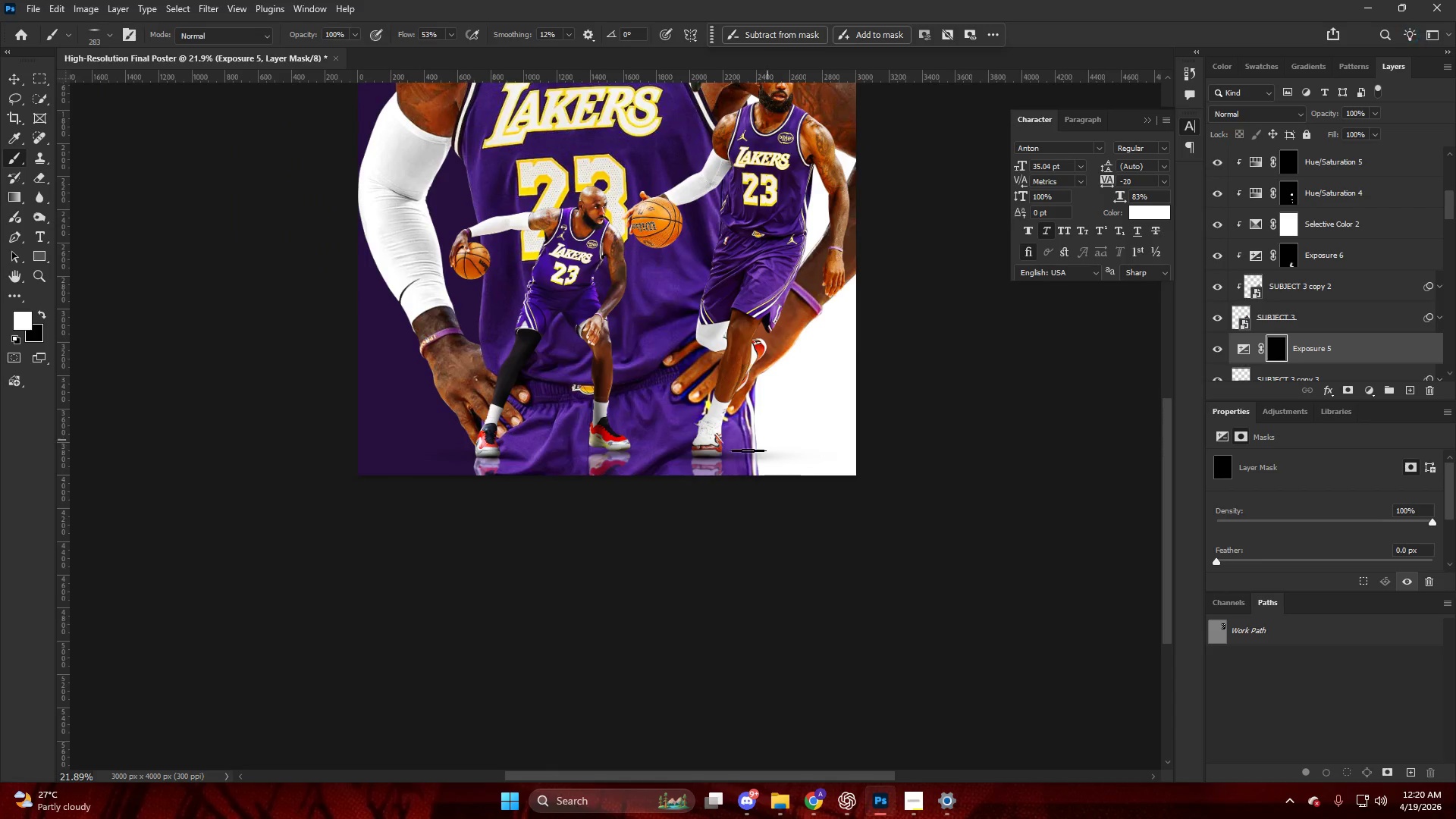 
scroll: coordinate [745, 453], scroll_direction: up, amount: 10.0
 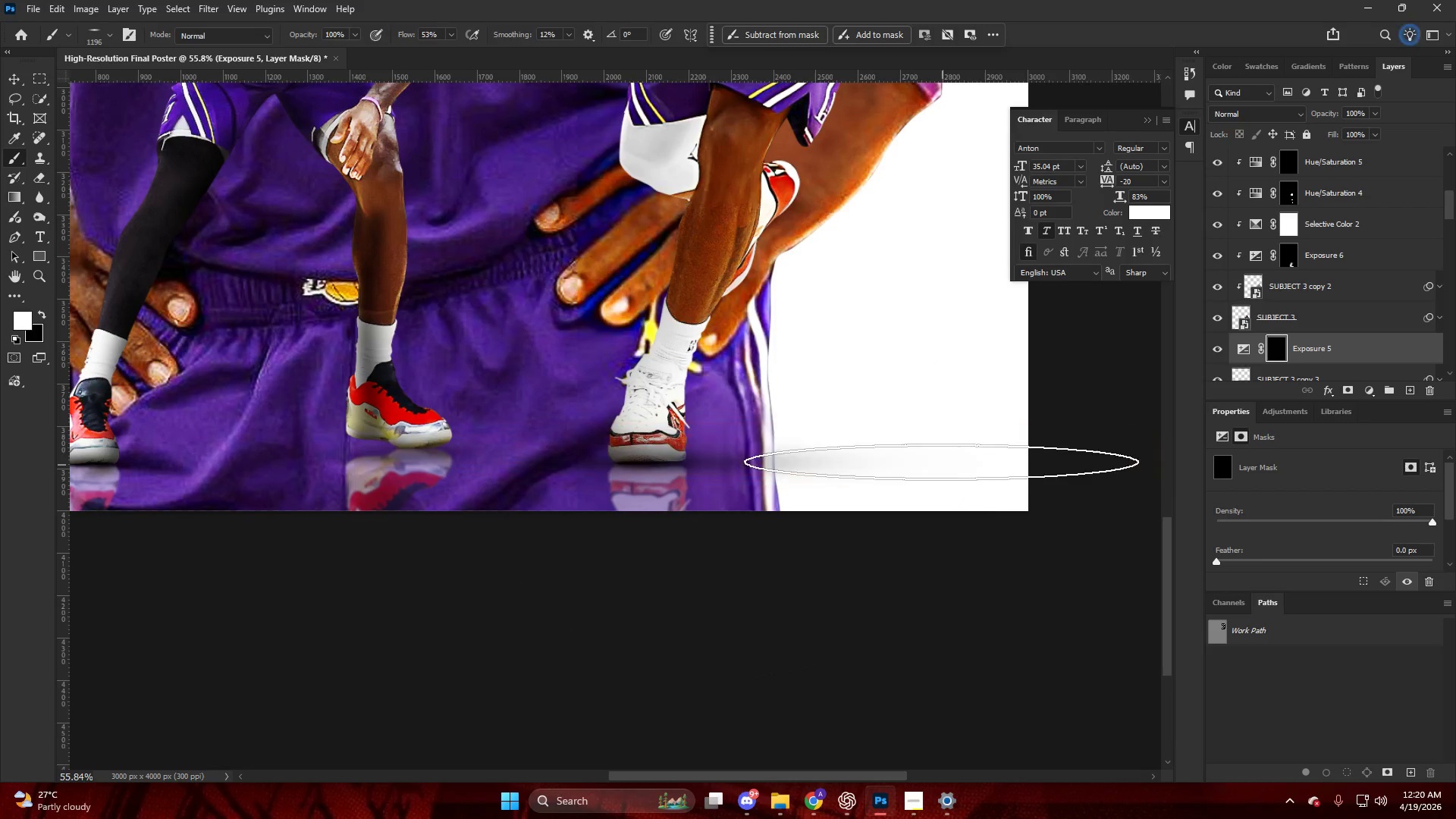 
key(X)
 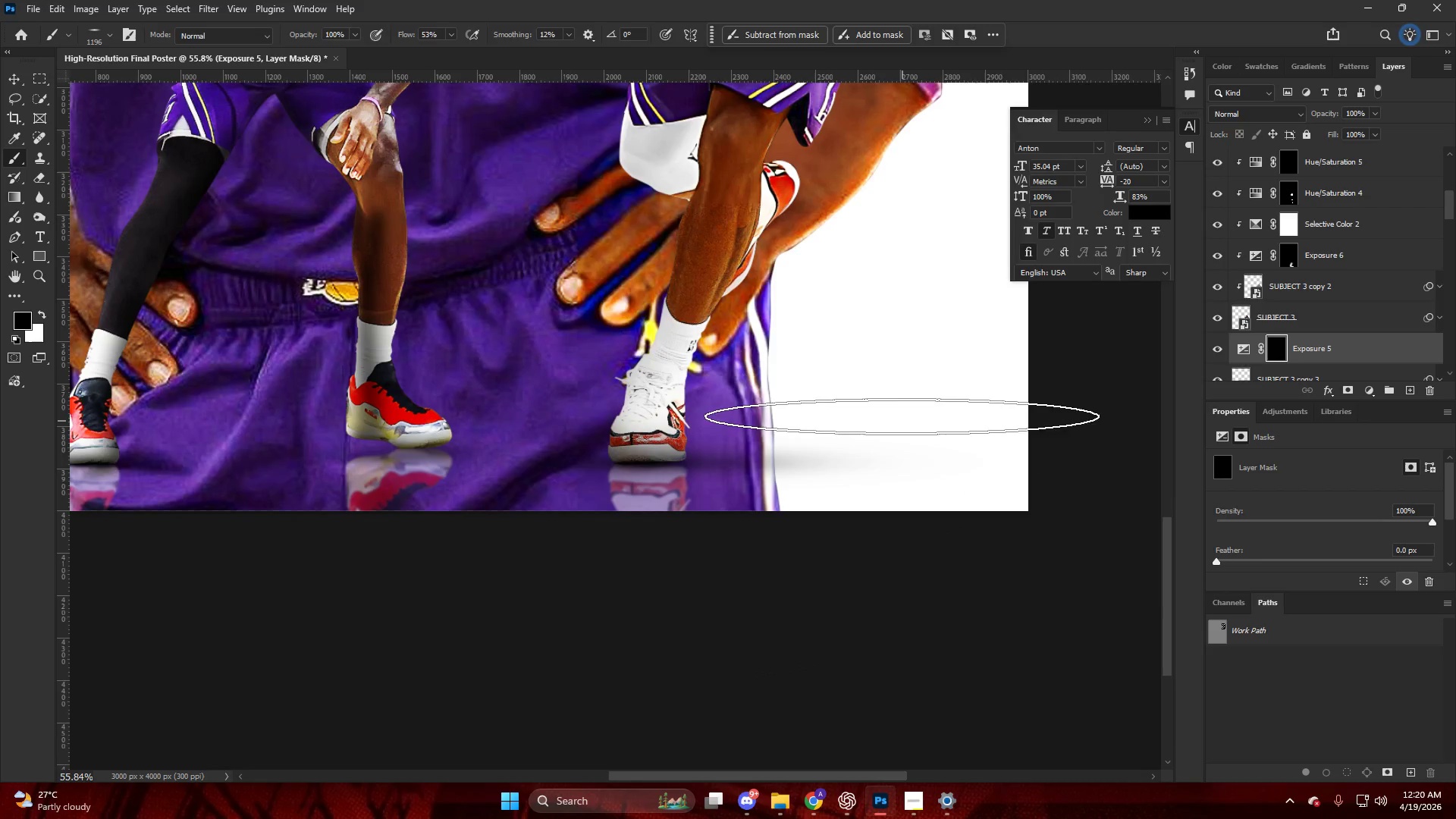 
left_click_drag(start_coordinate=[902, 425], to_coordinate=[929, 469])
 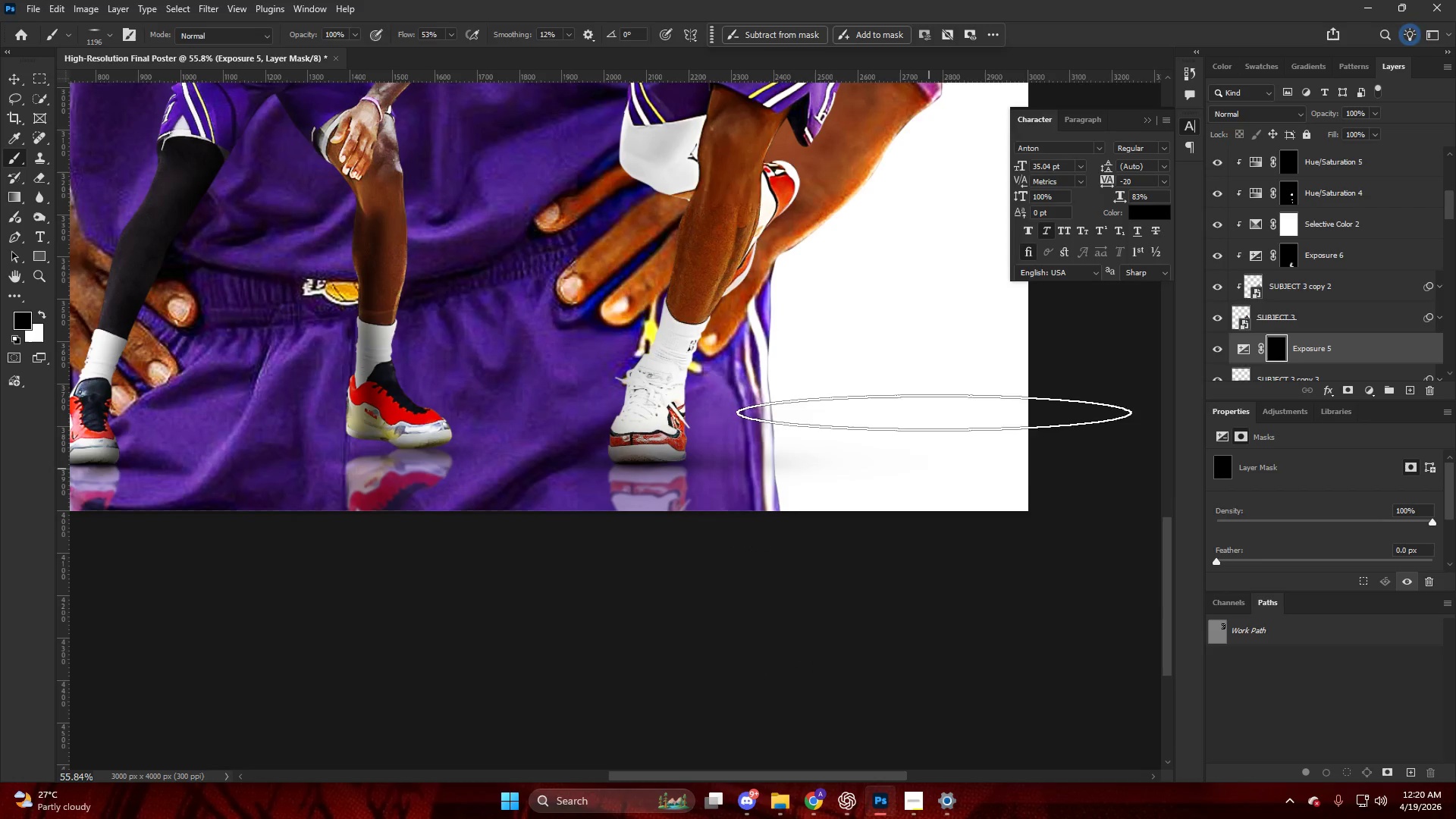 
left_click_drag(start_coordinate=[934, 416], to_coordinate=[949, 498])
 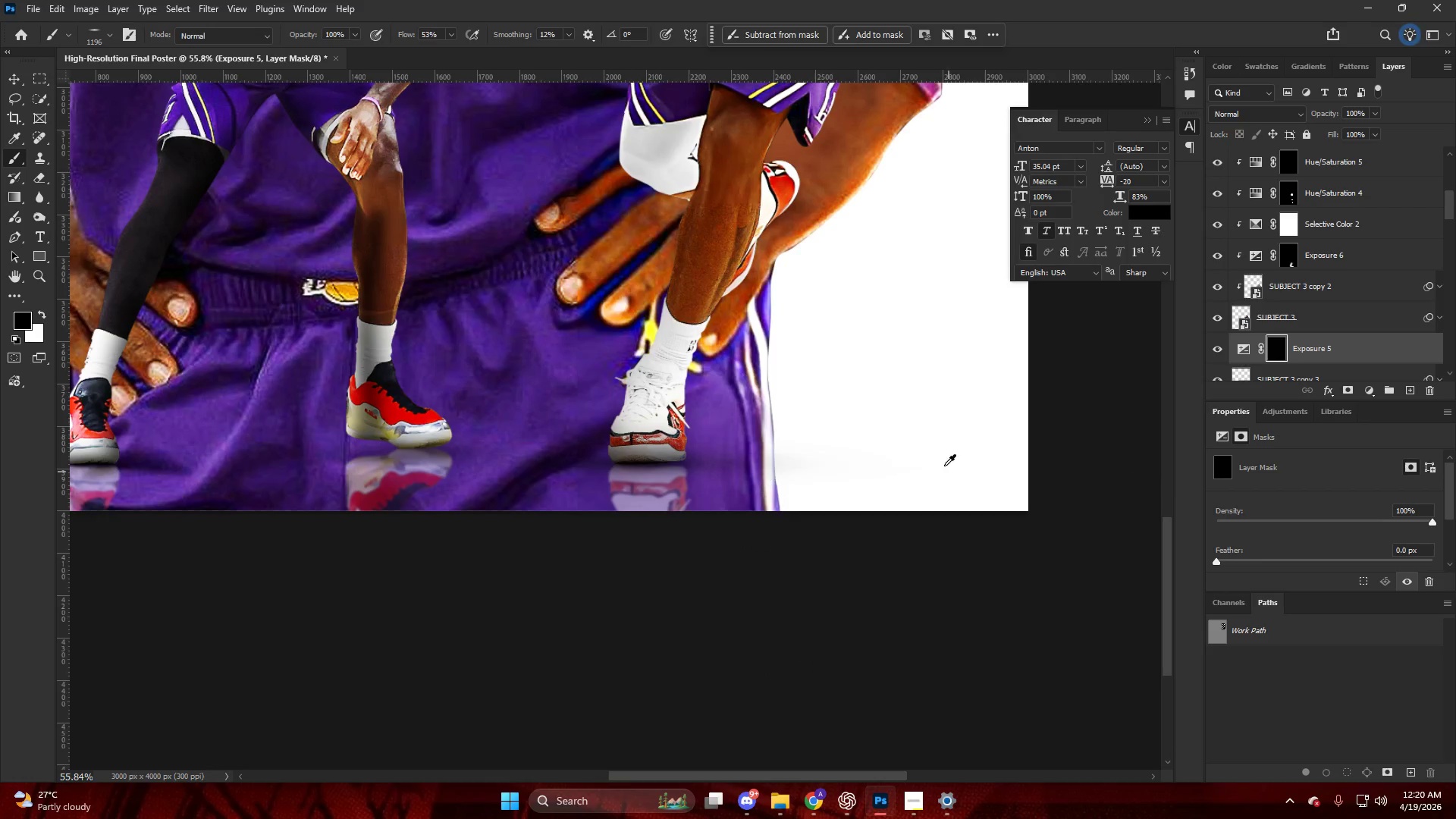 
hold_key(key=AltLeft, duration=0.38)
 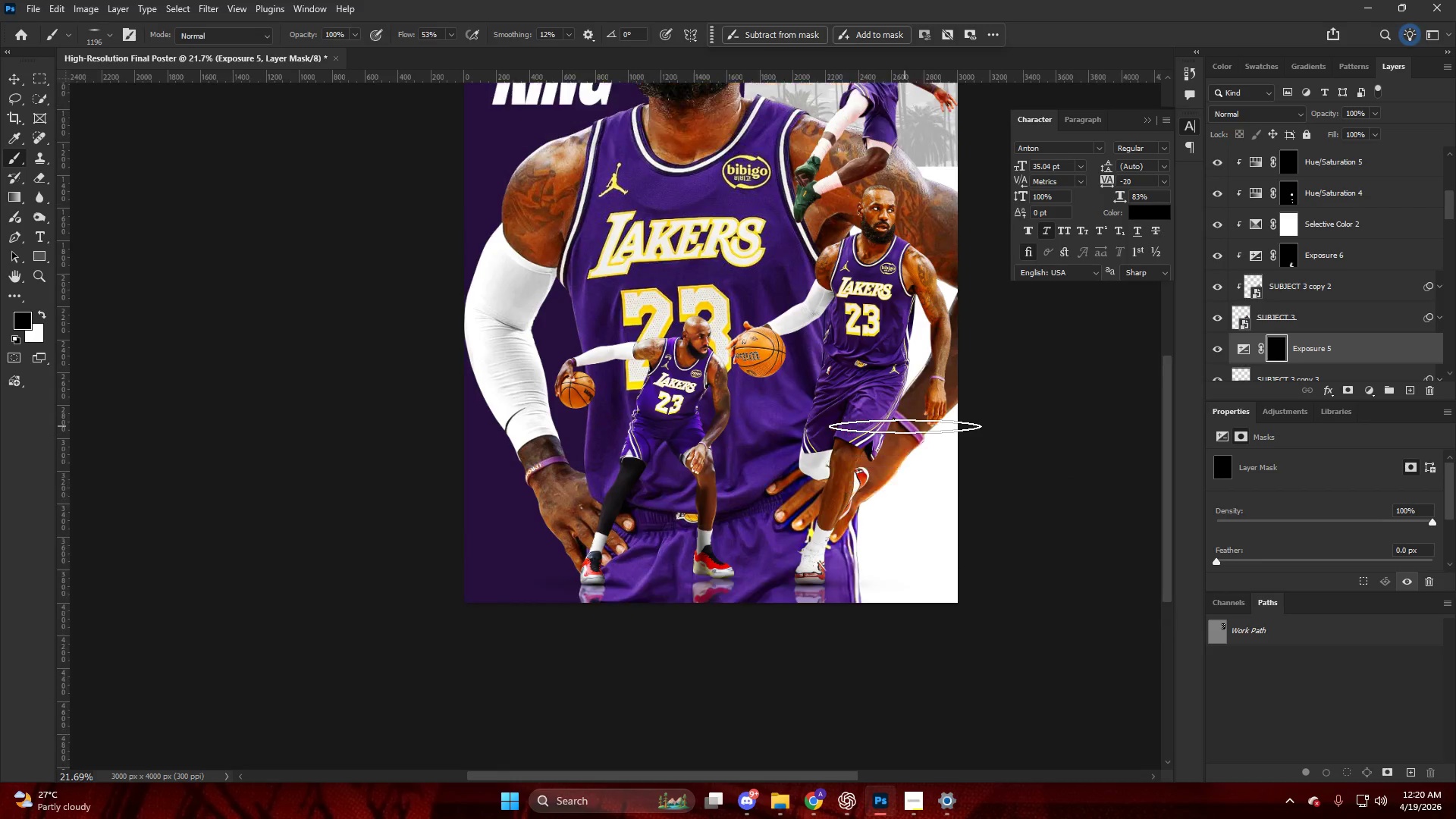 
key(Alt+AltLeft)
 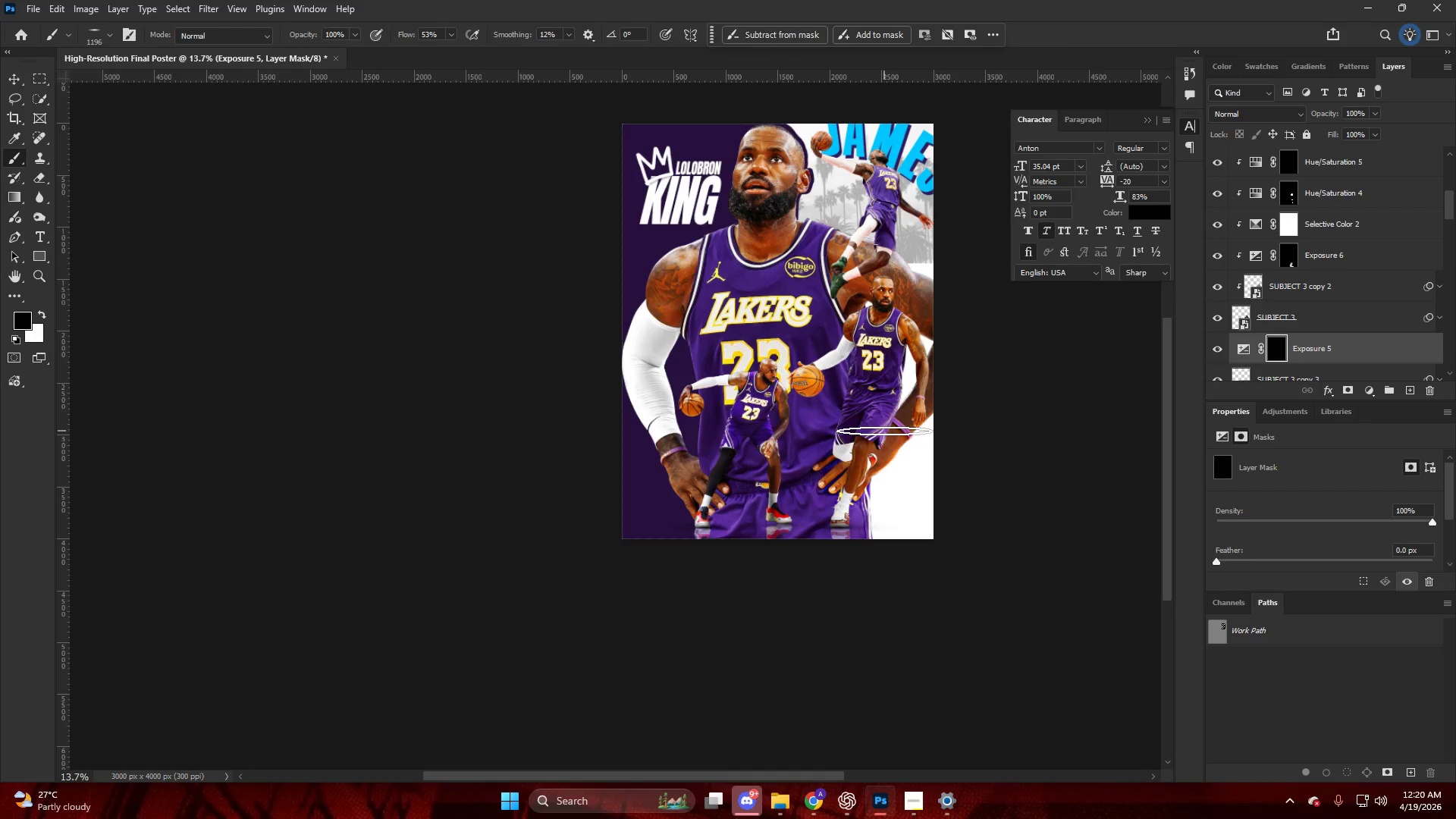 
scroll: coordinate [887, 431], scroll_direction: down, amount: 5.0
 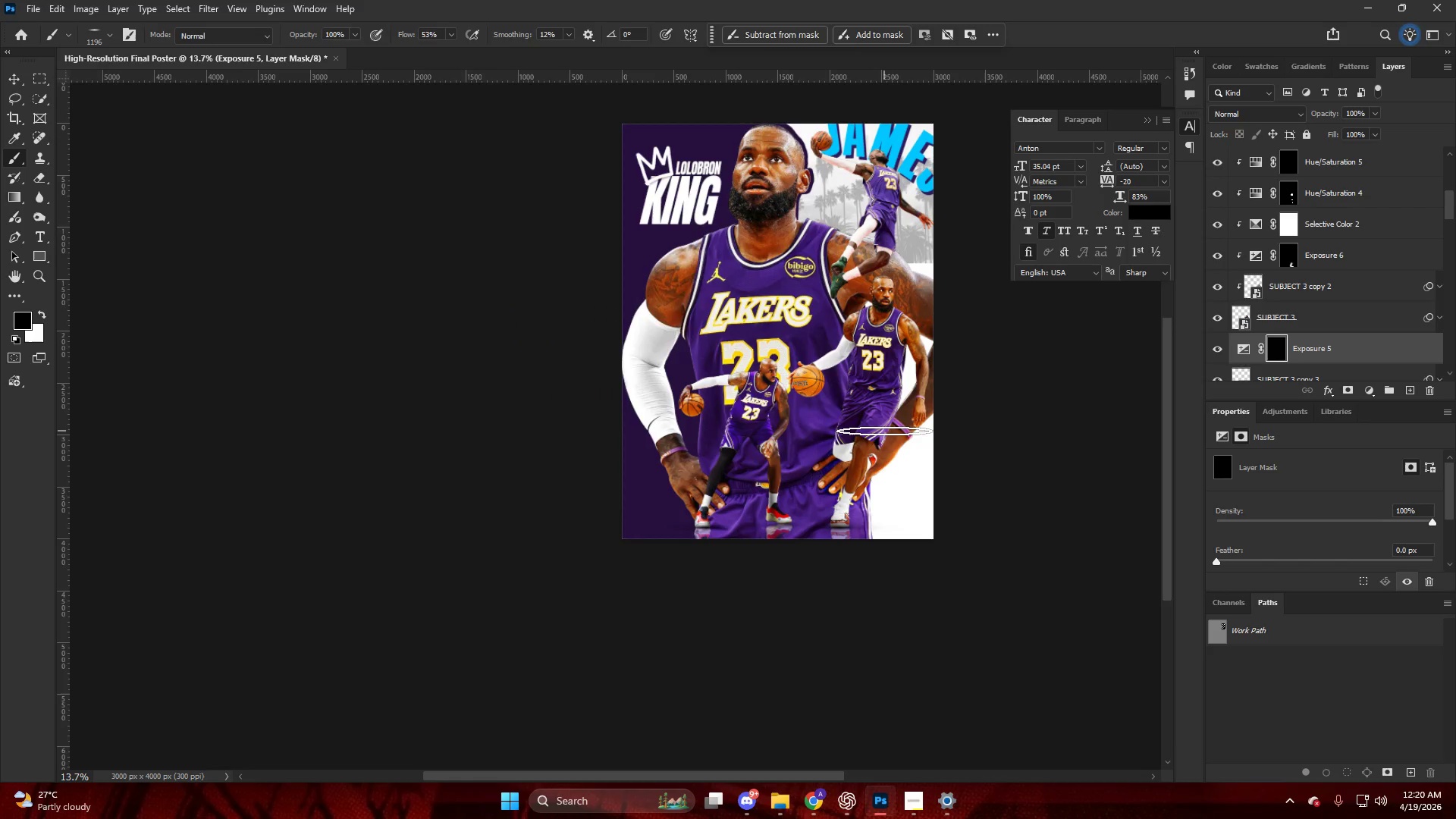 
wait(9.85)
 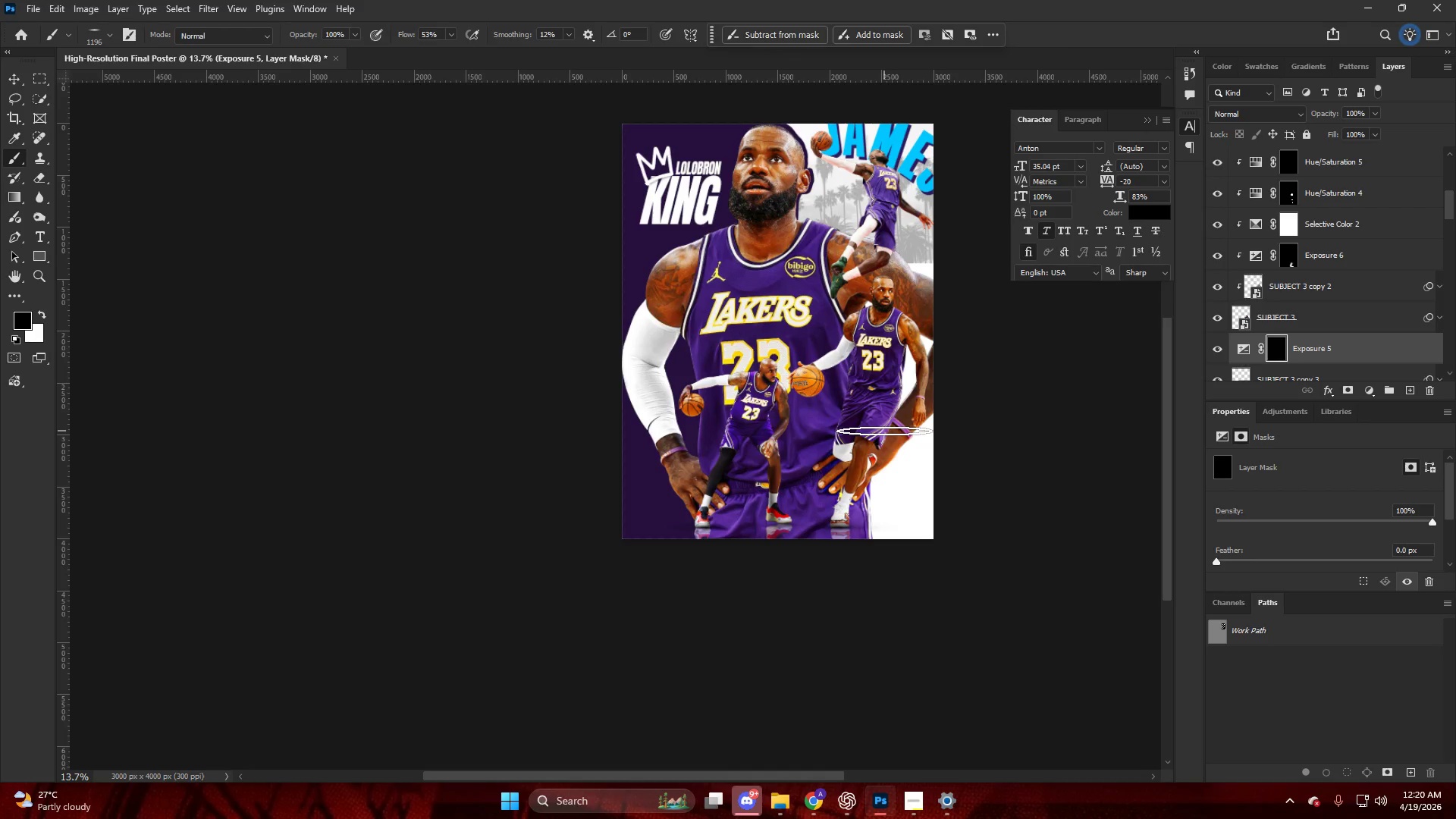 
hold_key(key=AltLeft, duration=0.98)
 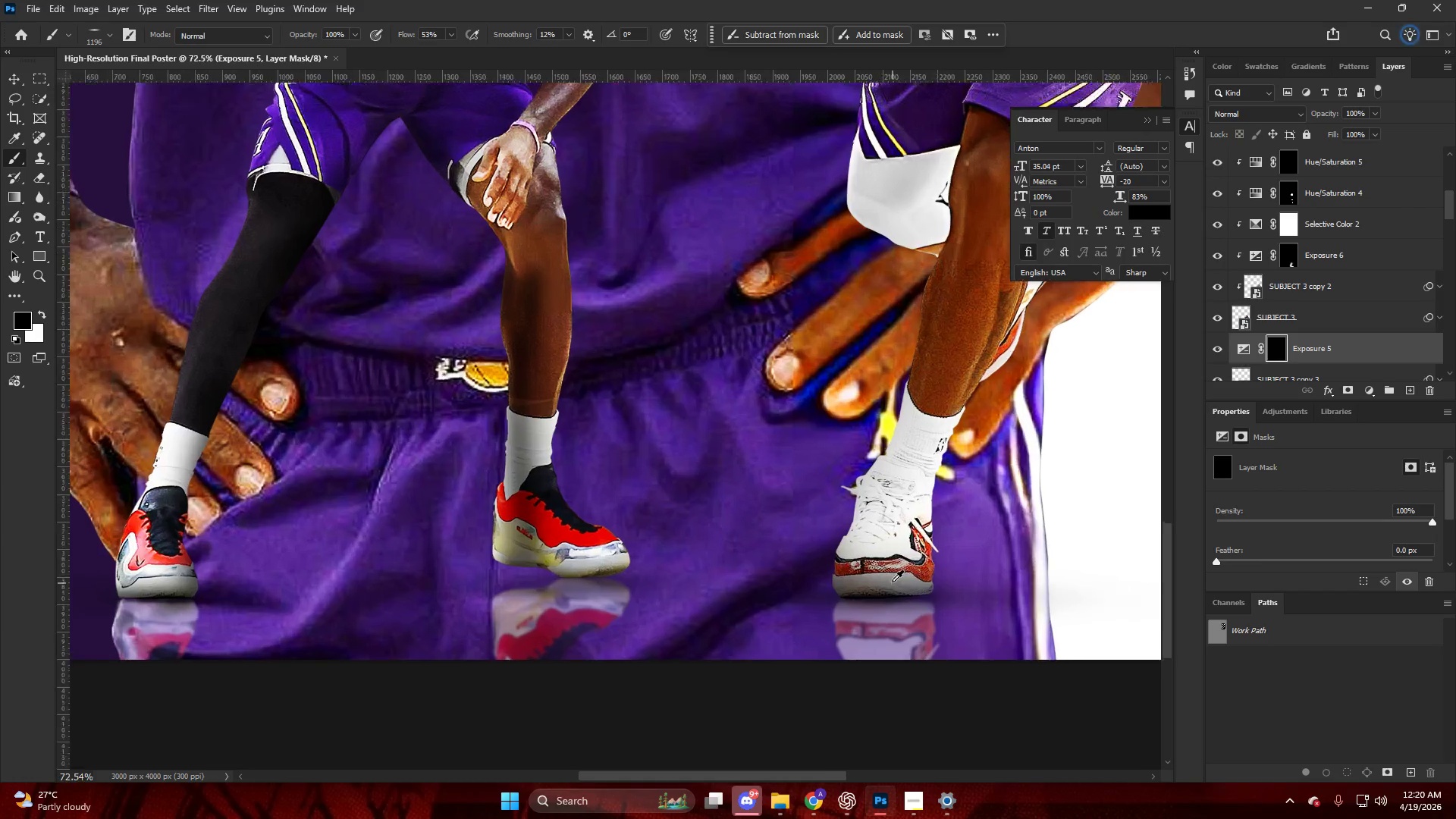 
key(Alt+AltLeft)
 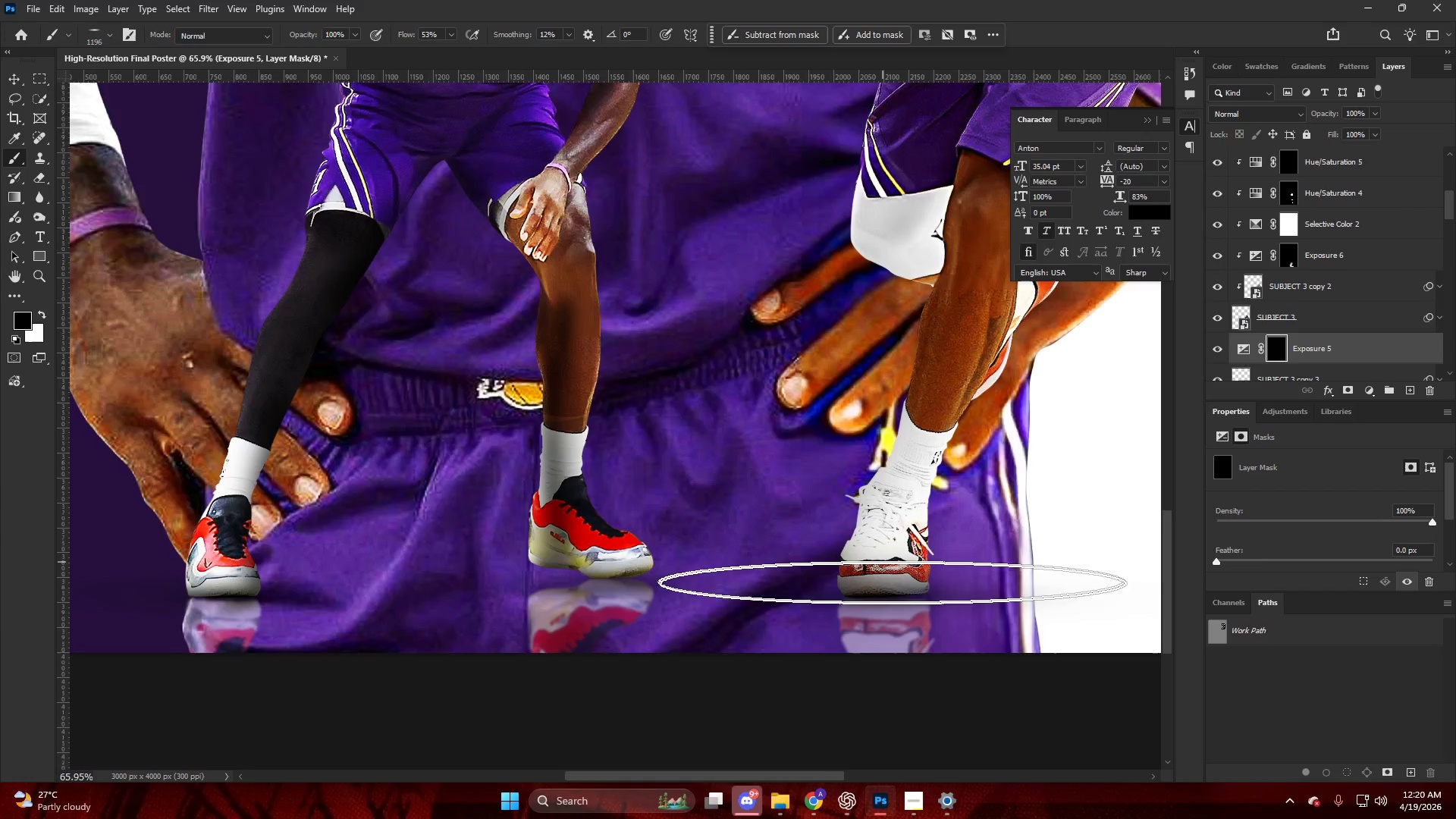 
scroll: coordinate [943, 540], scroll_direction: up, amount: 21.0
 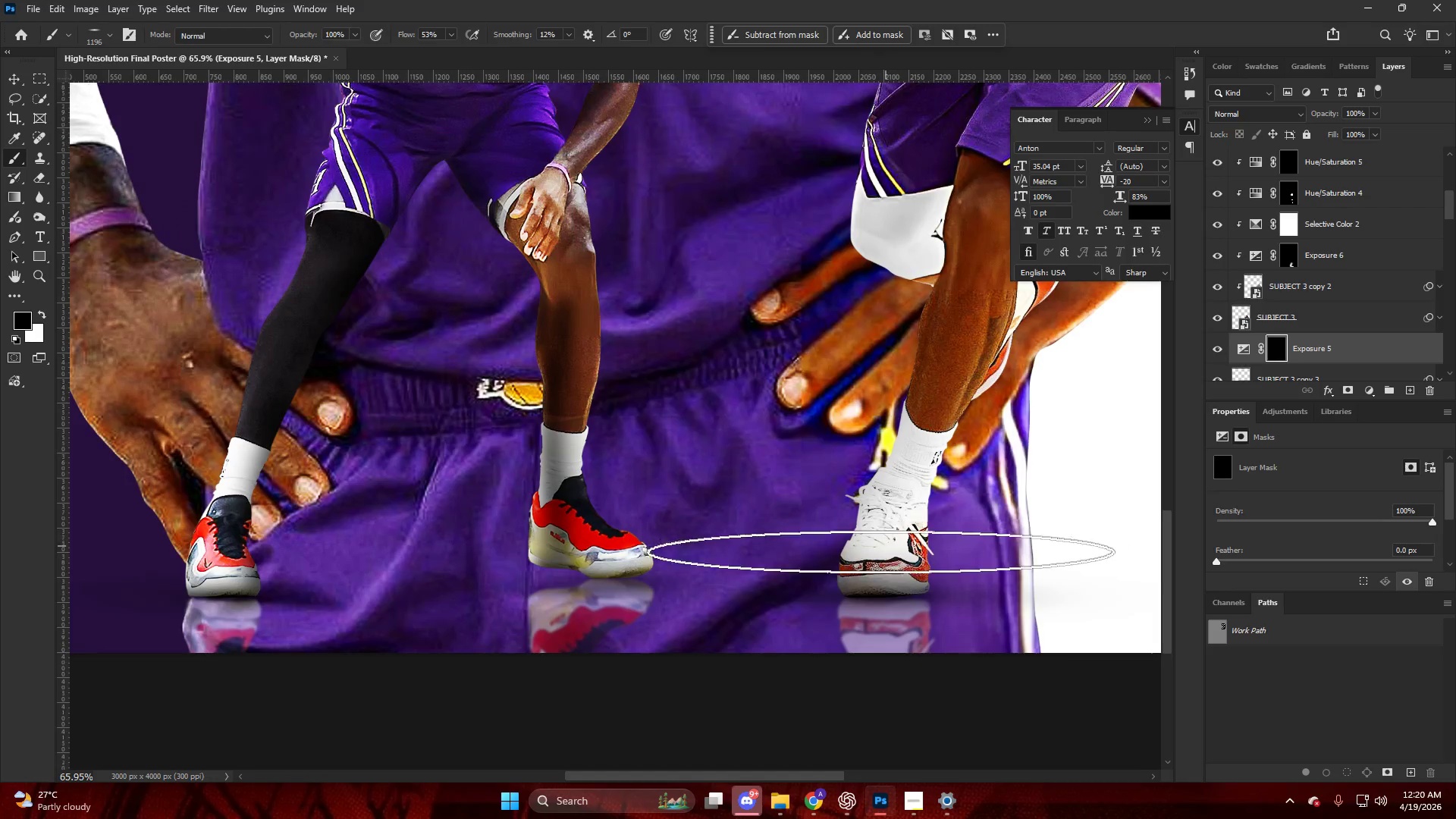 
right_click([861, 569])
 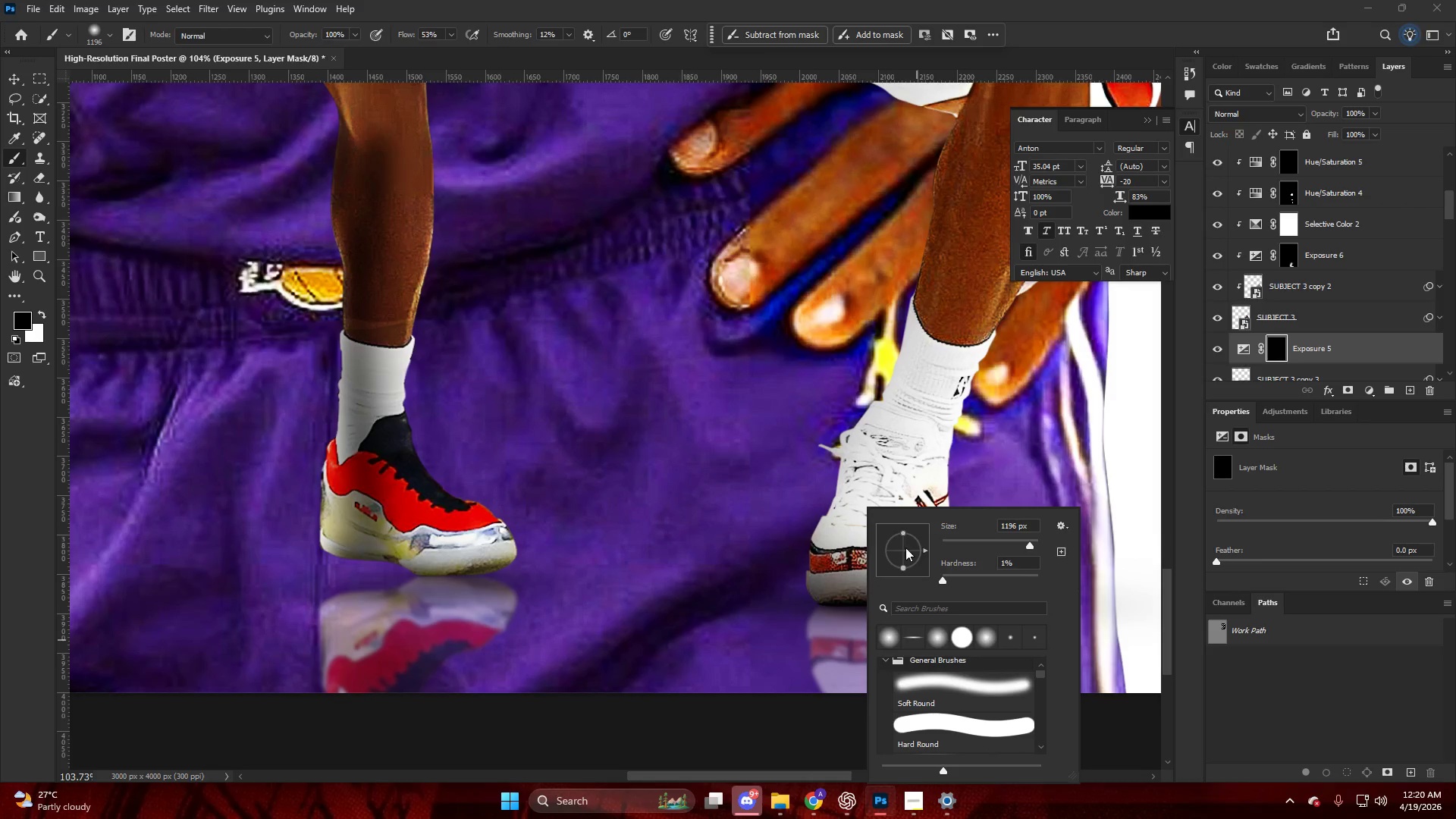 
scroll: coordinate [893, 583], scroll_direction: up, amount: 5.0
 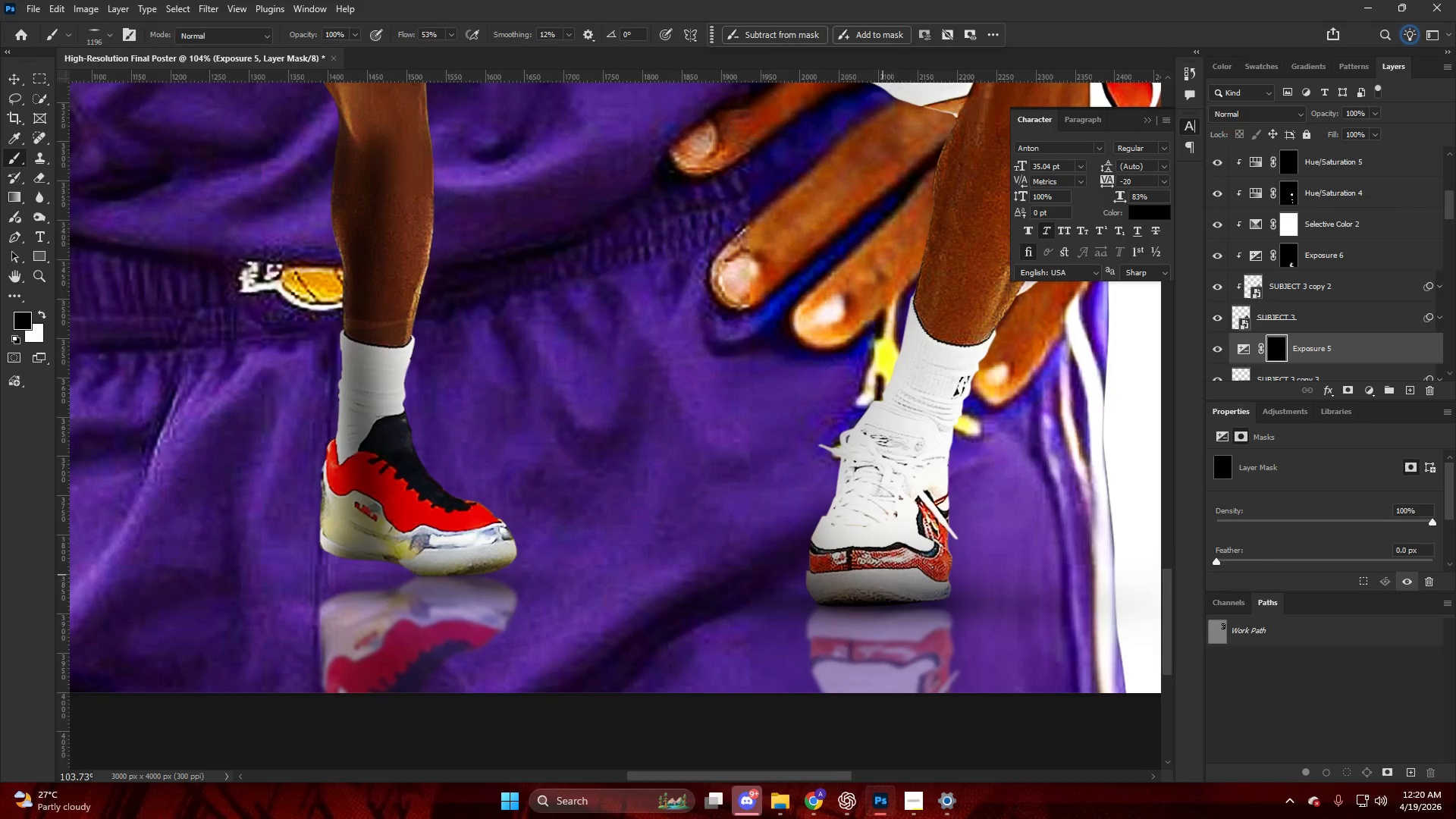 
left_click_drag(start_coordinate=[904, 532], to_coordinate=[908, 547])
 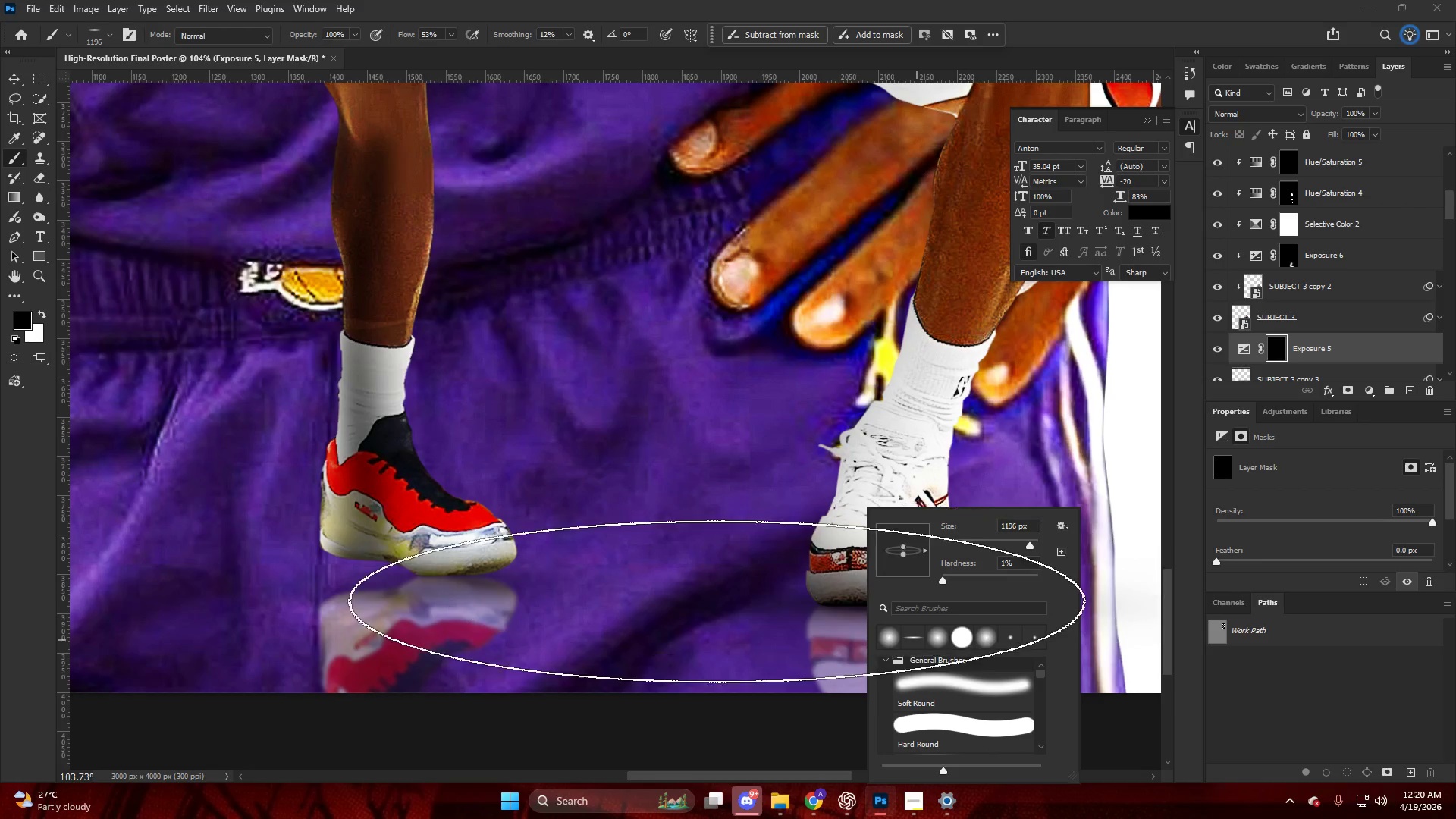 
hold_key(key=AltLeft, duration=0.7)
 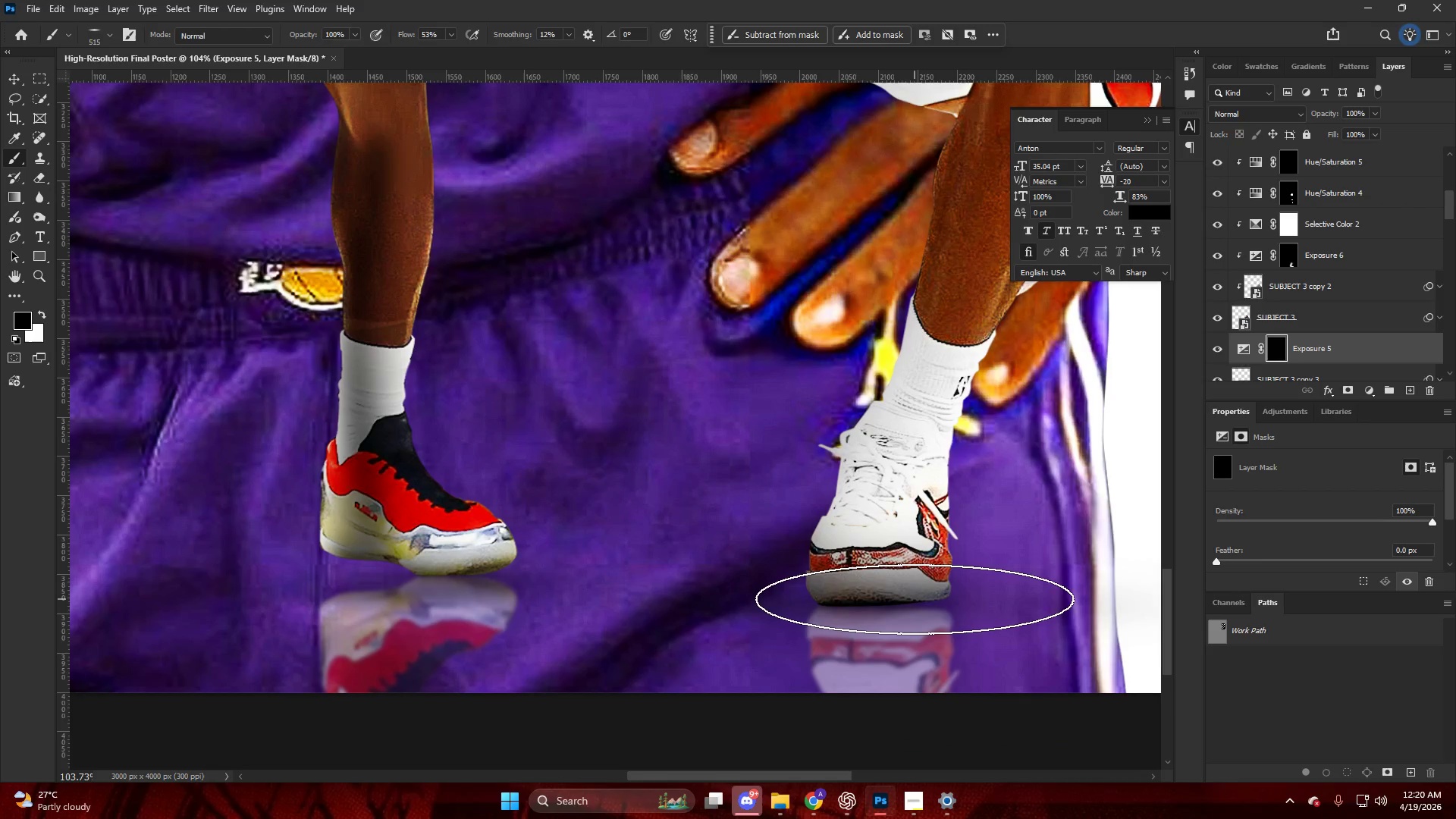 
left_click([917, 598])
 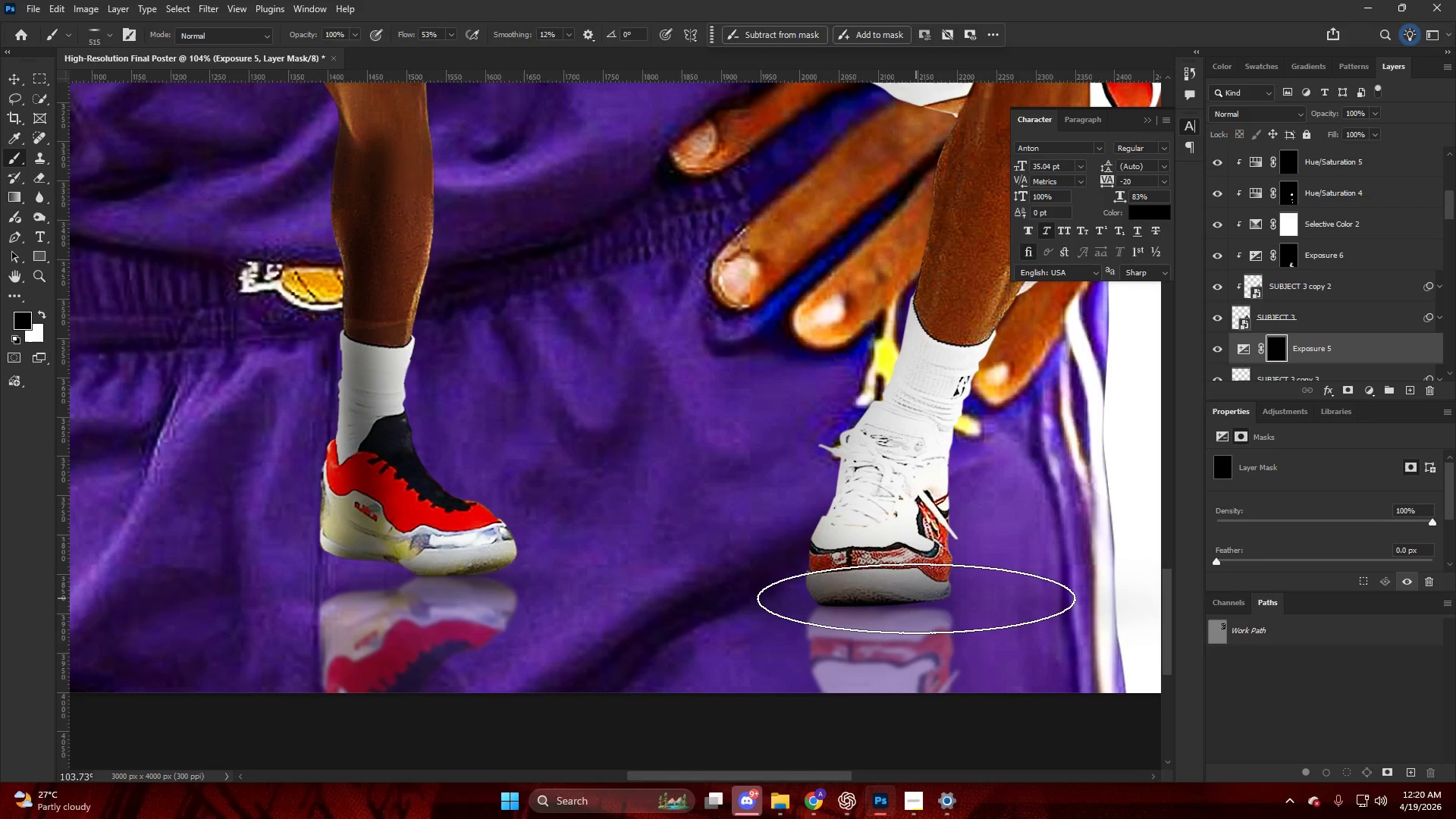 
left_click_drag(start_coordinate=[916, 598], to_coordinate=[783, 648])
 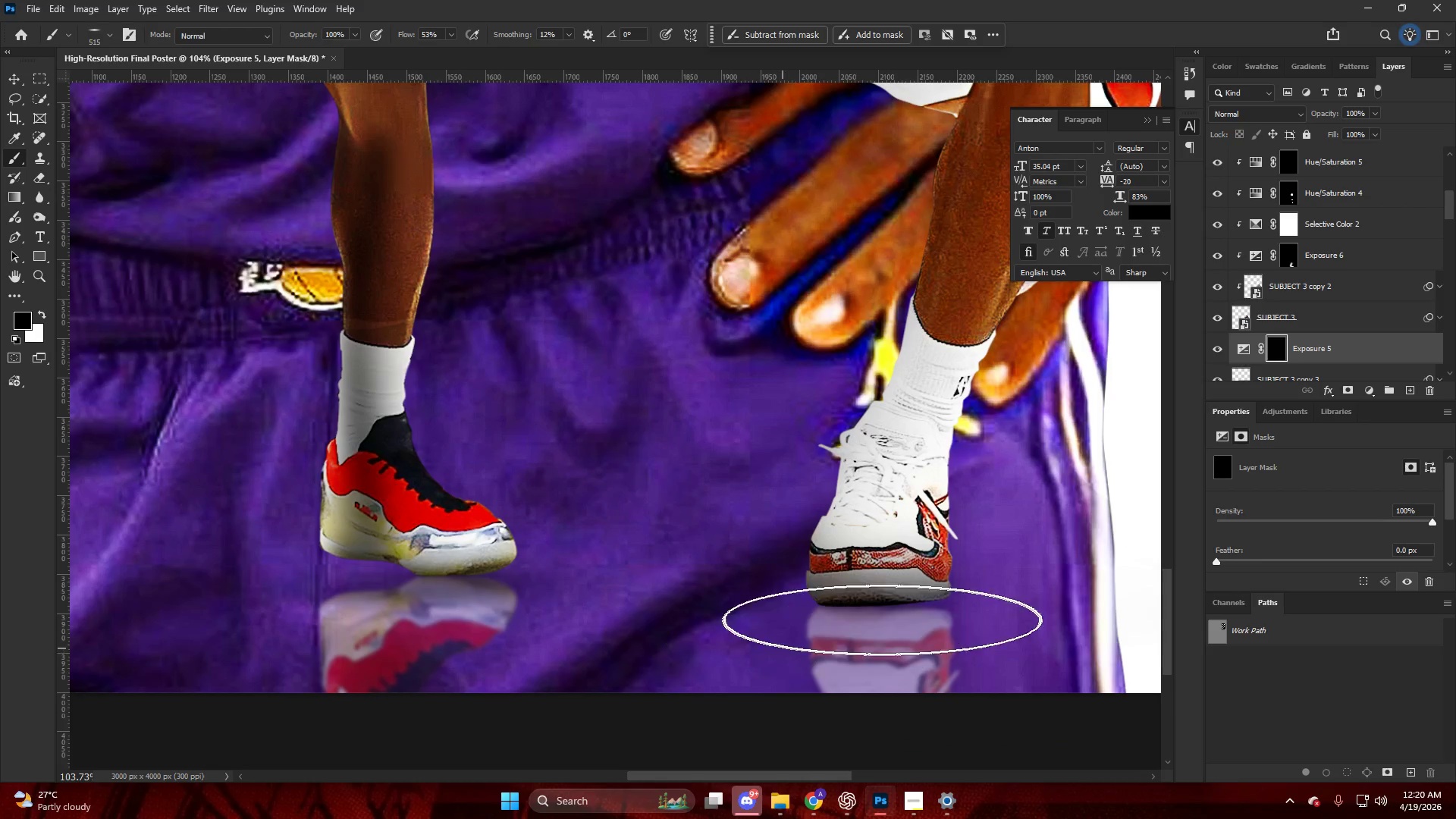 
hold_key(key=AltLeft, duration=0.31)
 